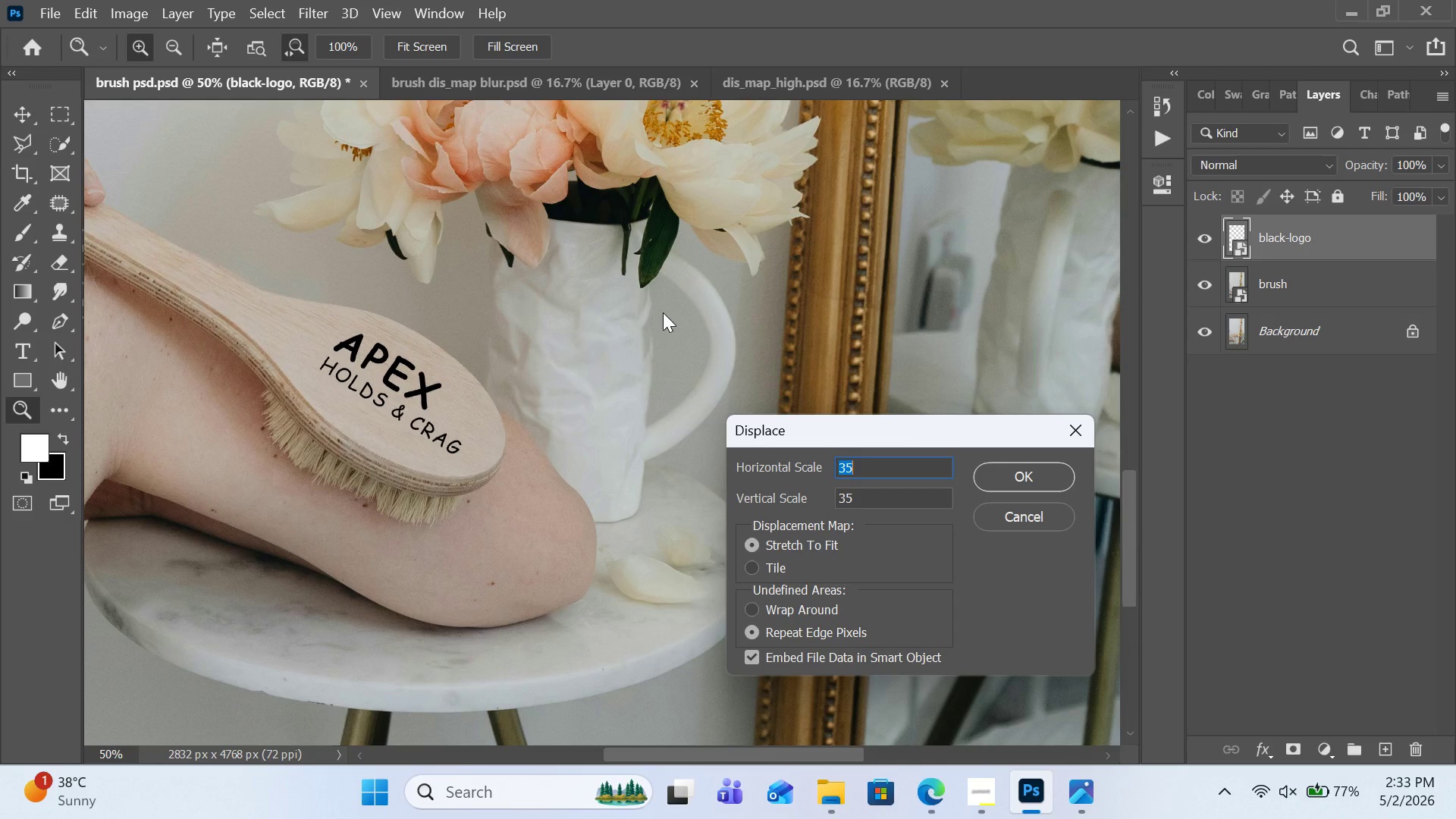 
wait(11.8)
 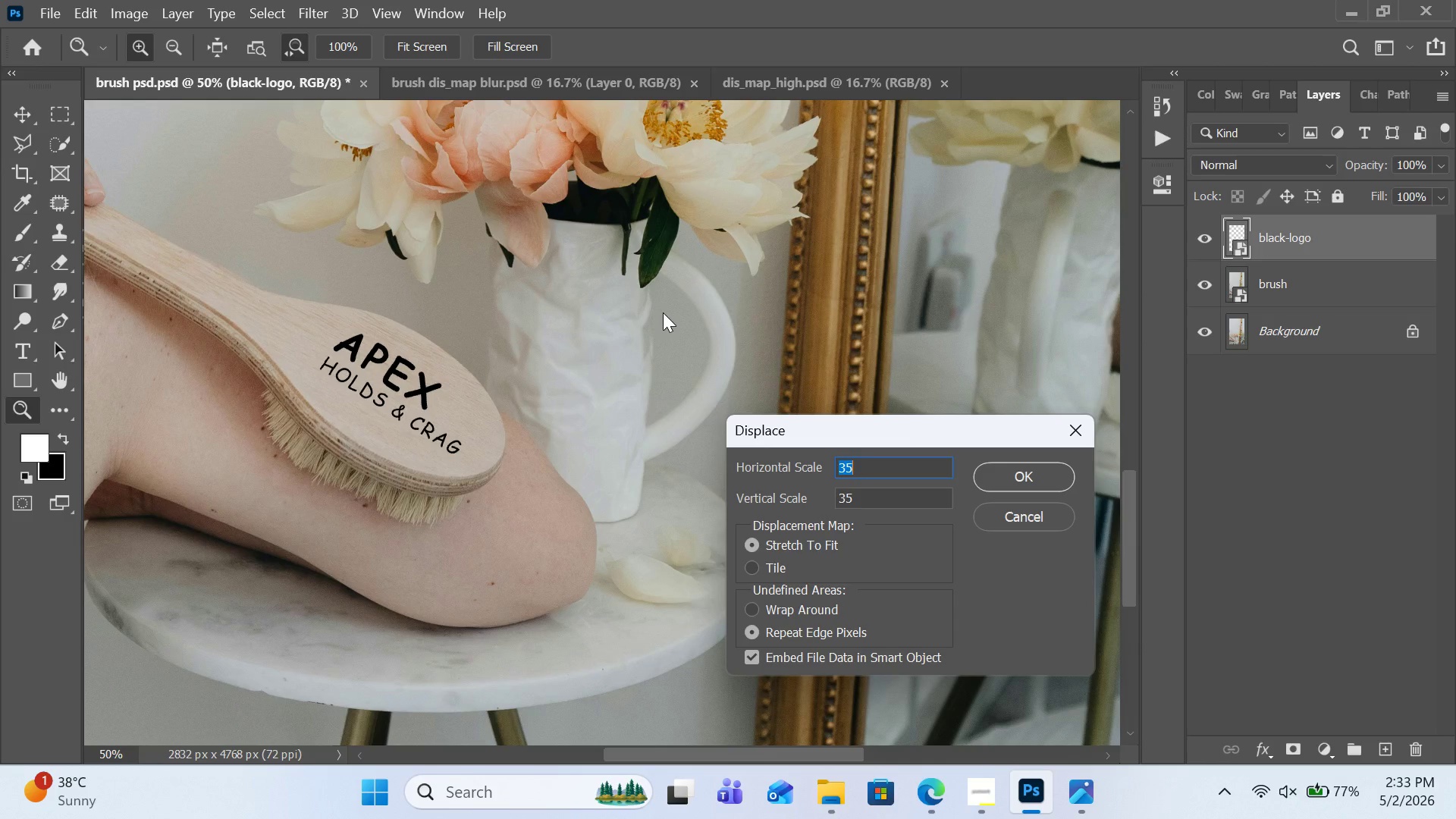 
key(Backspace)
type(2)
key(Backspace)
type(10)
 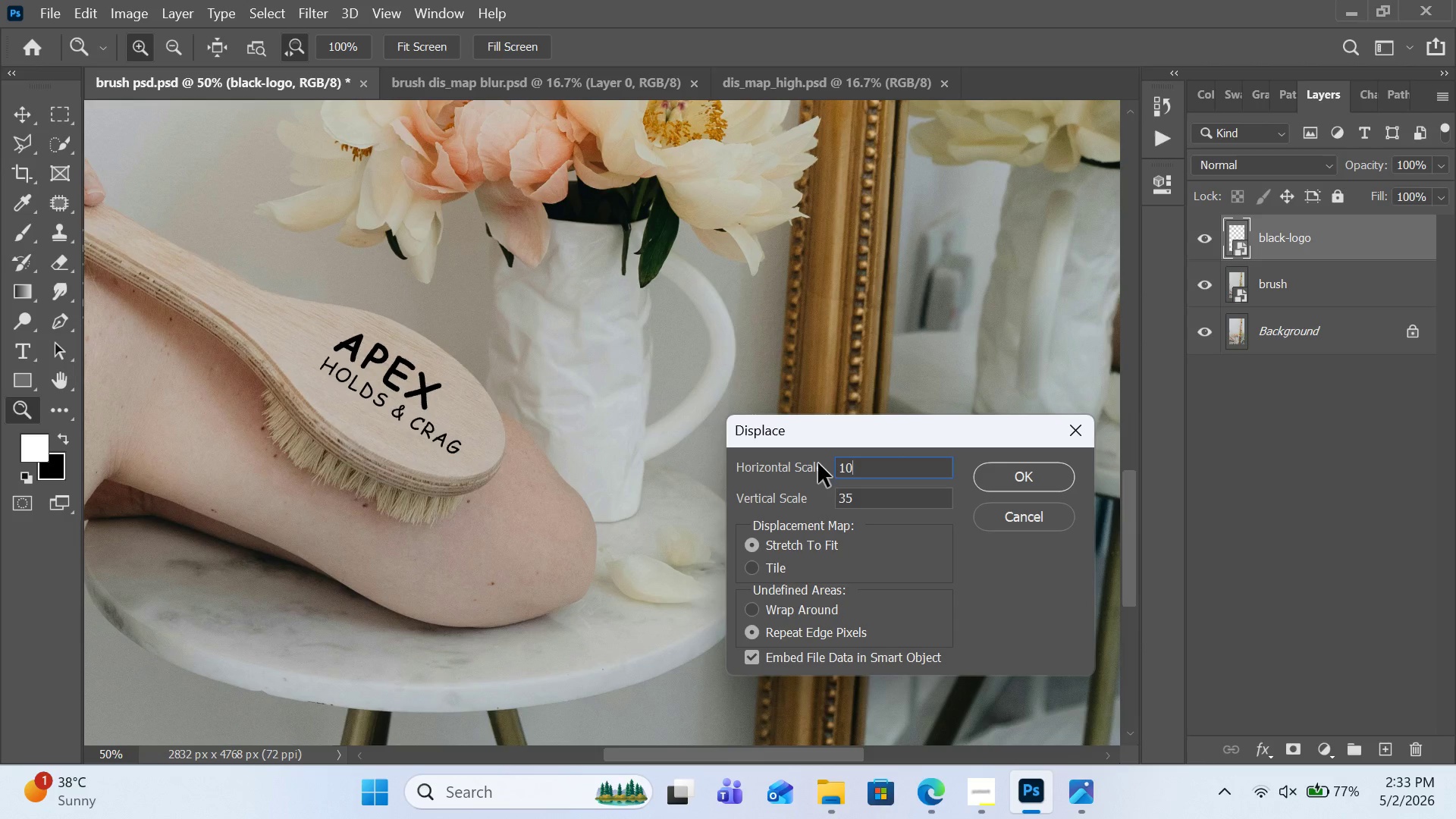 
left_click([864, 500])
 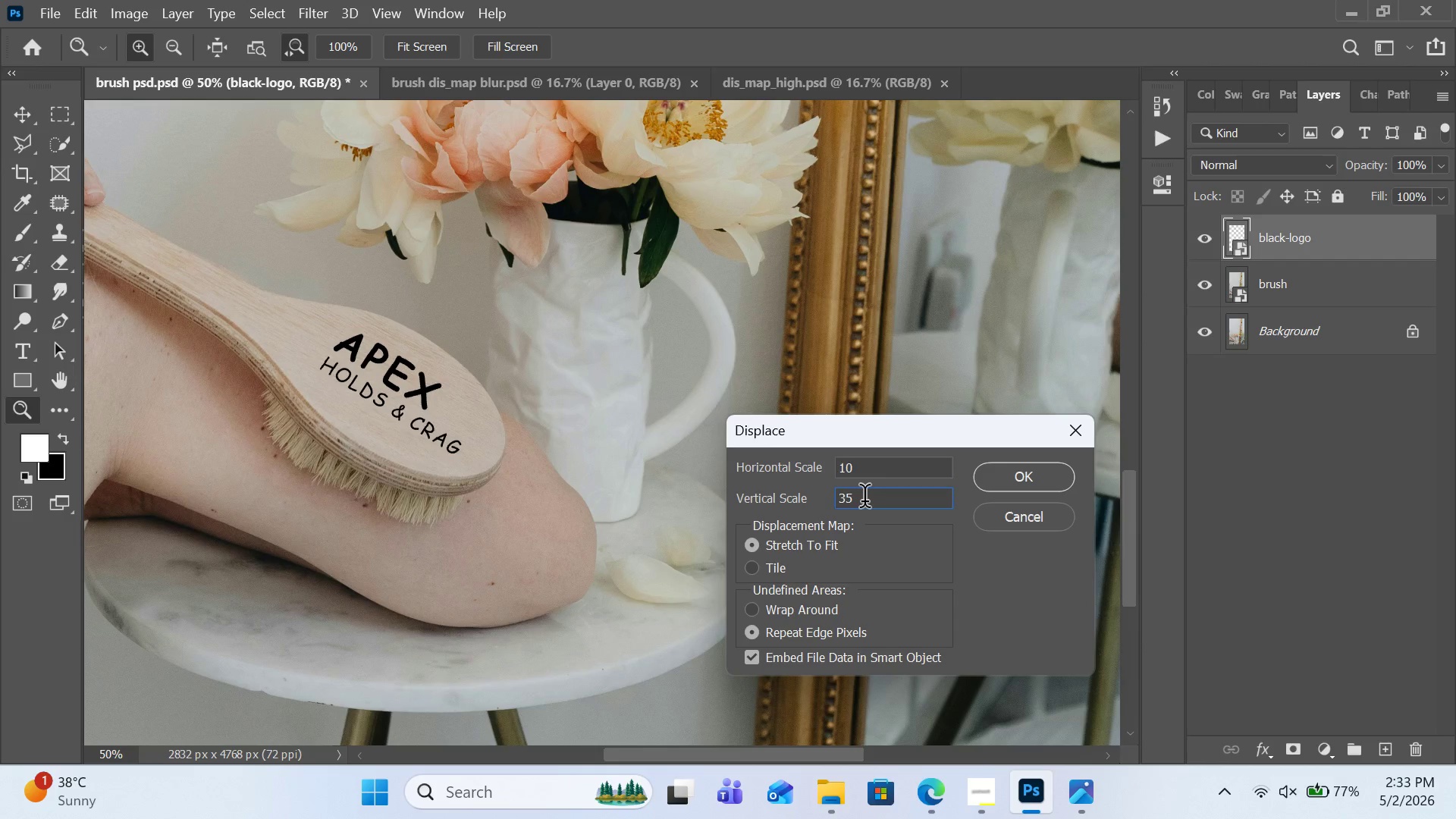 
key(Backspace)
key(Backspace)
type(10)
 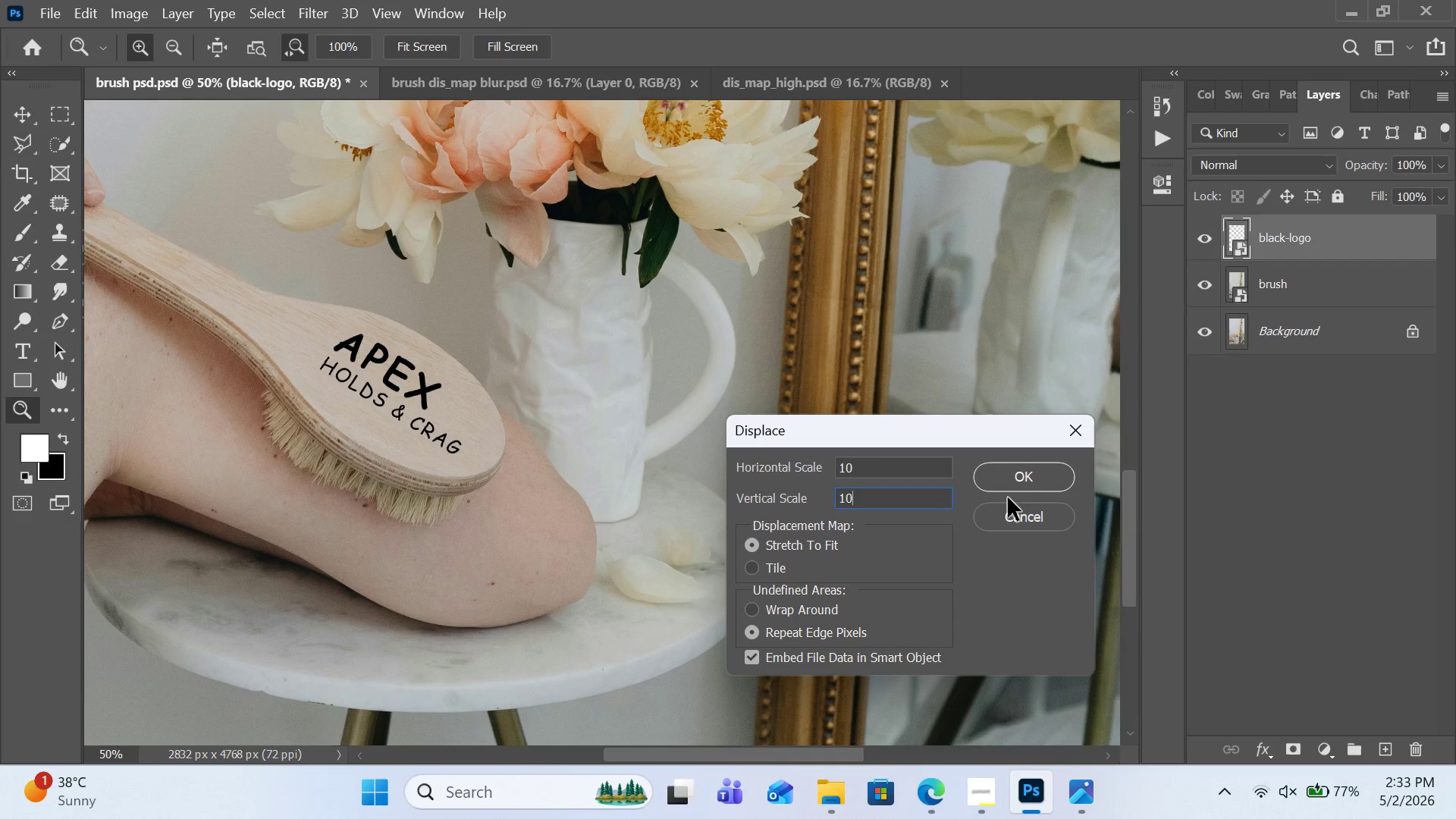 
left_click([1014, 486])
 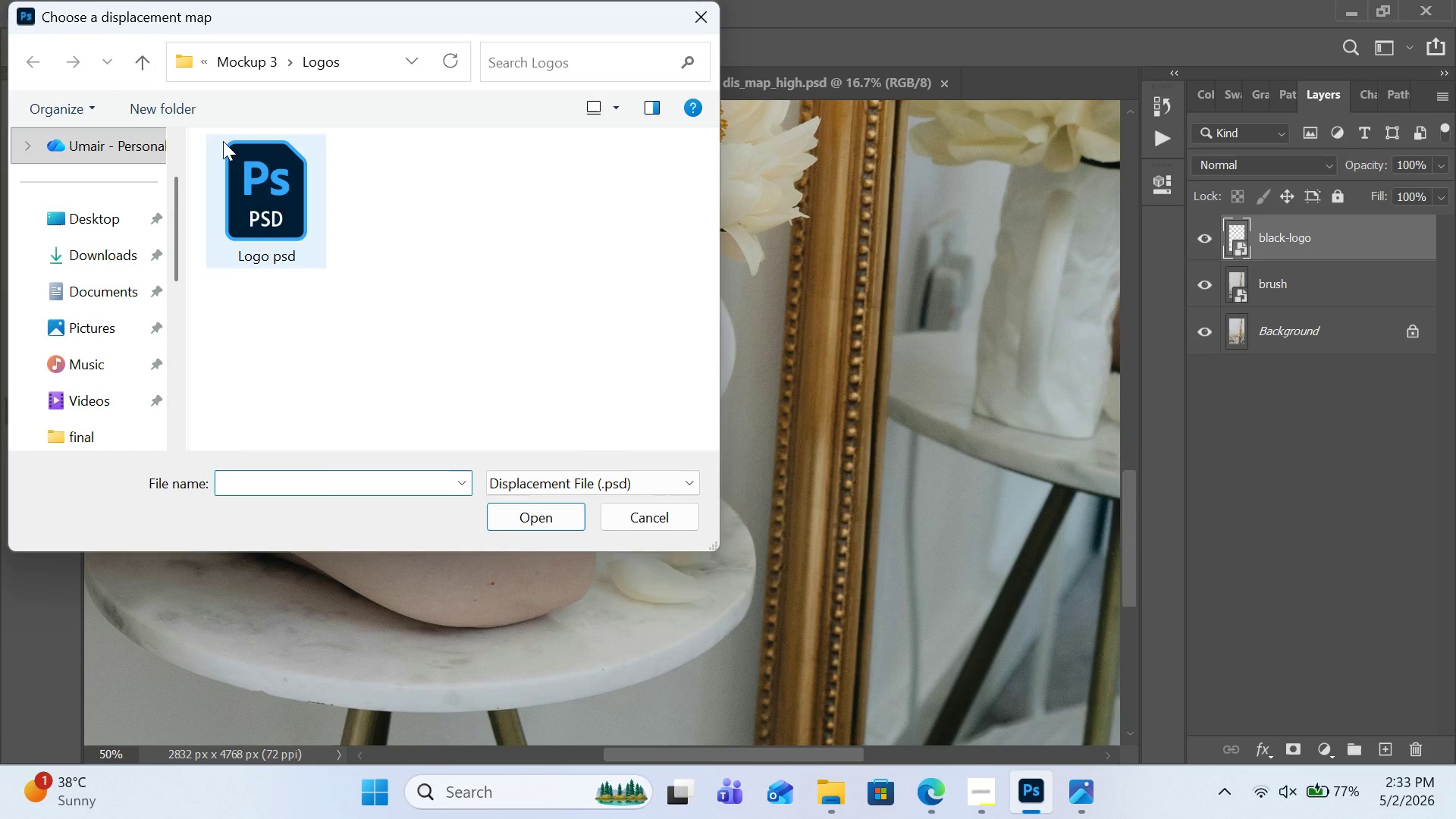 
left_click([139, 64])
 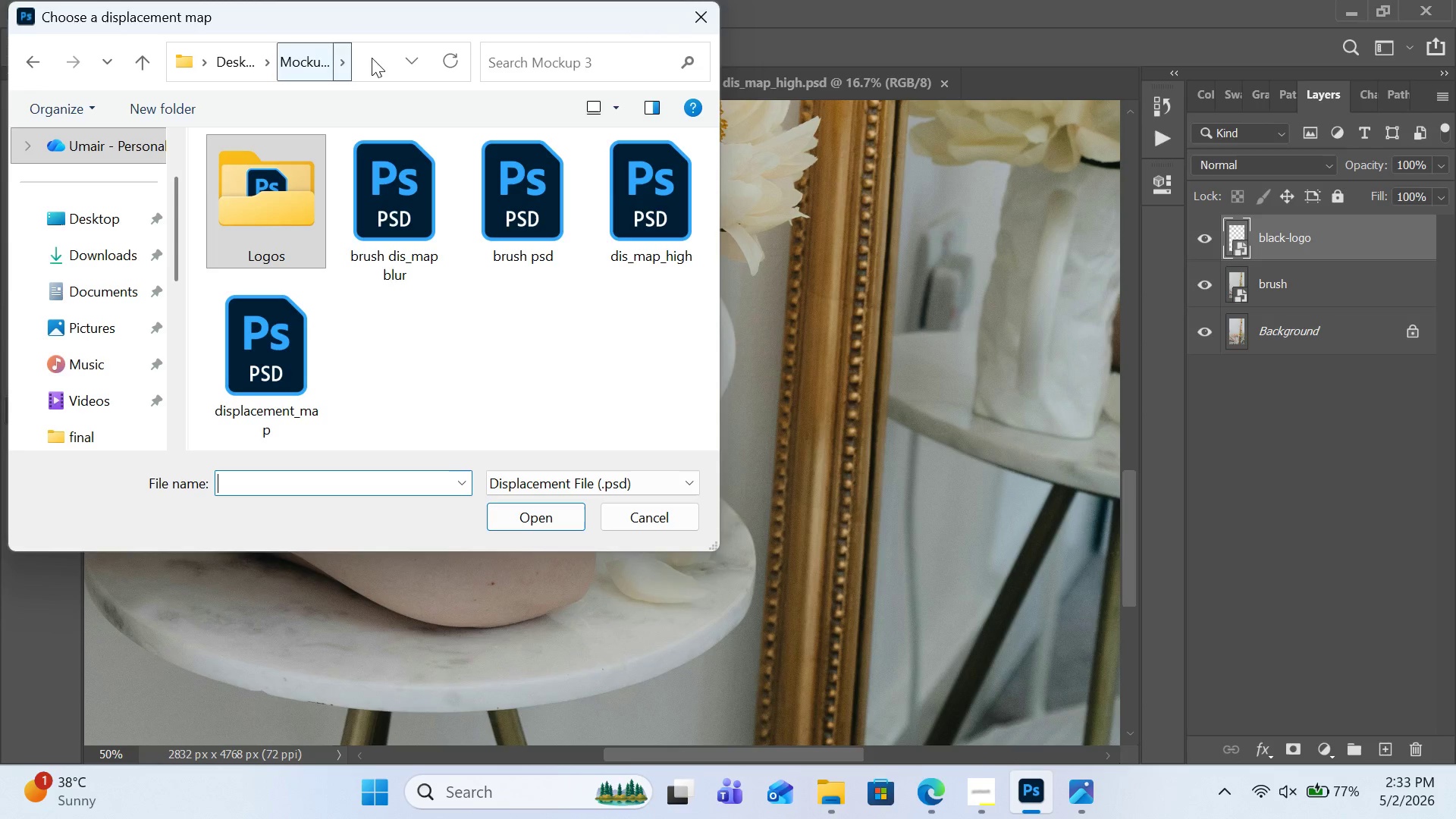 
wait(12.09)
 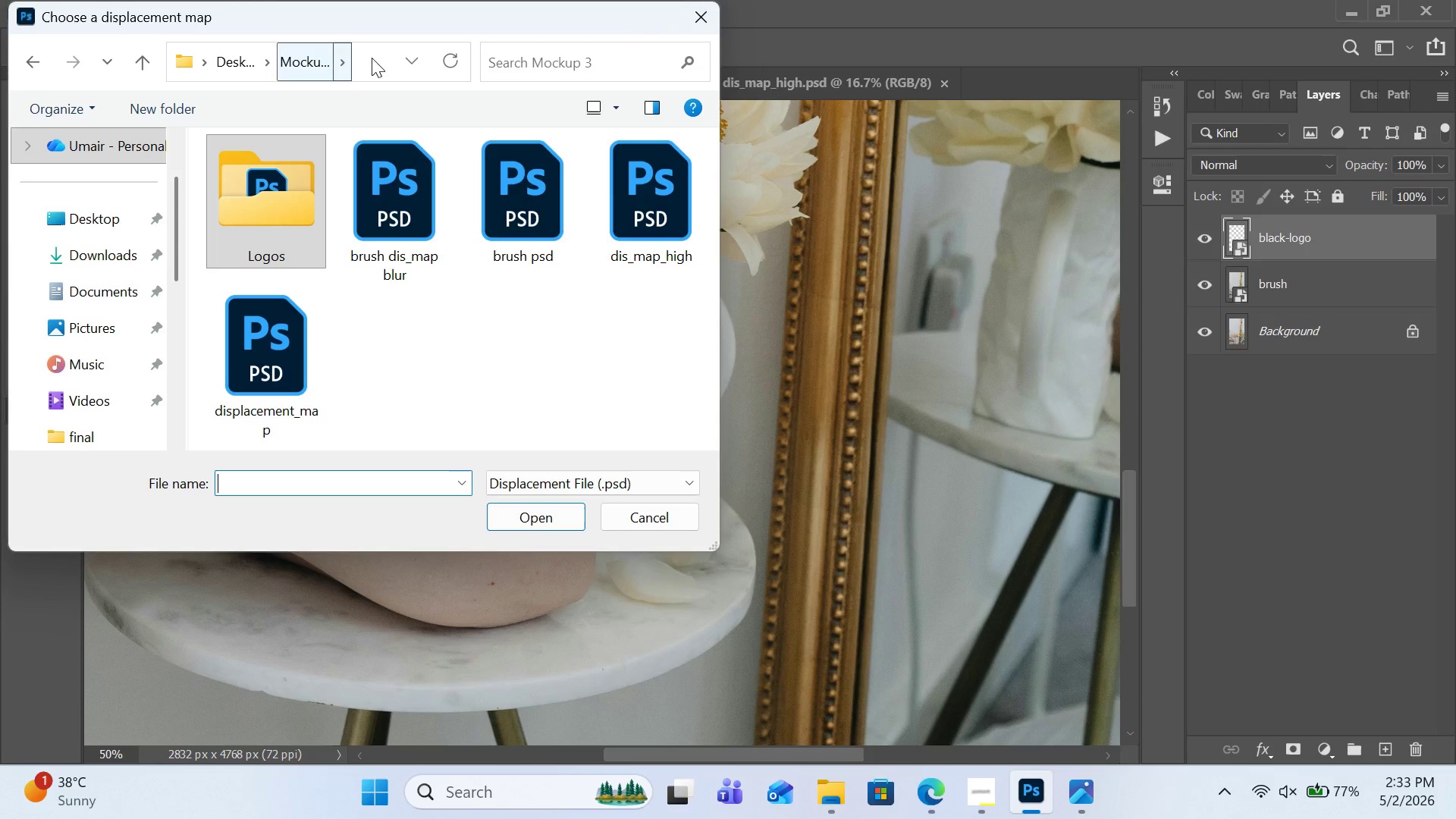 
left_click_drag(start_coordinate=[427, 25], to_coordinate=[567, 102])
 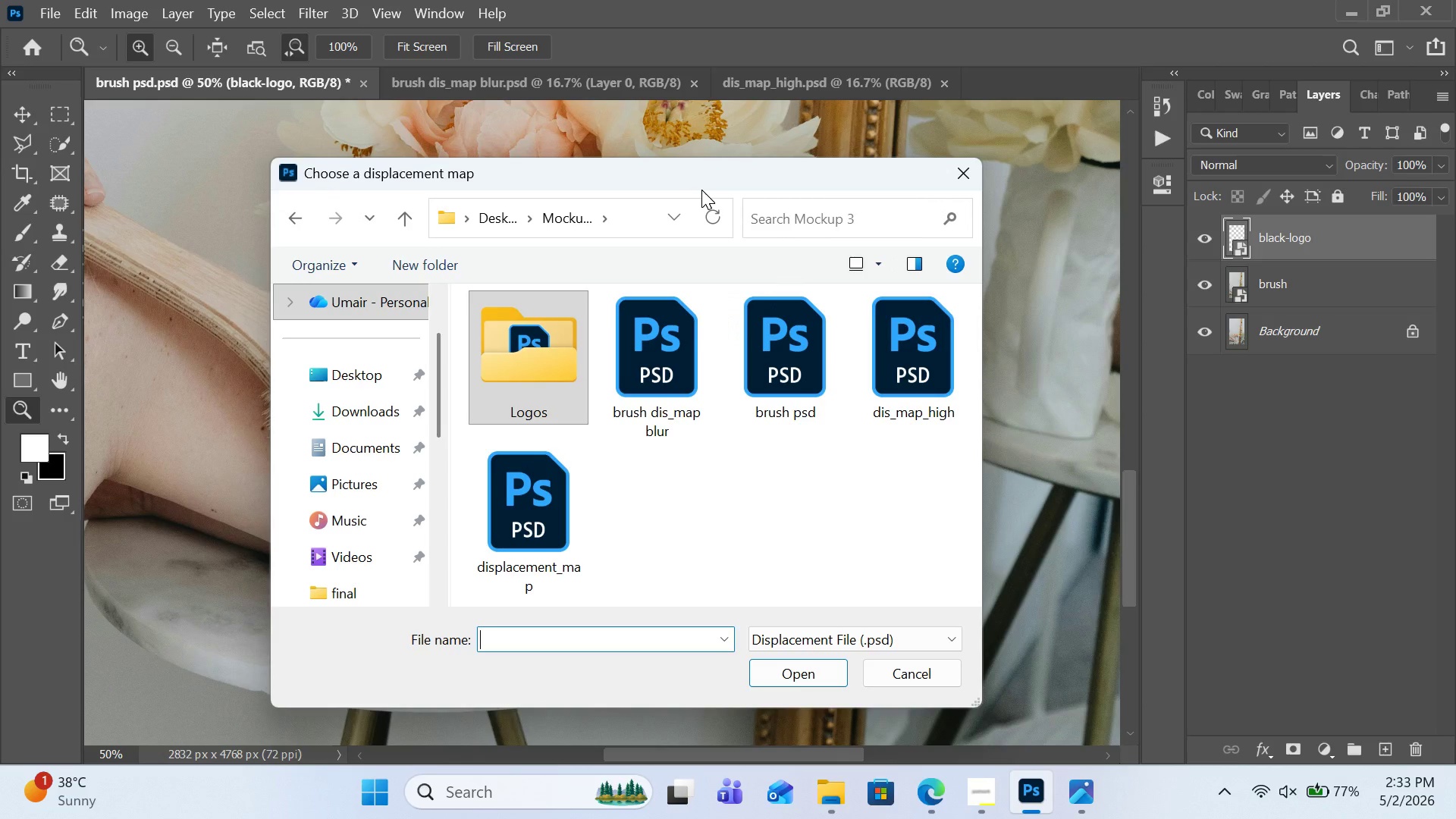 
left_click([680, 378])
 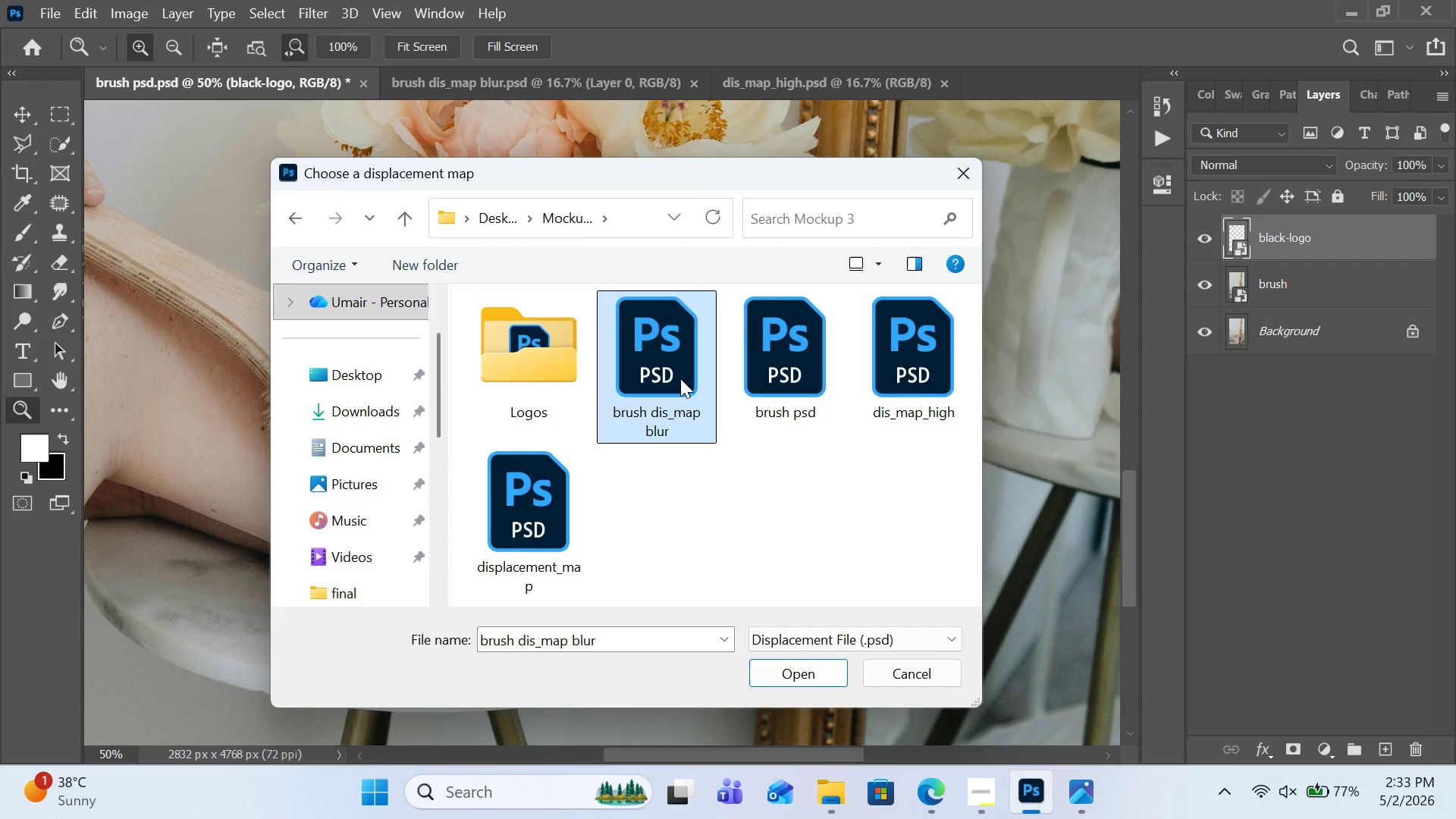 
double_click([680, 378])
 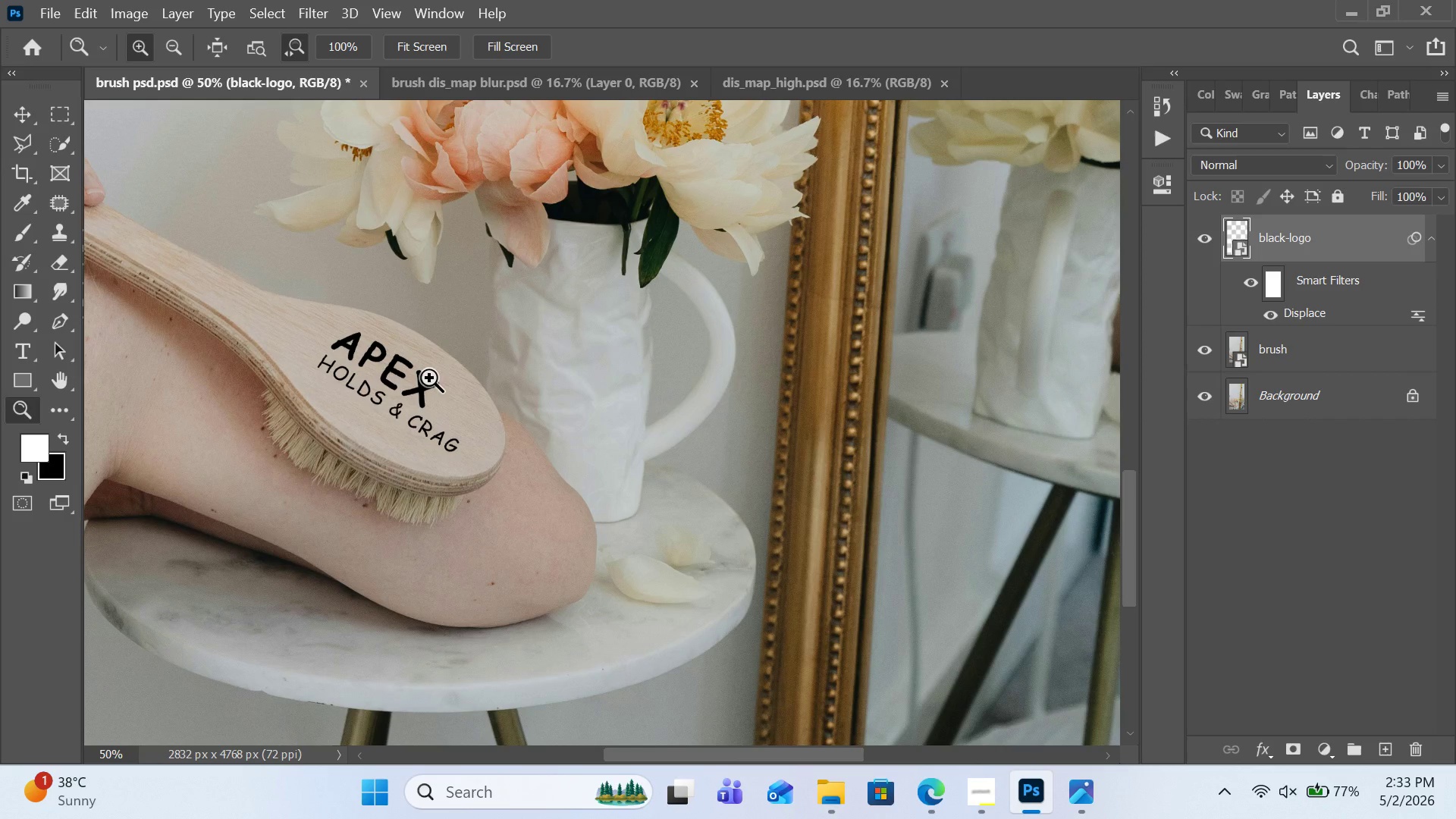 
double_click([381, 375])
 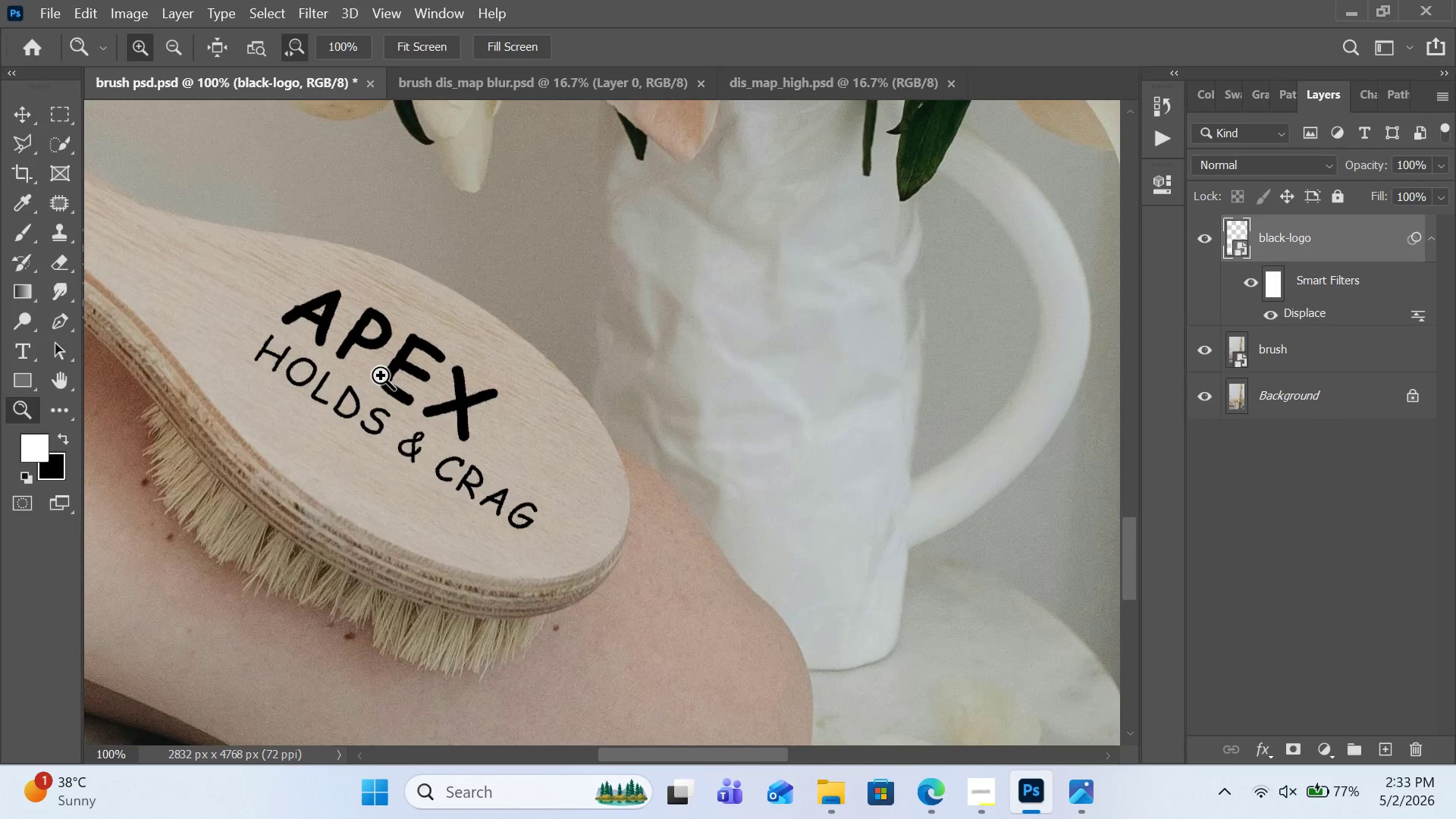 
left_click([381, 375])
 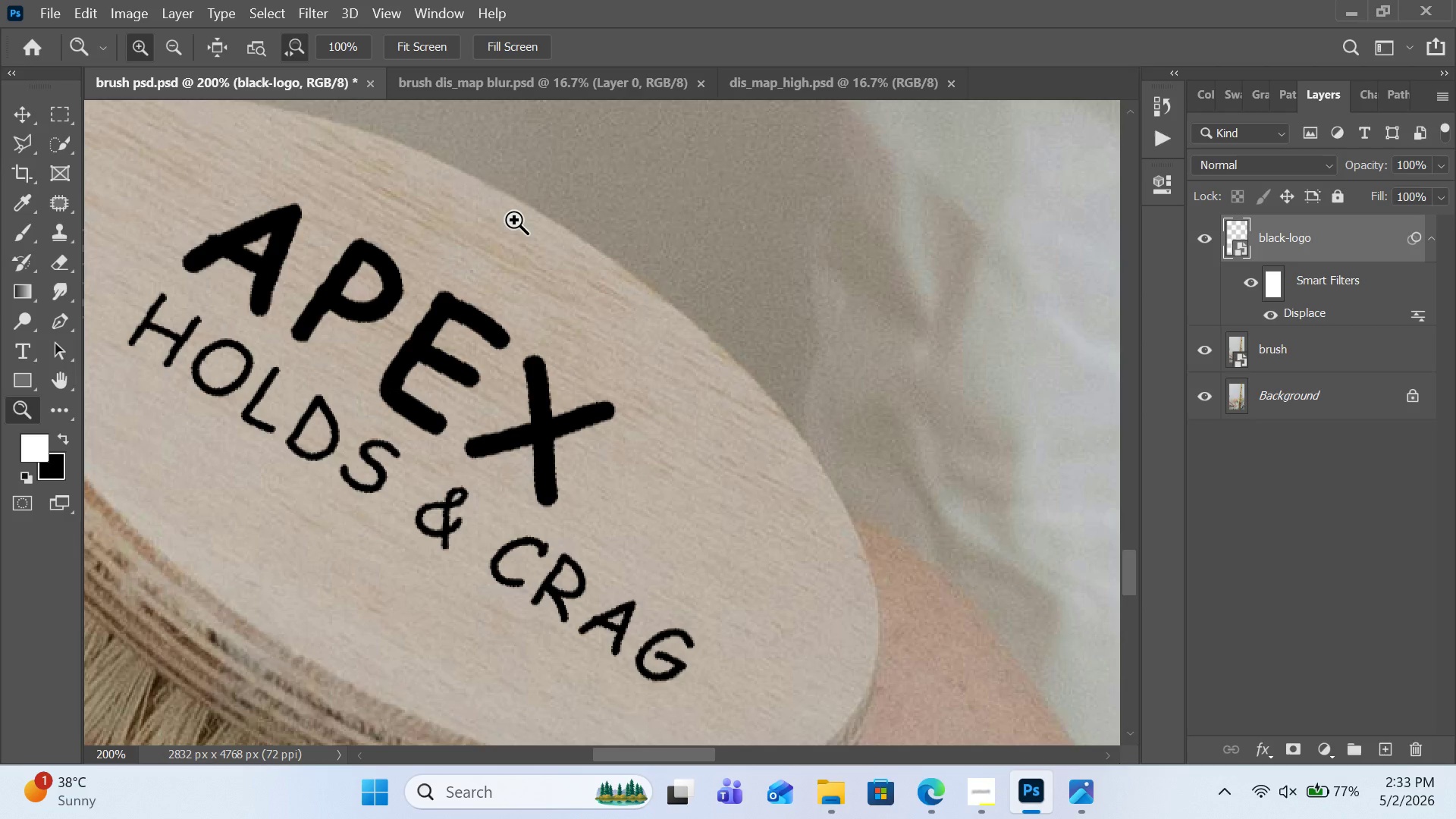 
wait(10.25)
 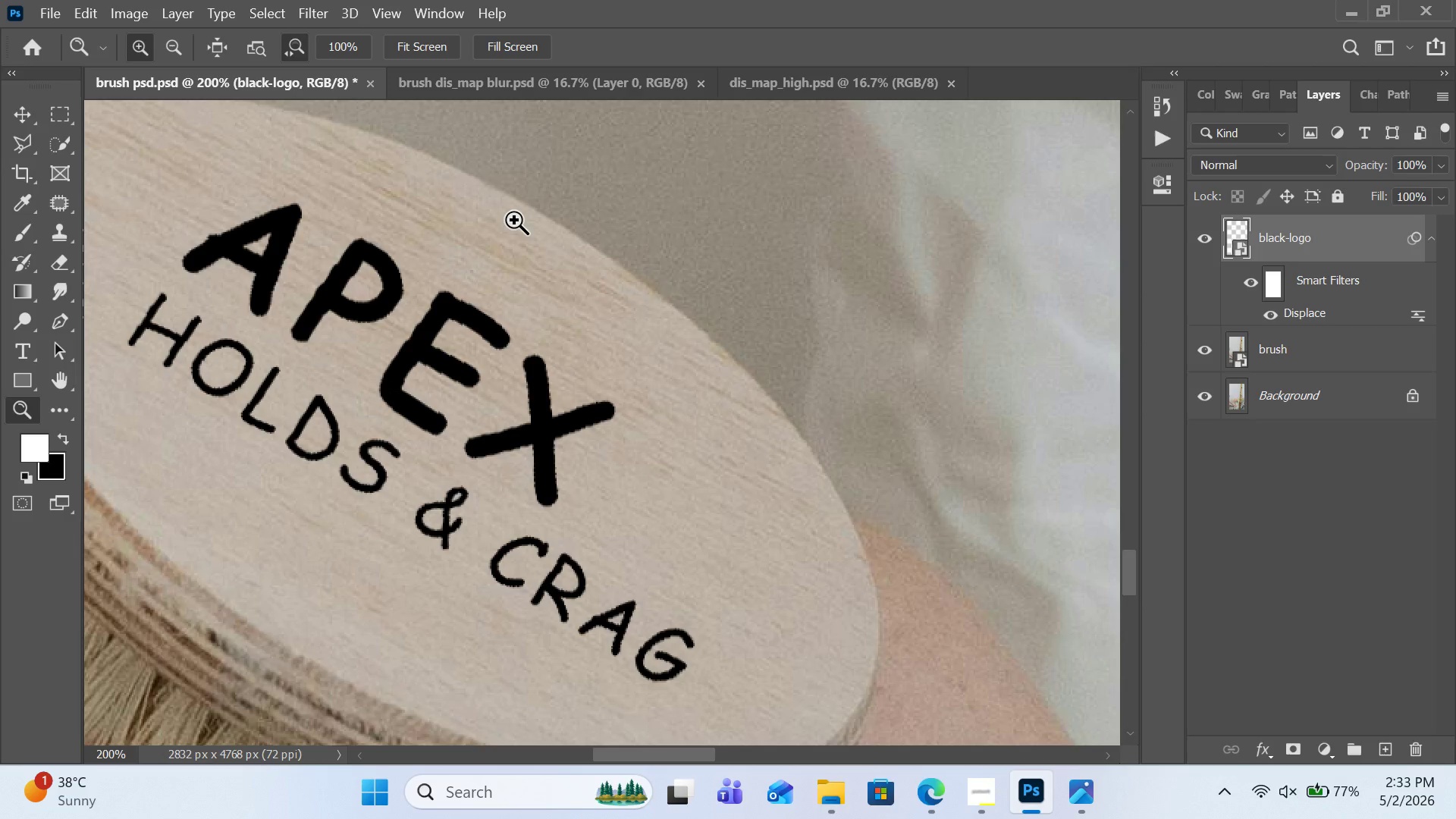 
left_click([1266, 312])
 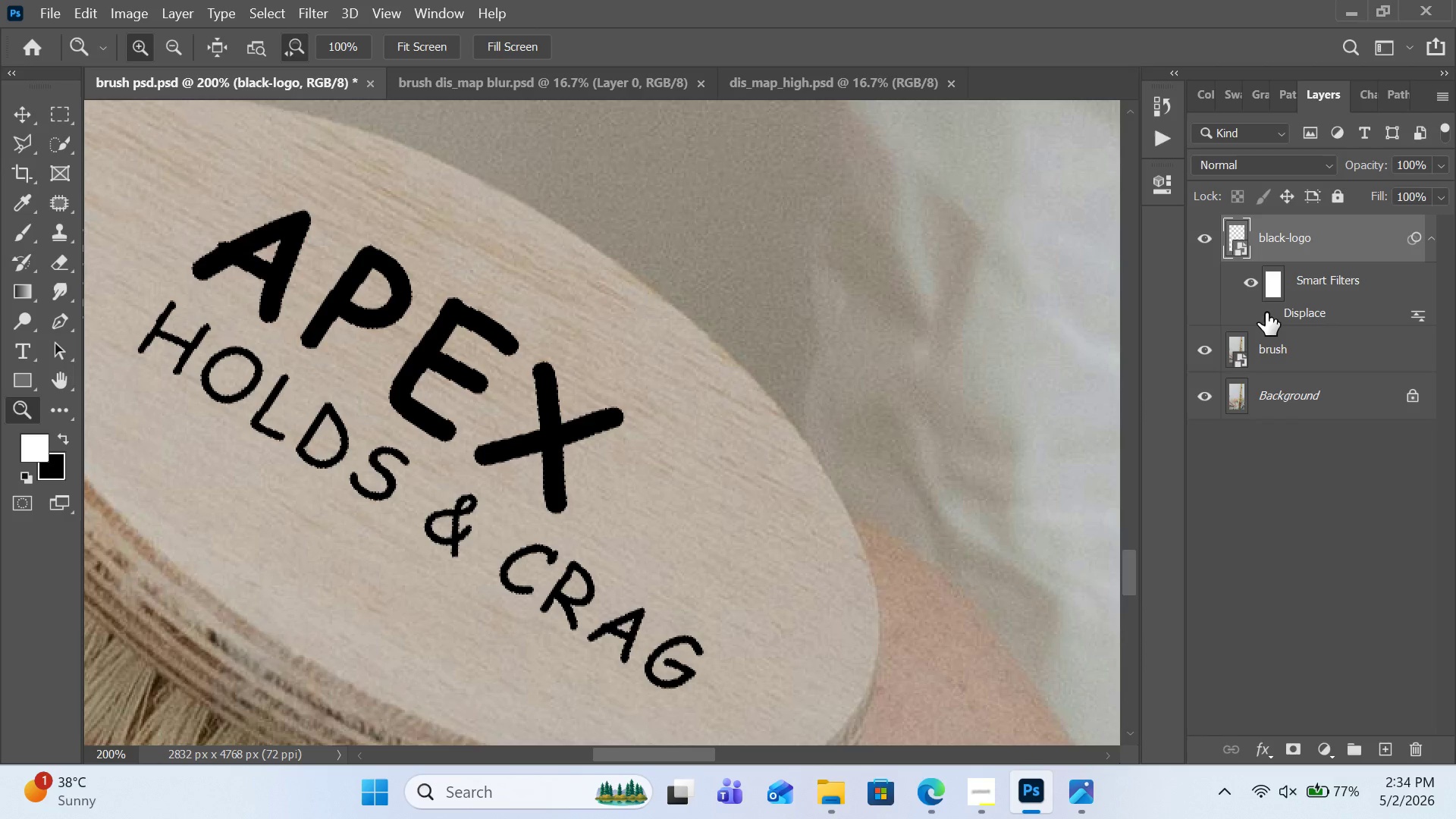 
left_click([1266, 312])
 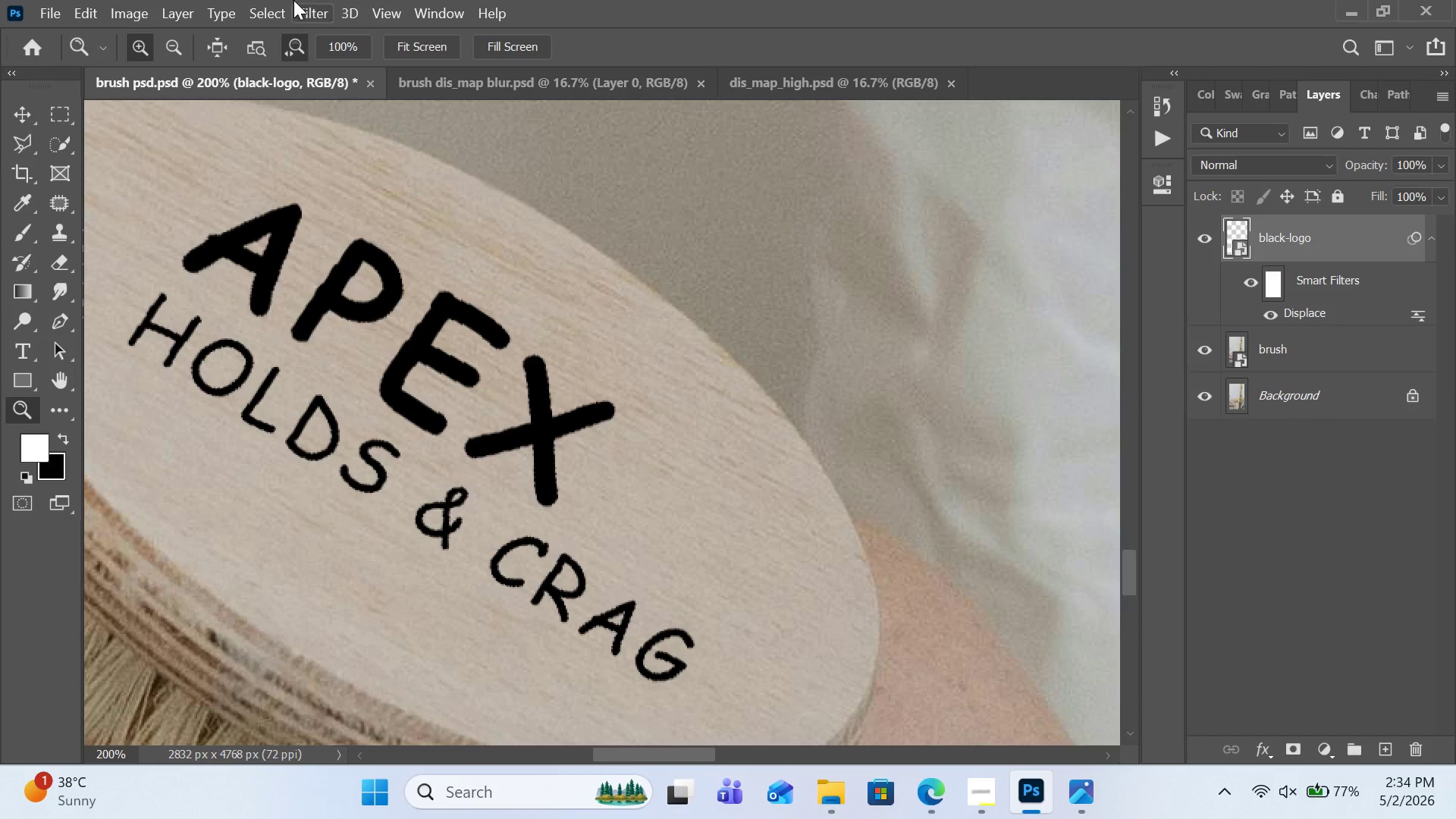 
left_click([312, 20])
 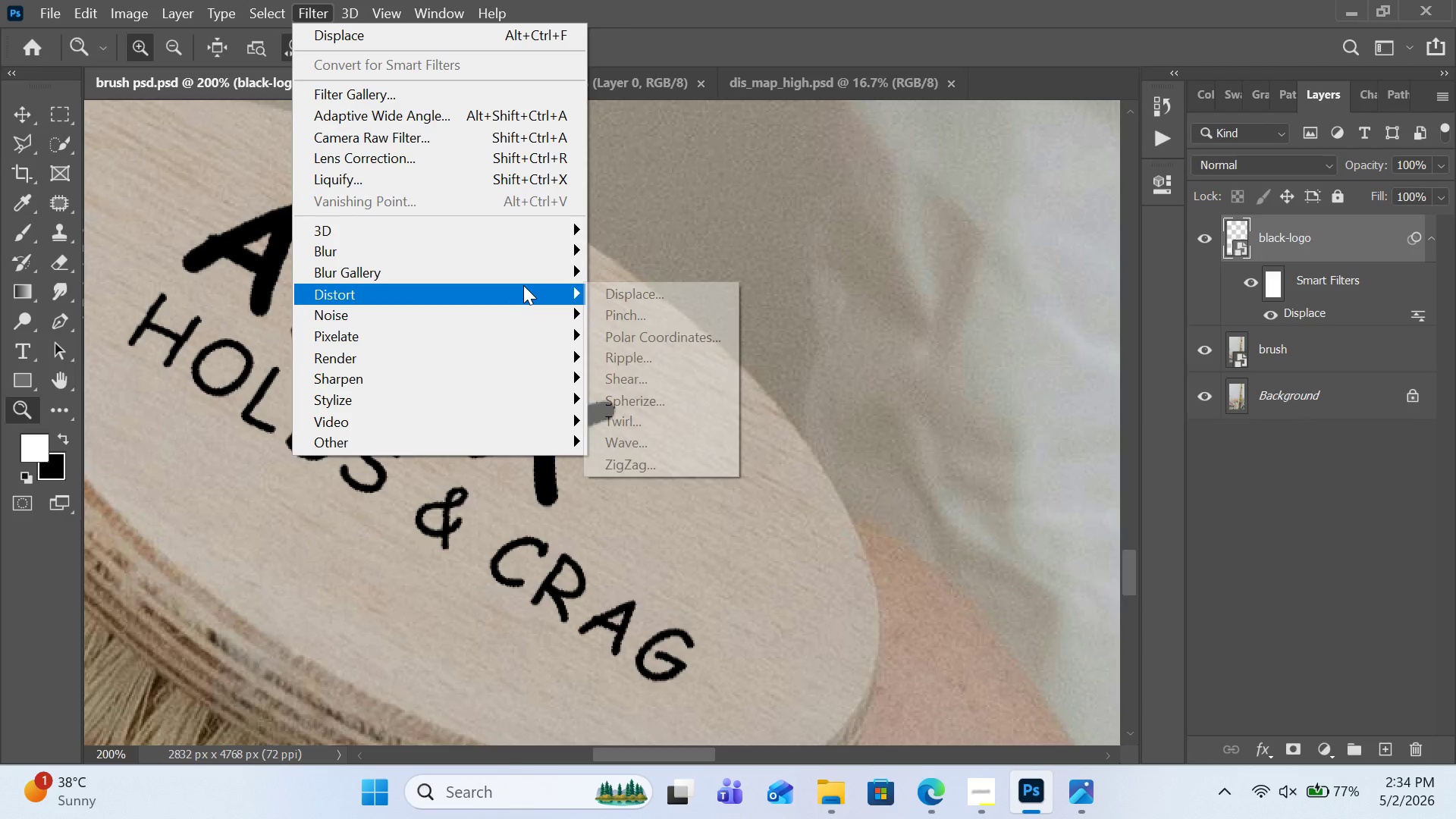 
left_click([677, 285])
 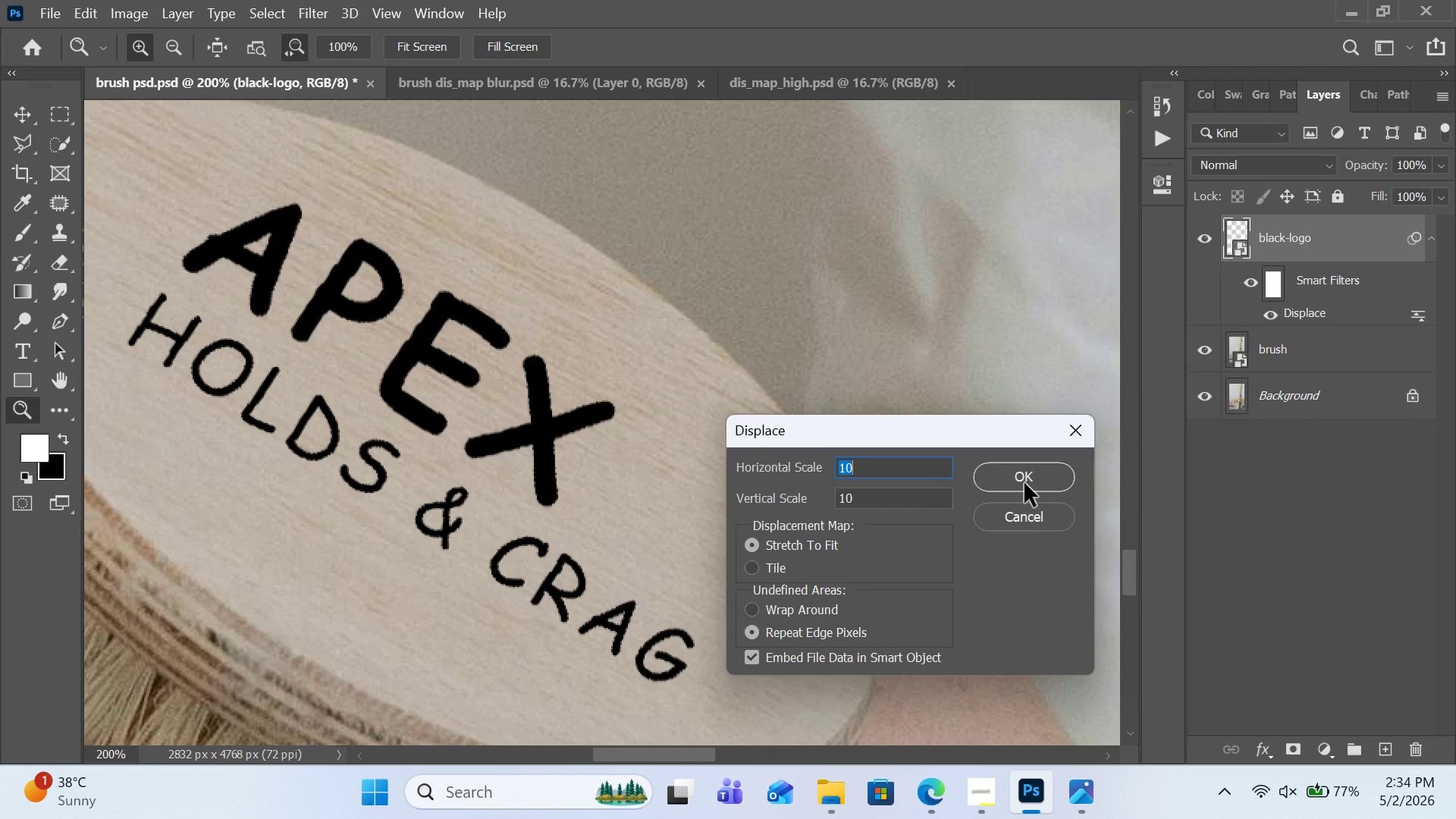 
key(Backspace)
 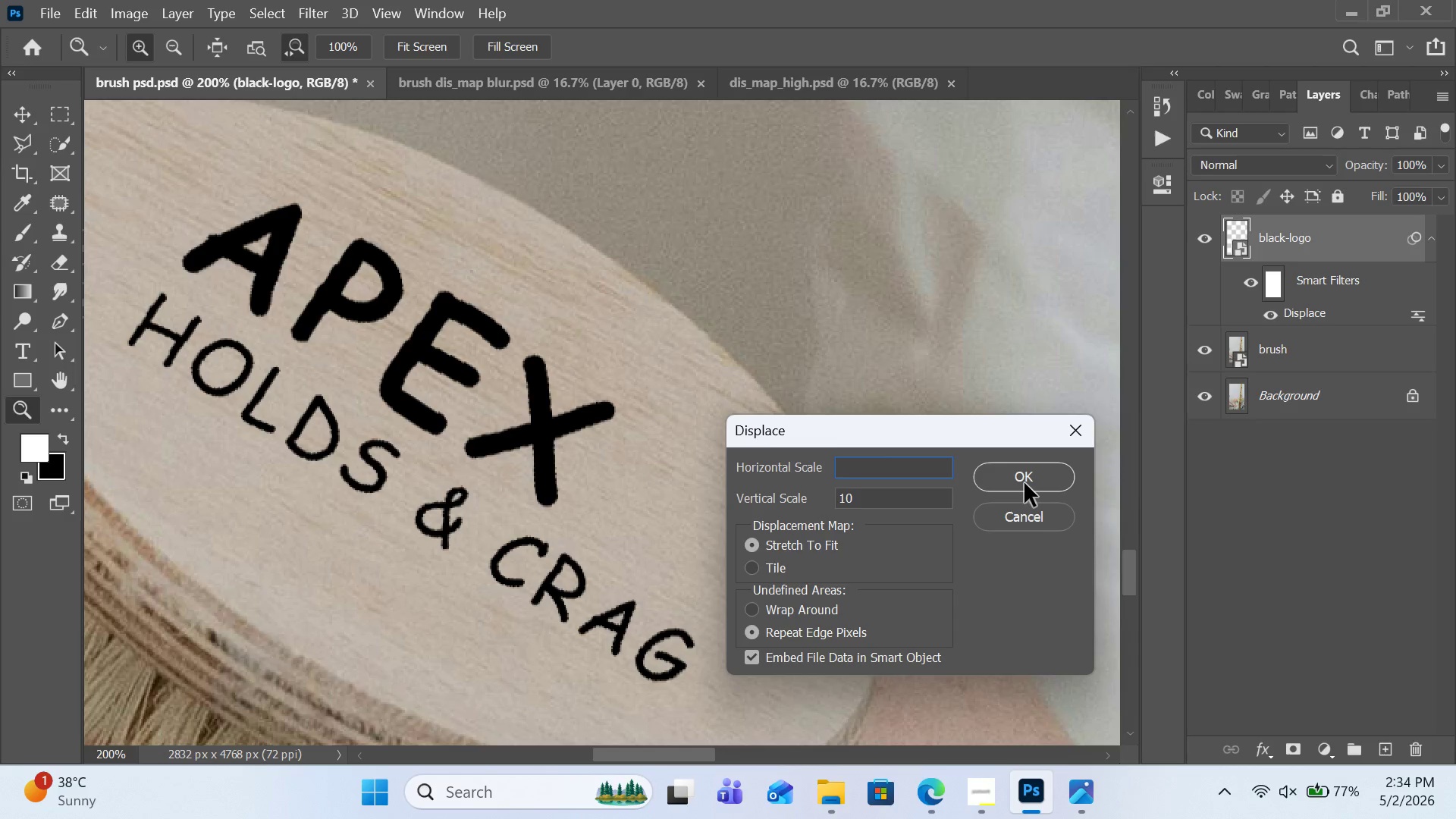 
key(Numpad2)
 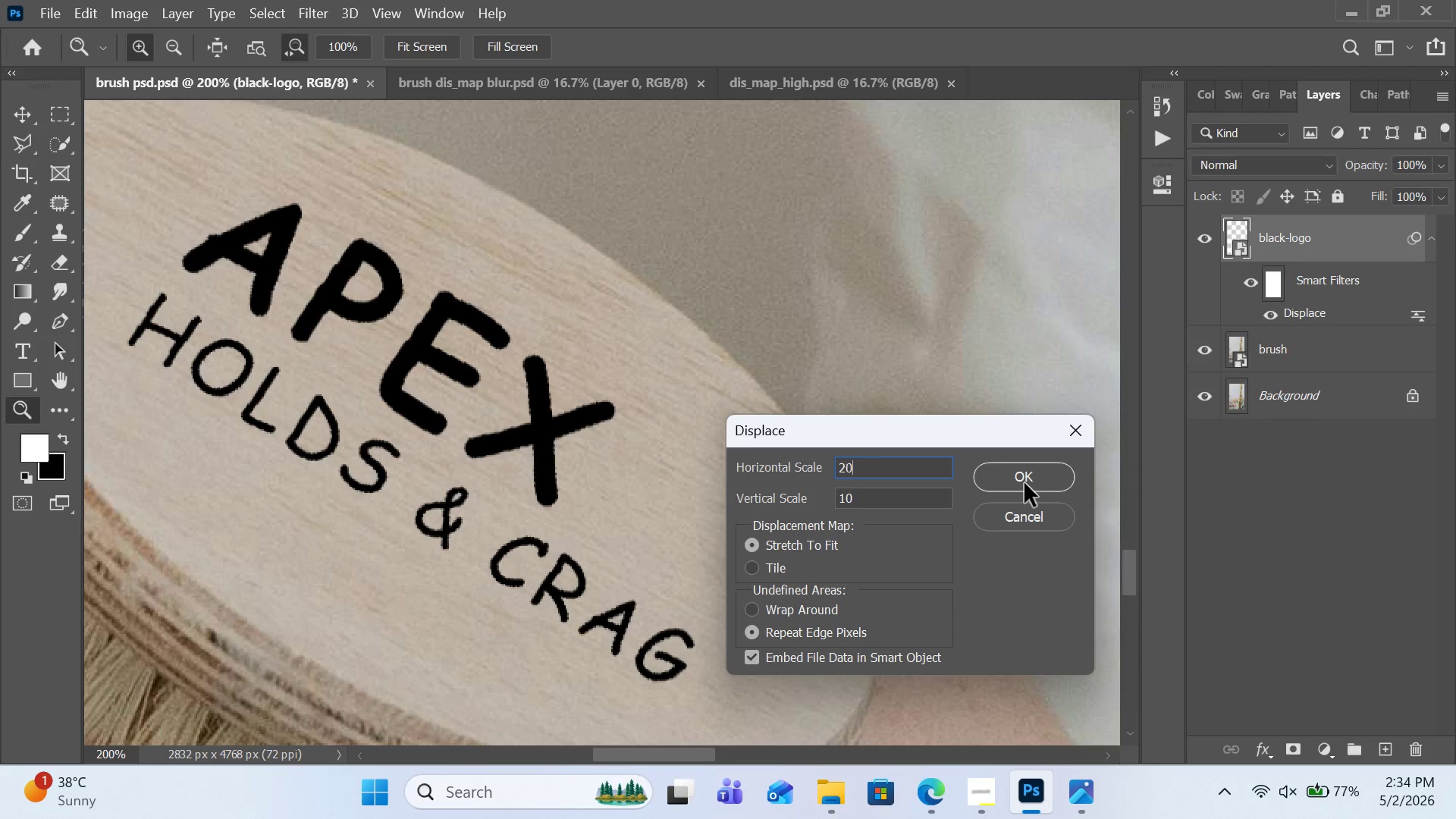 
key(Numpad0)
 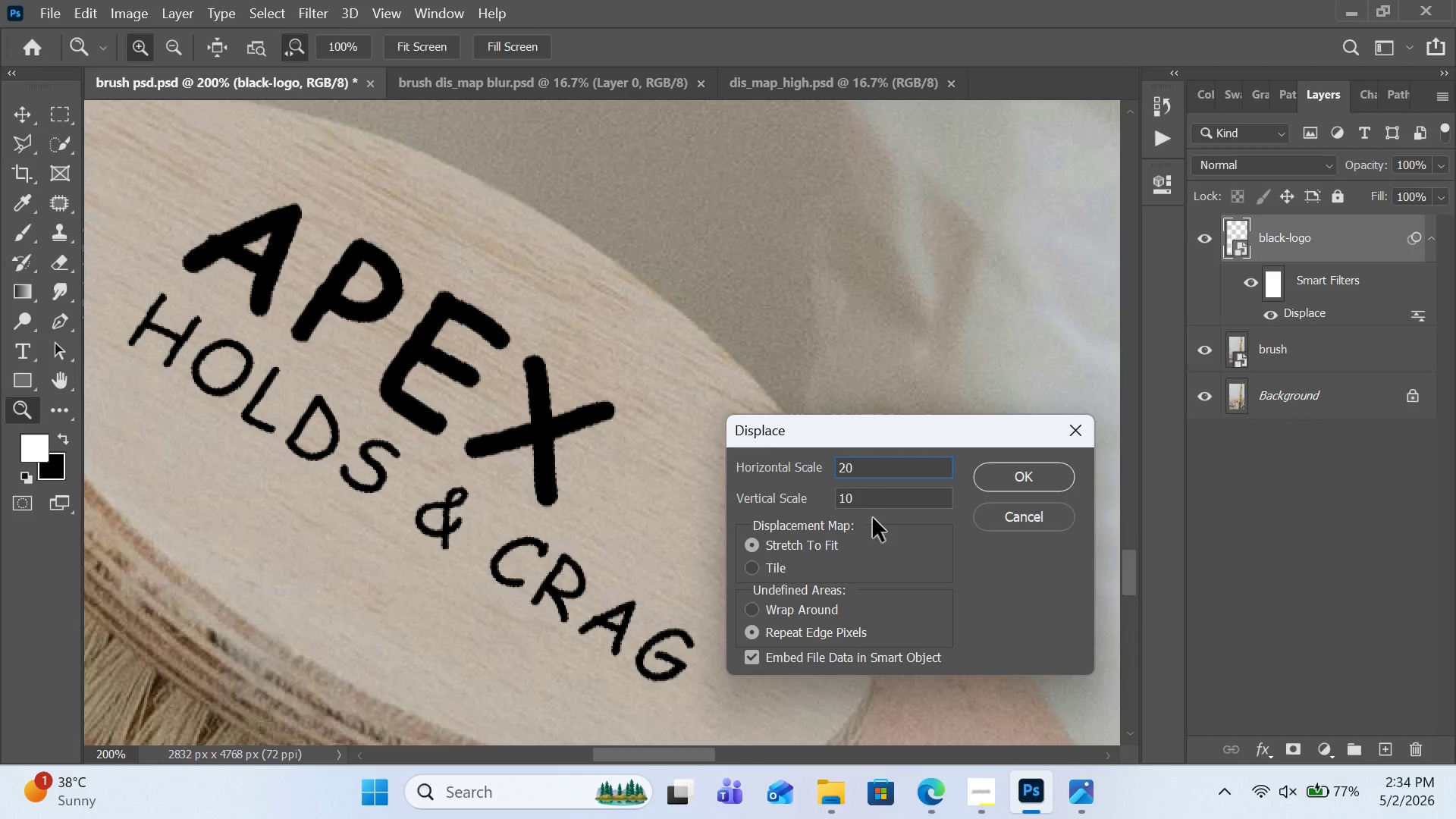 
left_click([881, 505])
 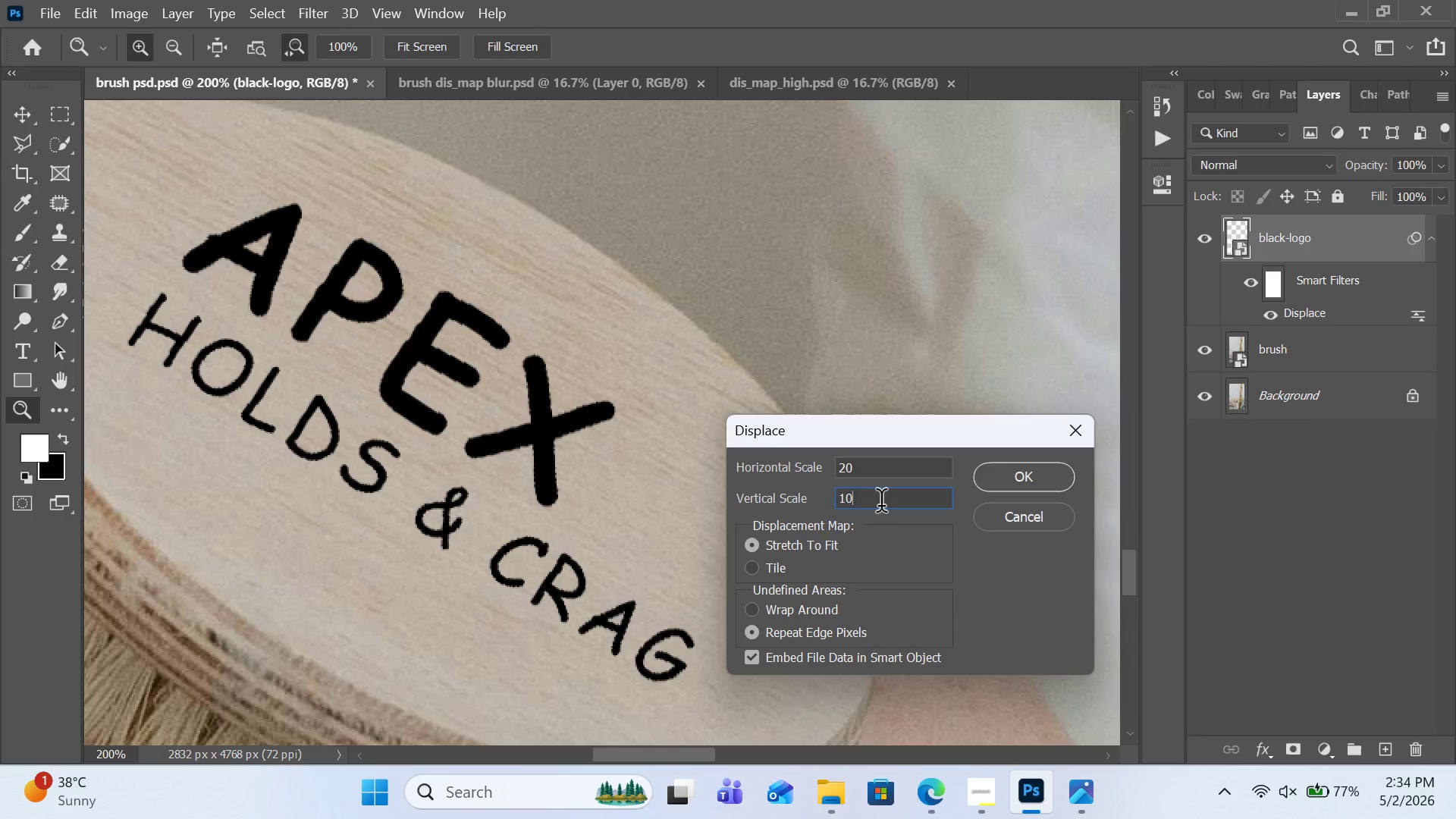 
key(Backspace)
 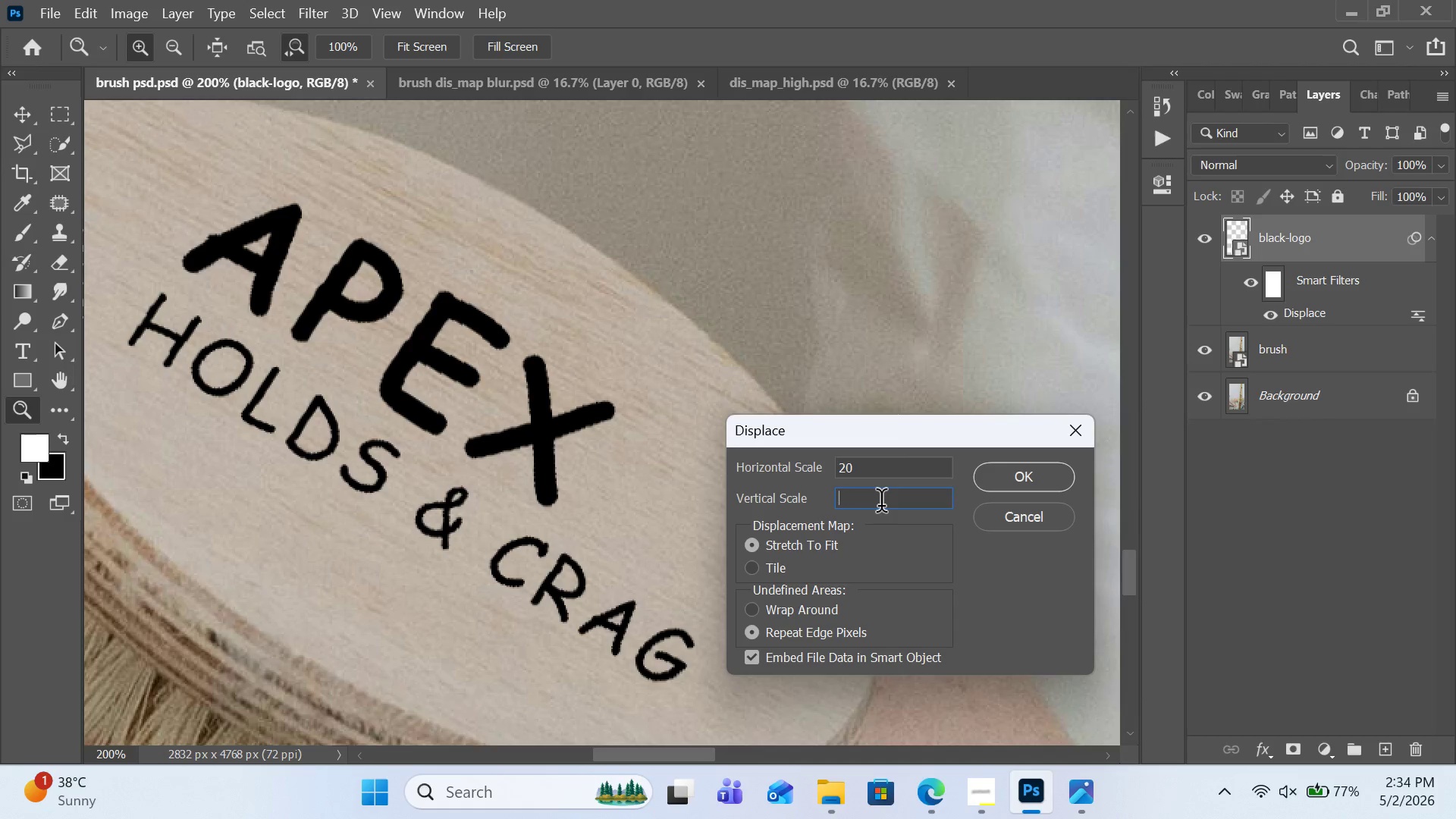 
key(Backspace)
 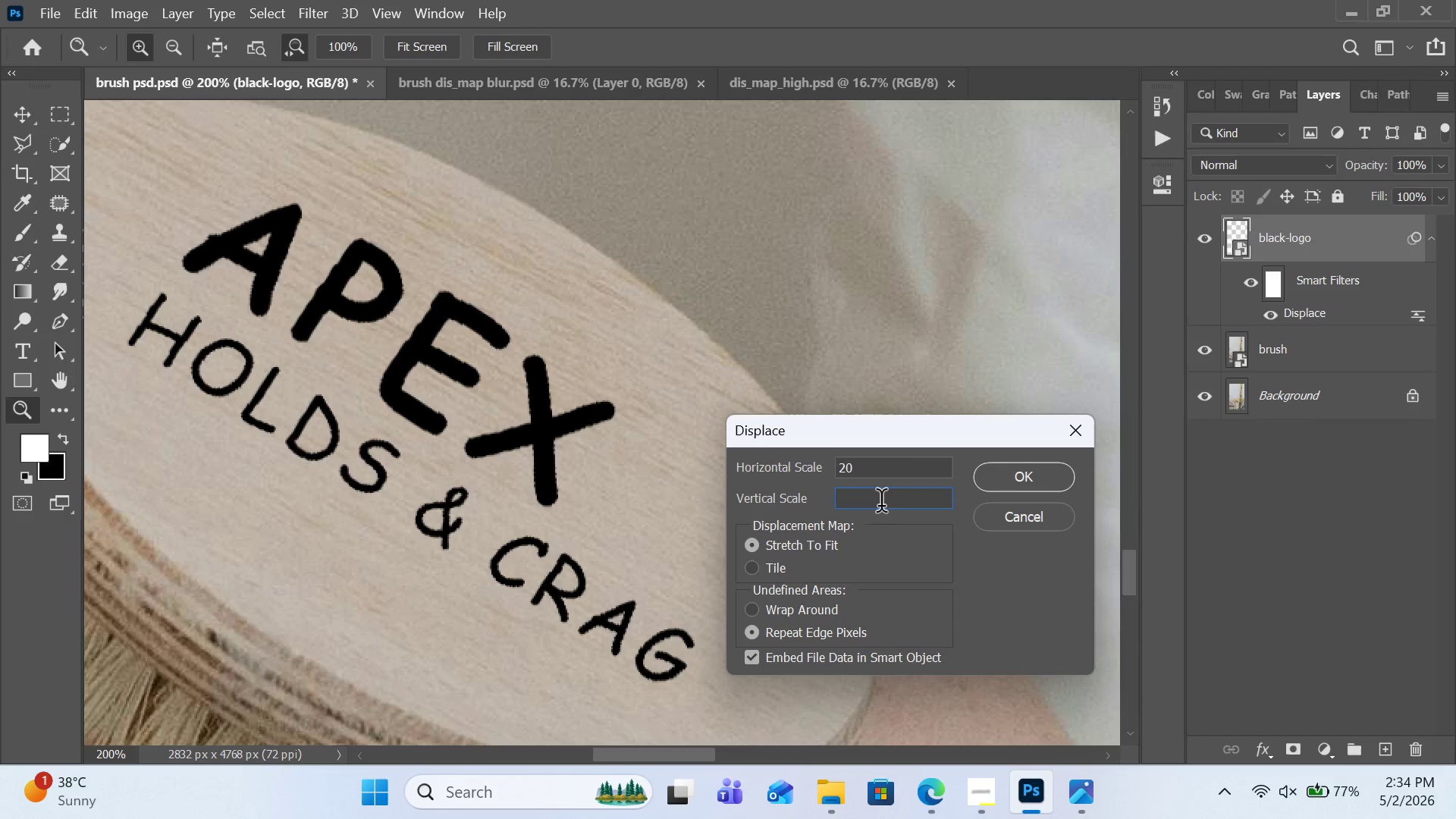 
key(Numpad2)
 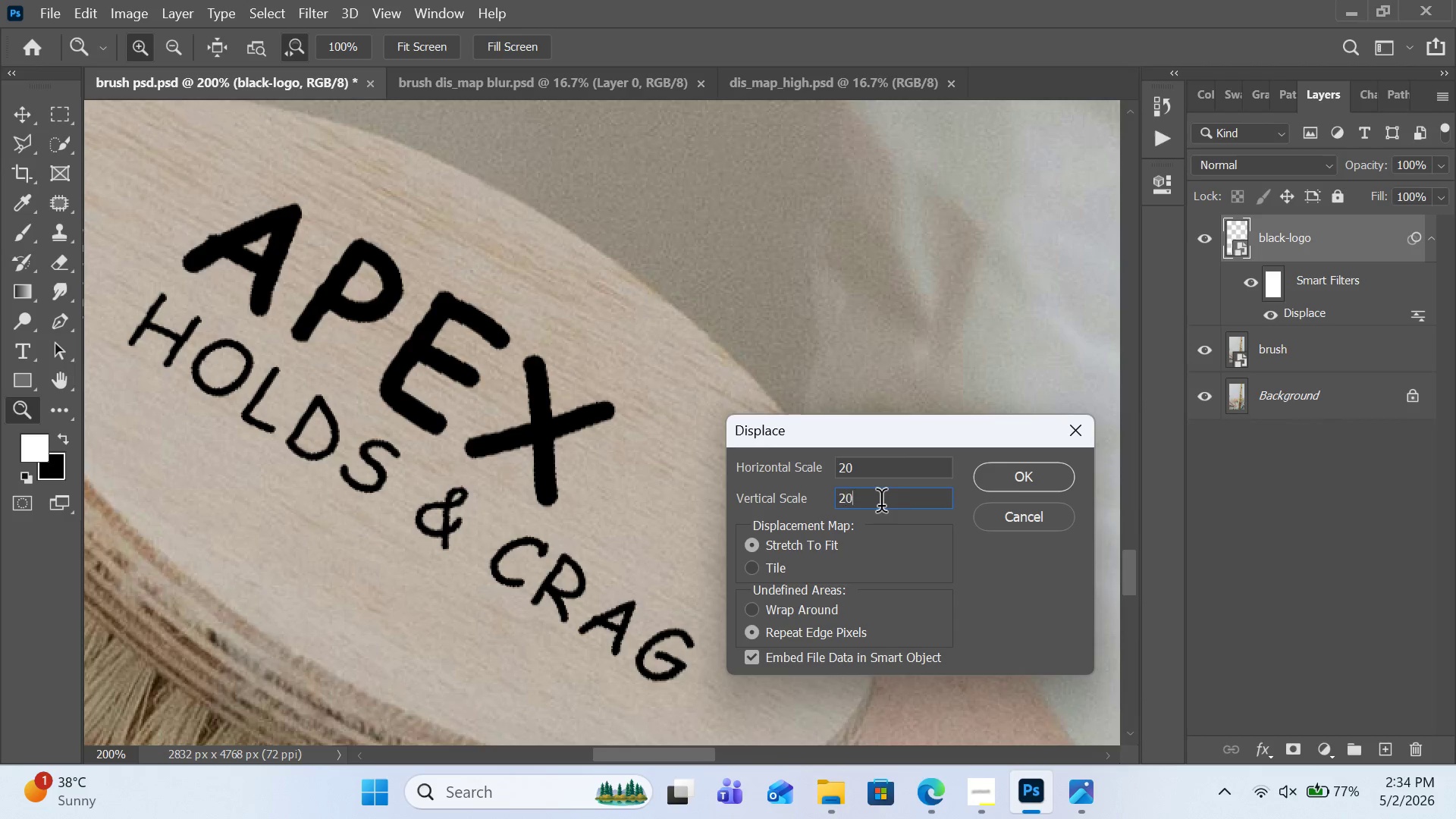 
key(Numpad0)
 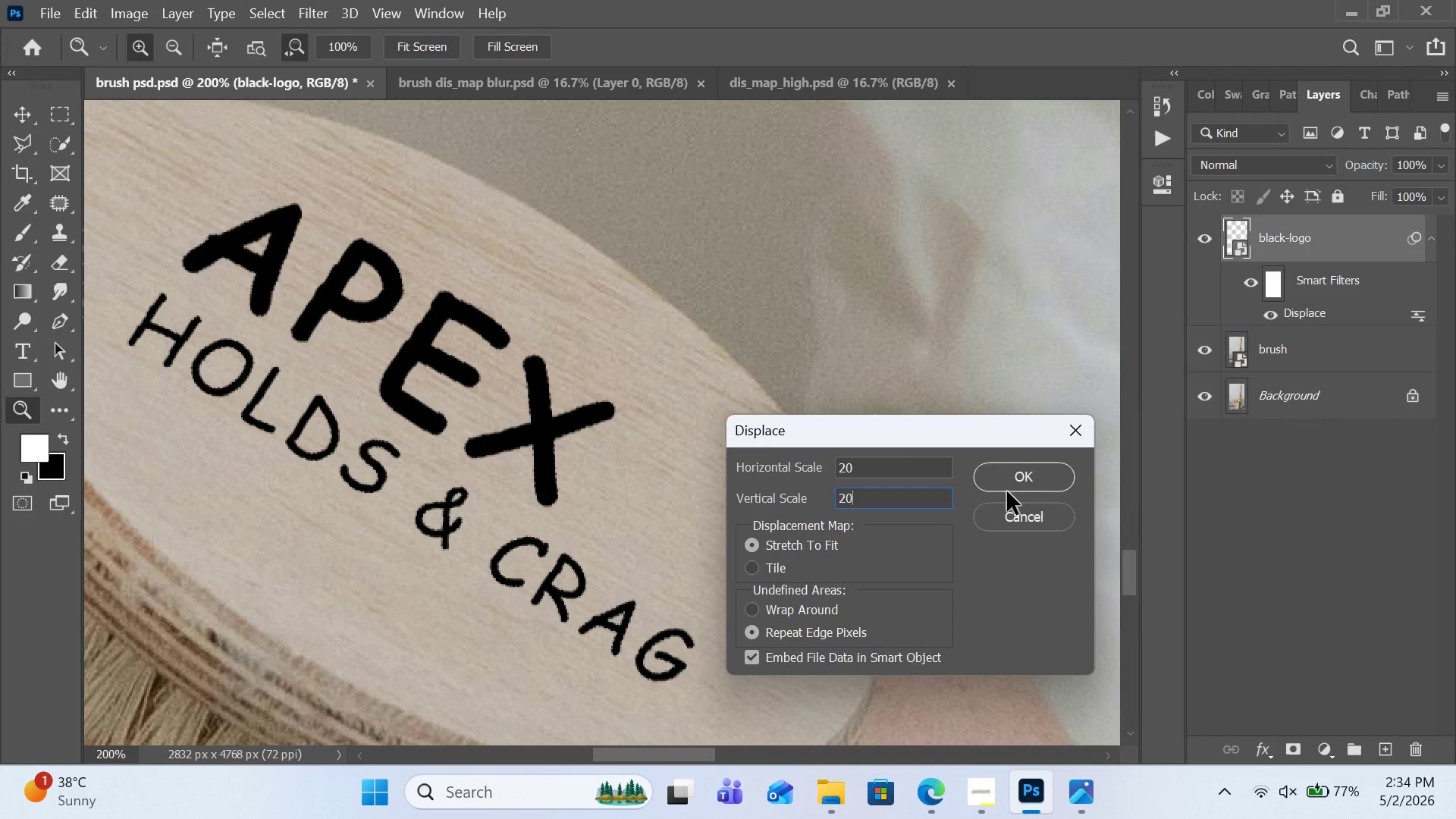 
left_click([1038, 493])
 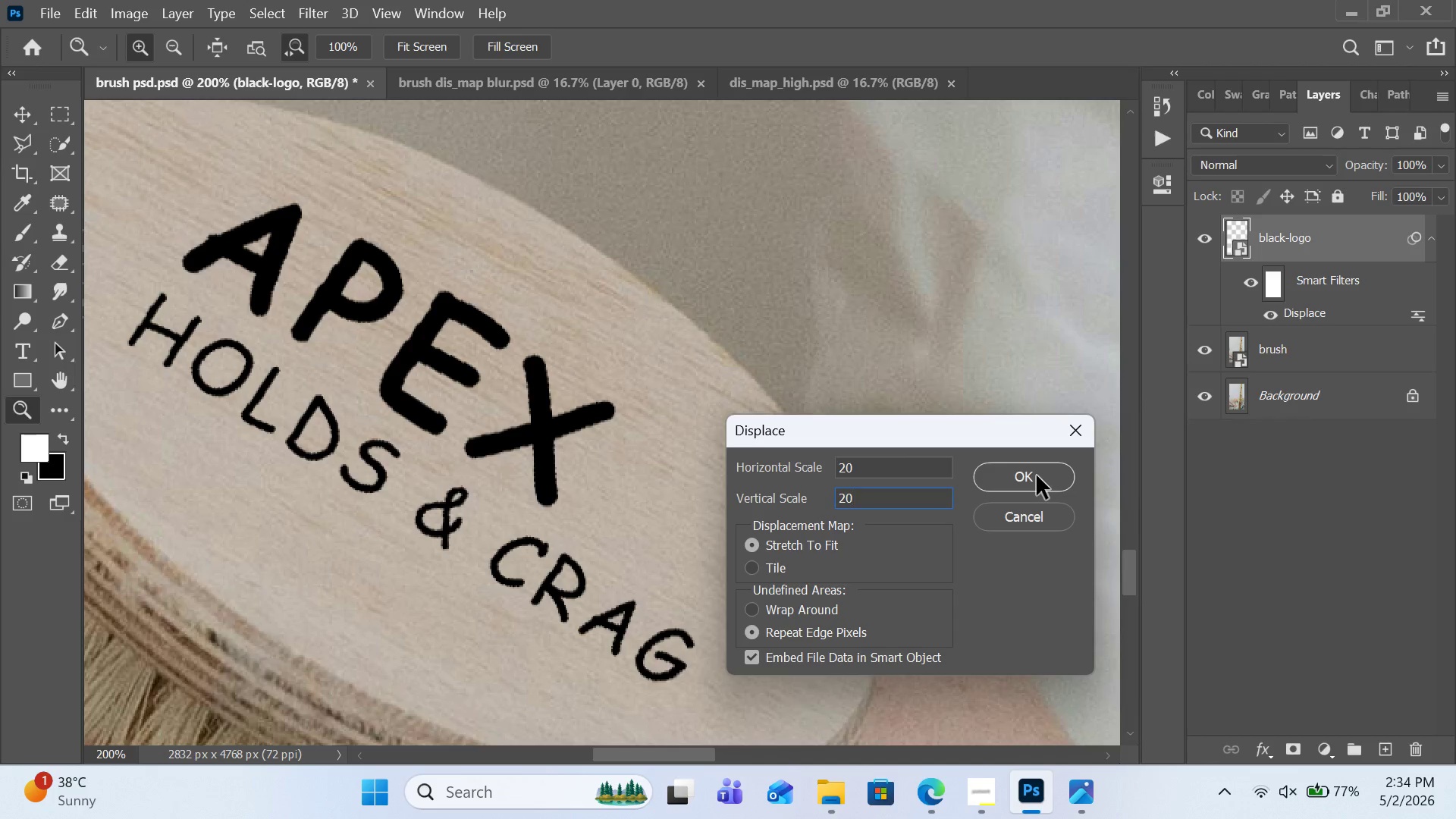 
left_click([1037, 475])
 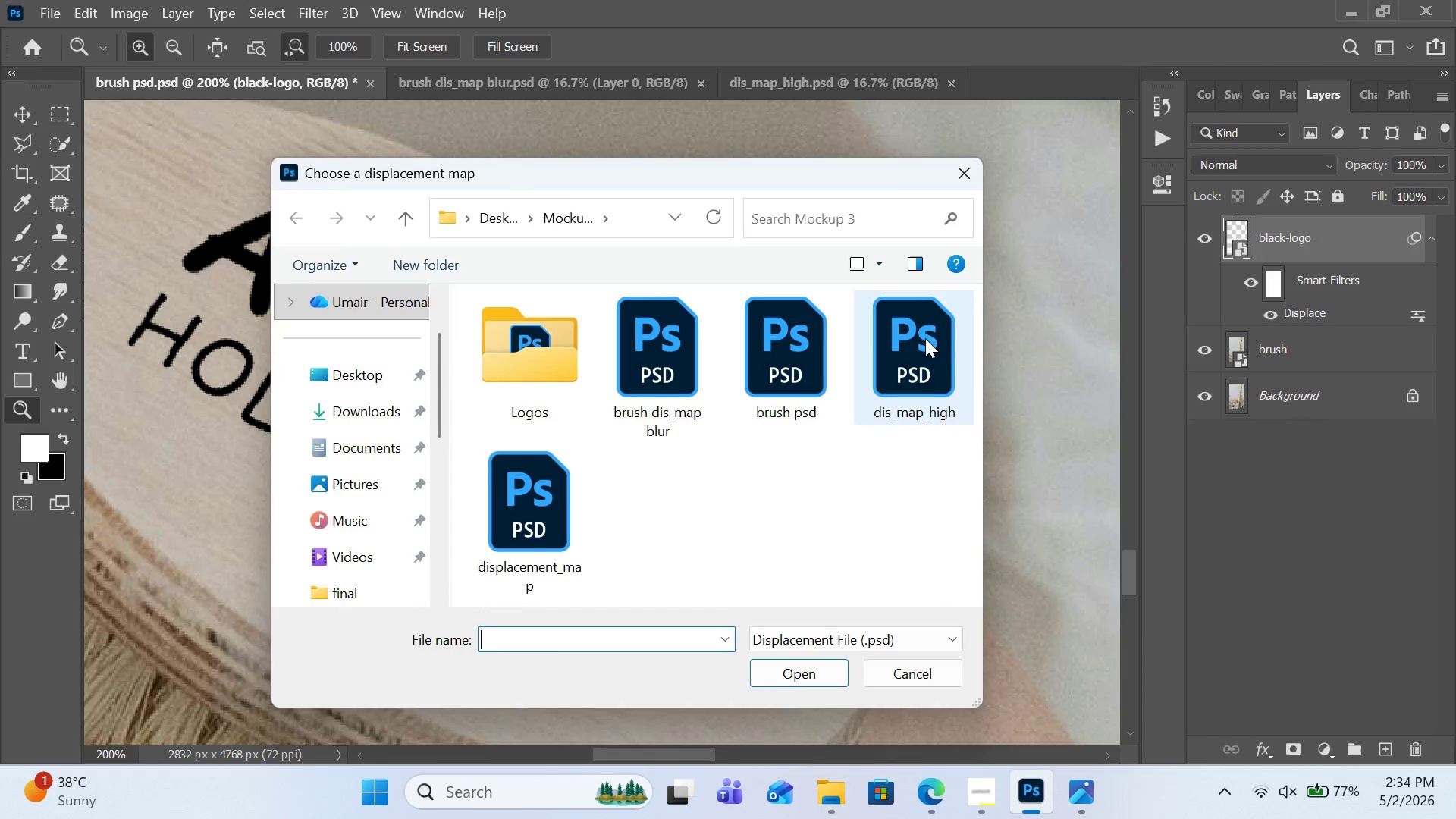 
double_click([912, 344])
 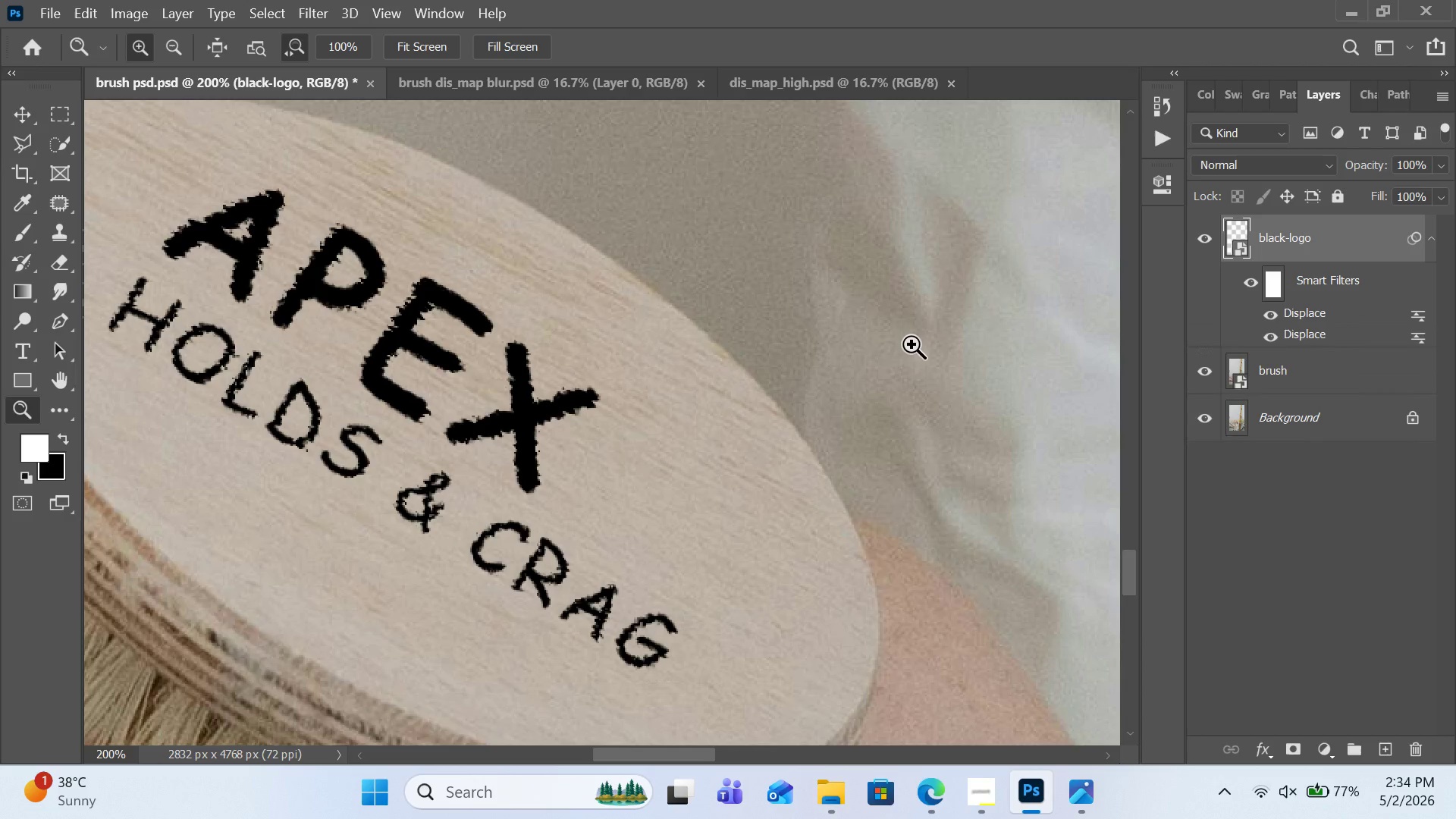 
wait(12.47)
 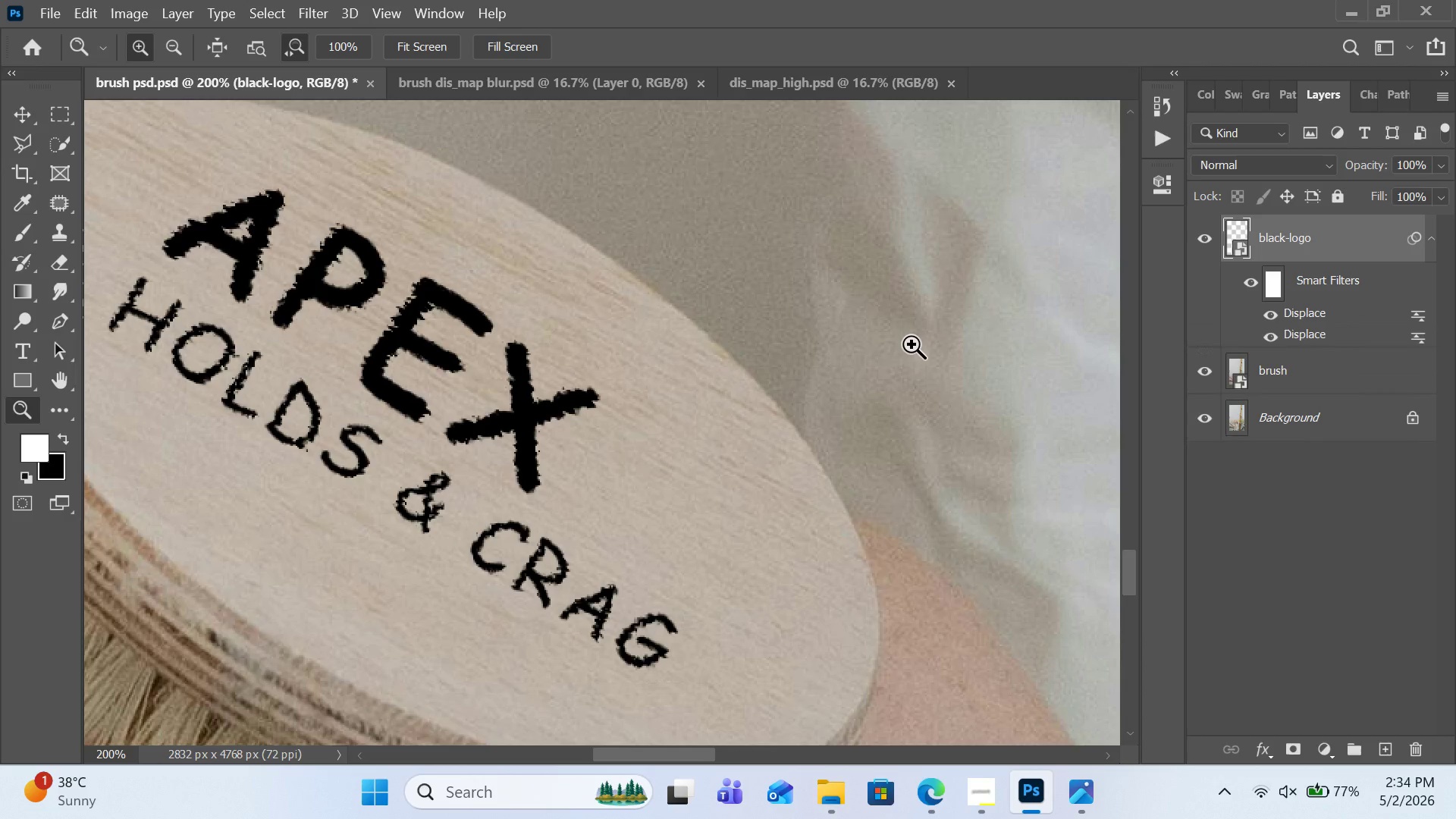 
left_click([1274, 313])
 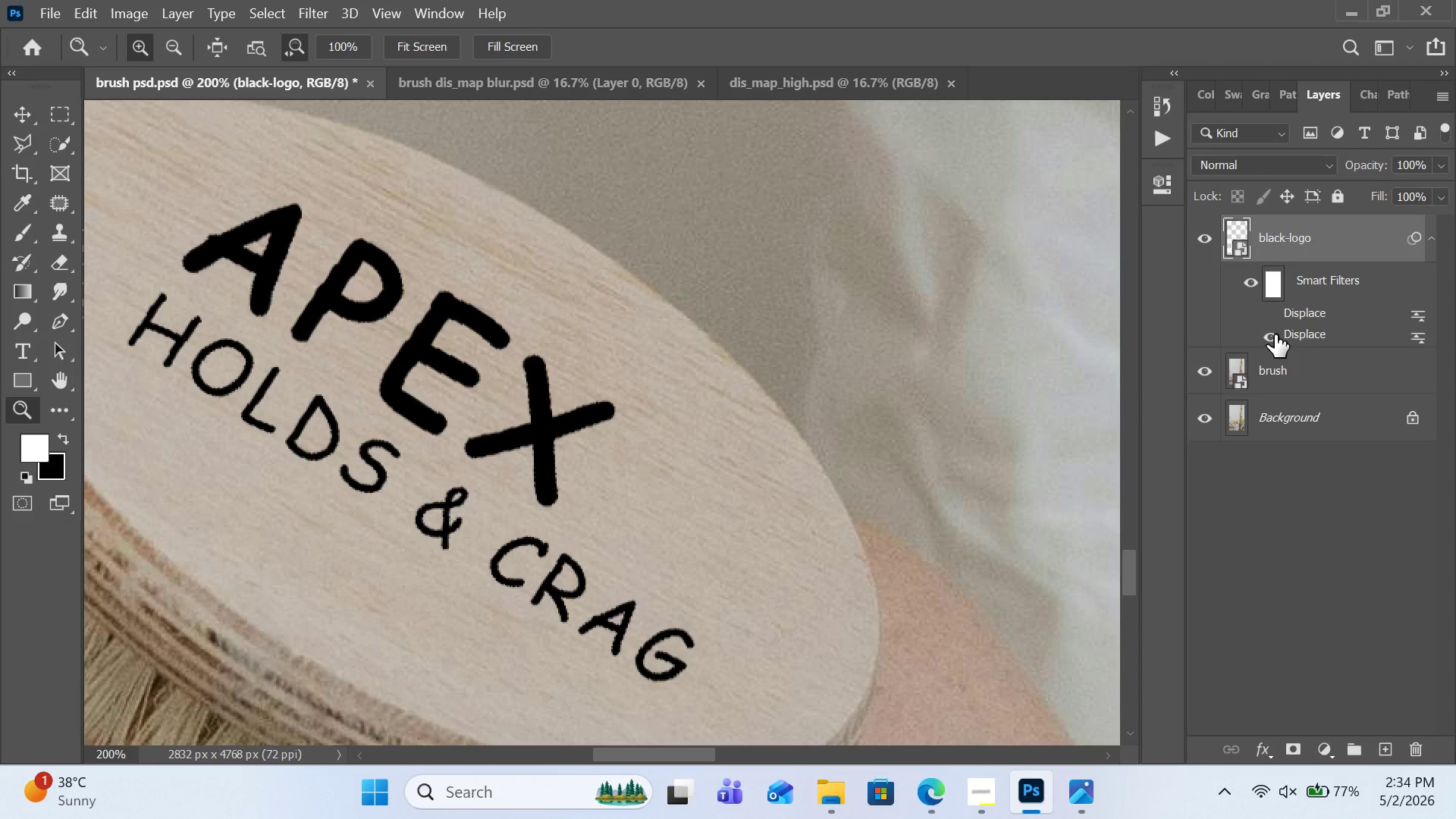 
double_click([1310, 312])
 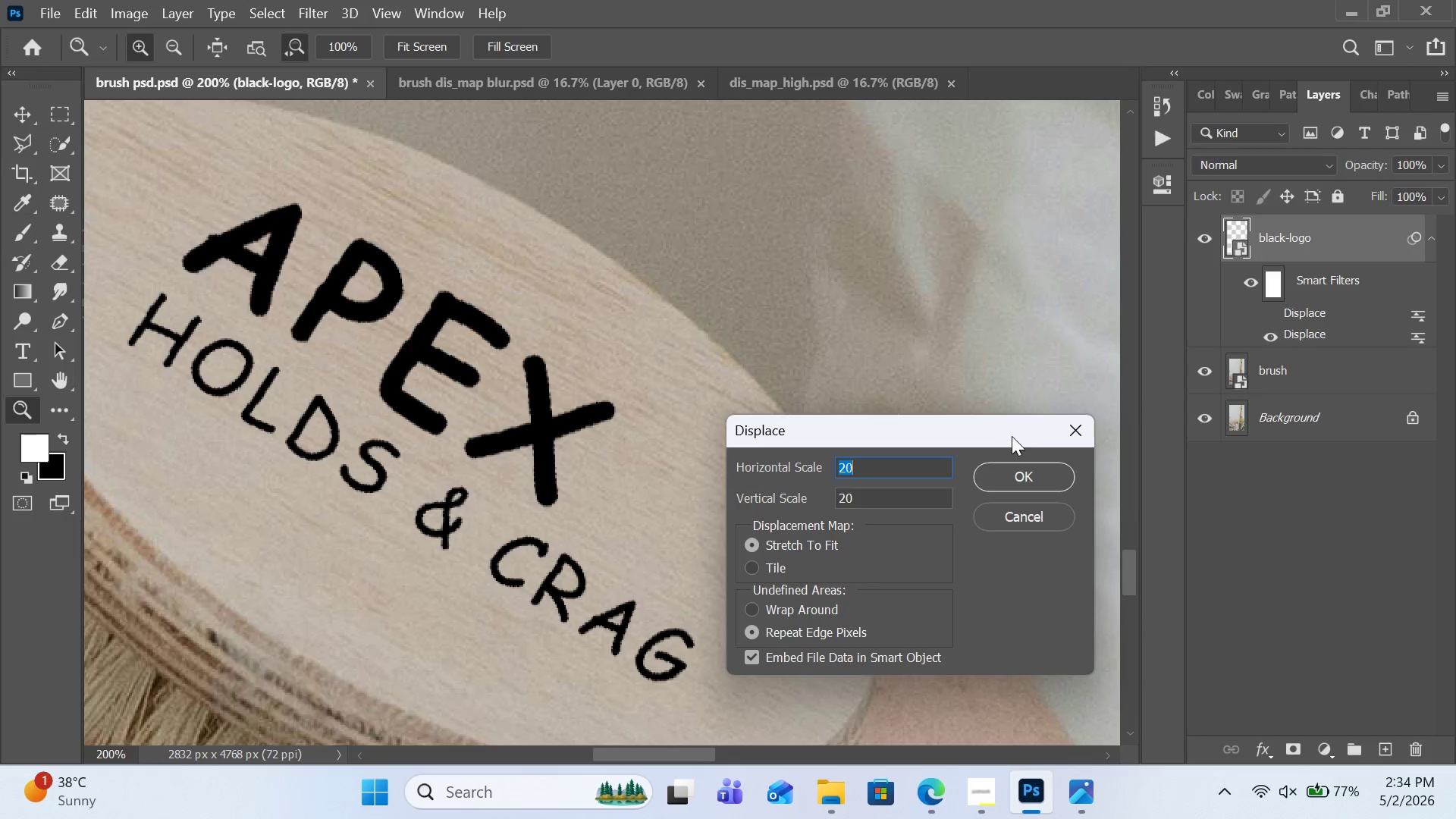 
left_click([1035, 512])
 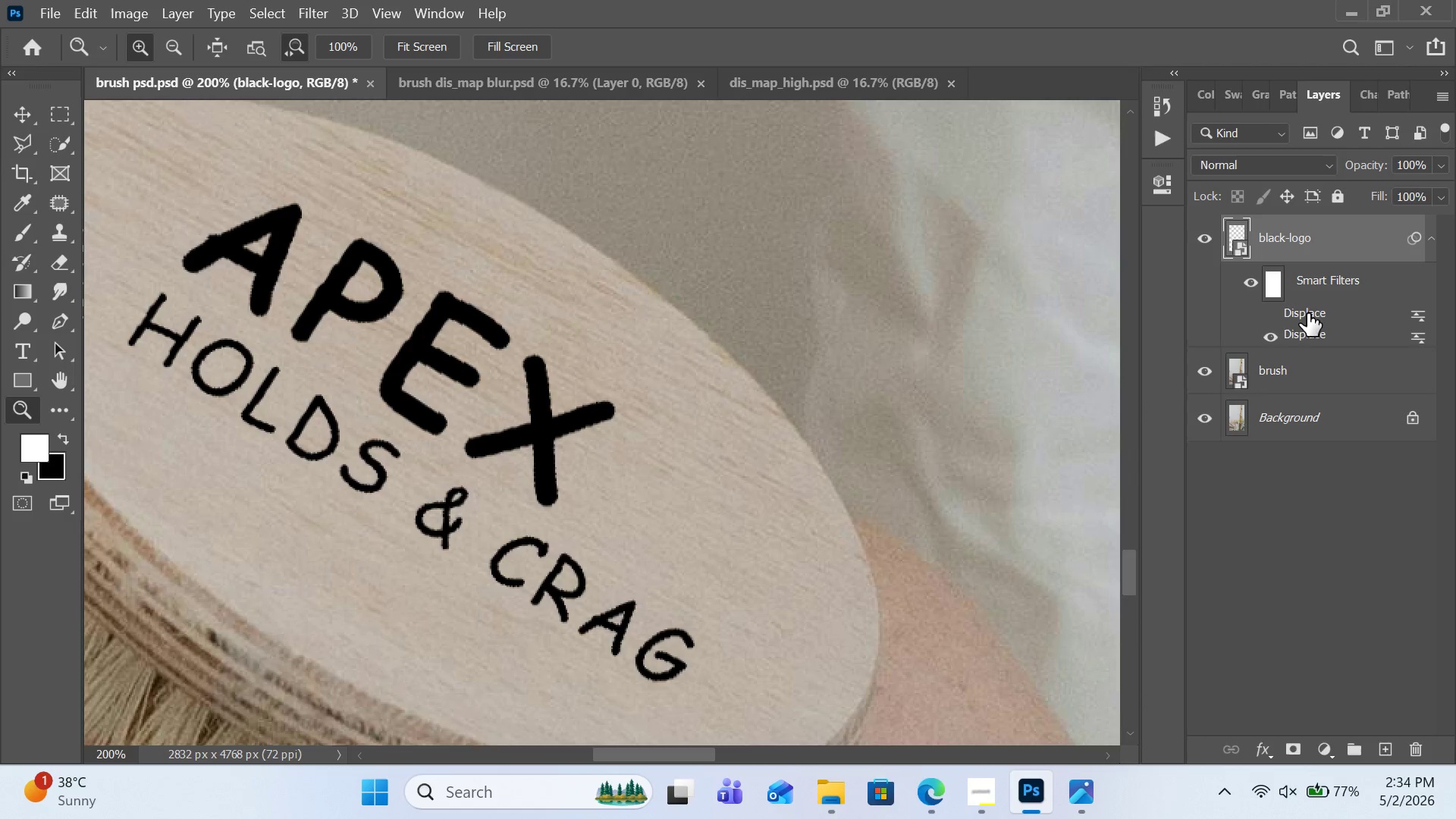 
left_click([1309, 311])
 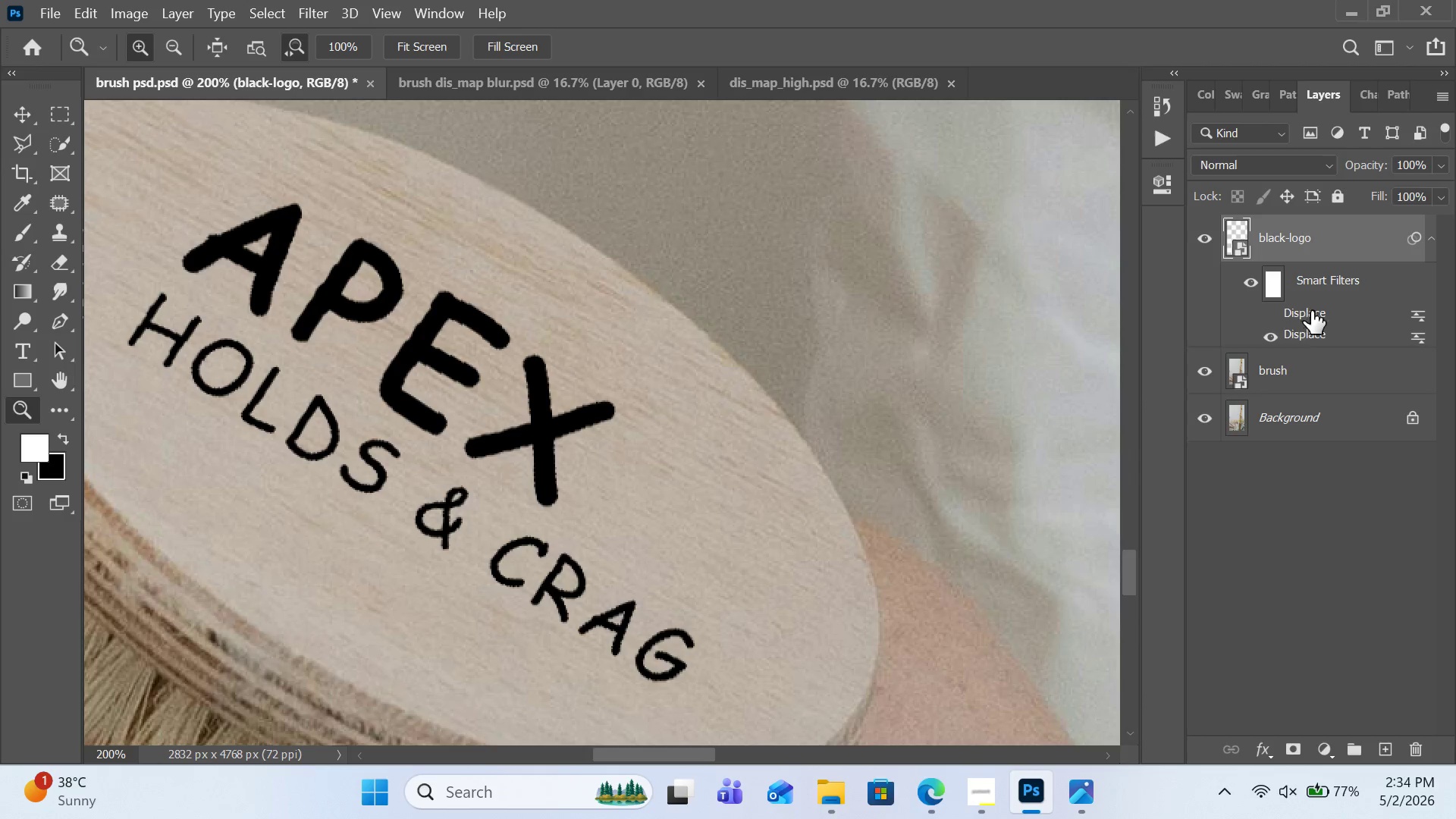 
left_click_drag(start_coordinate=[1309, 311], to_coordinate=[1329, 333])
 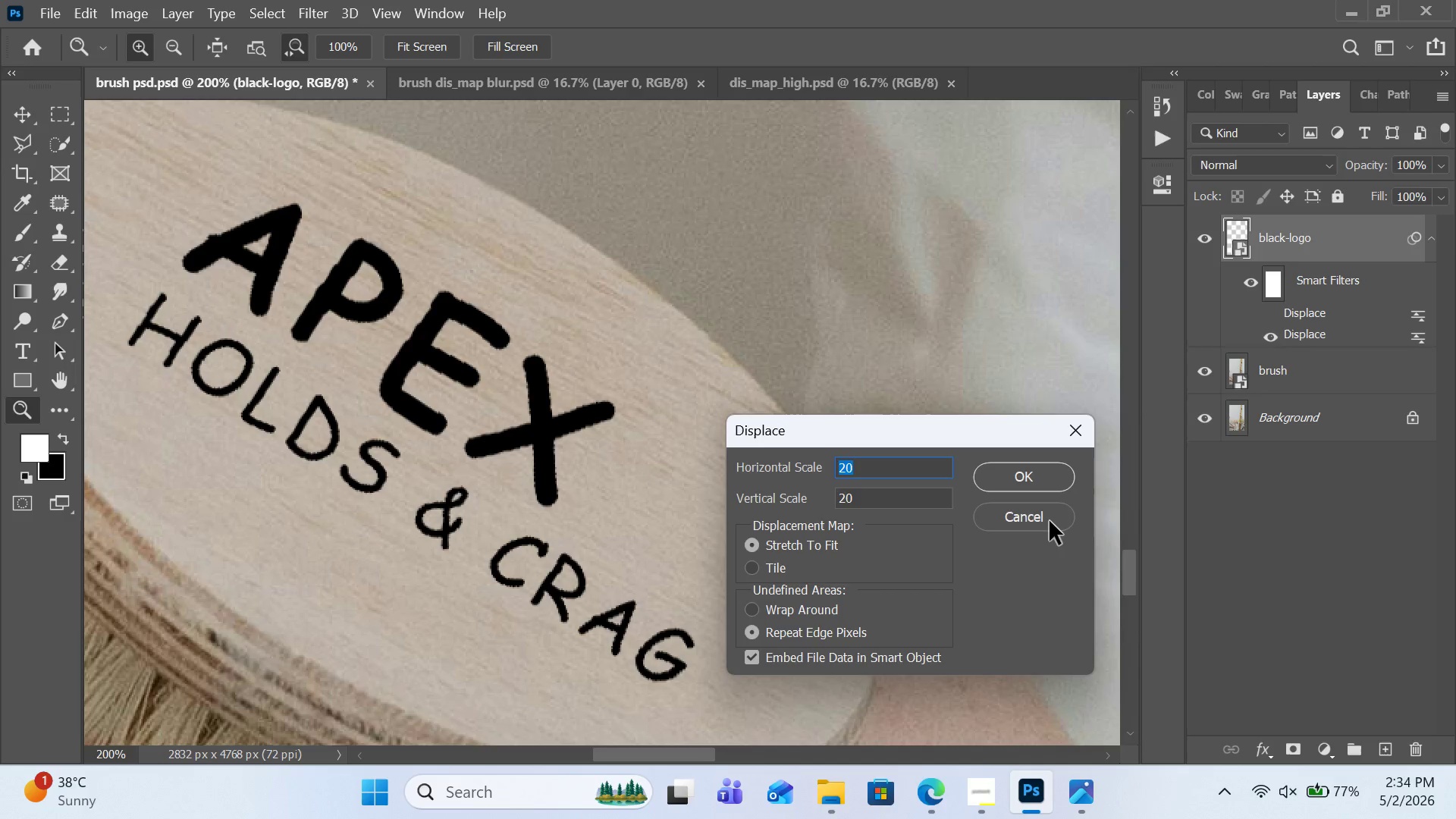 
left_click([1042, 528])
 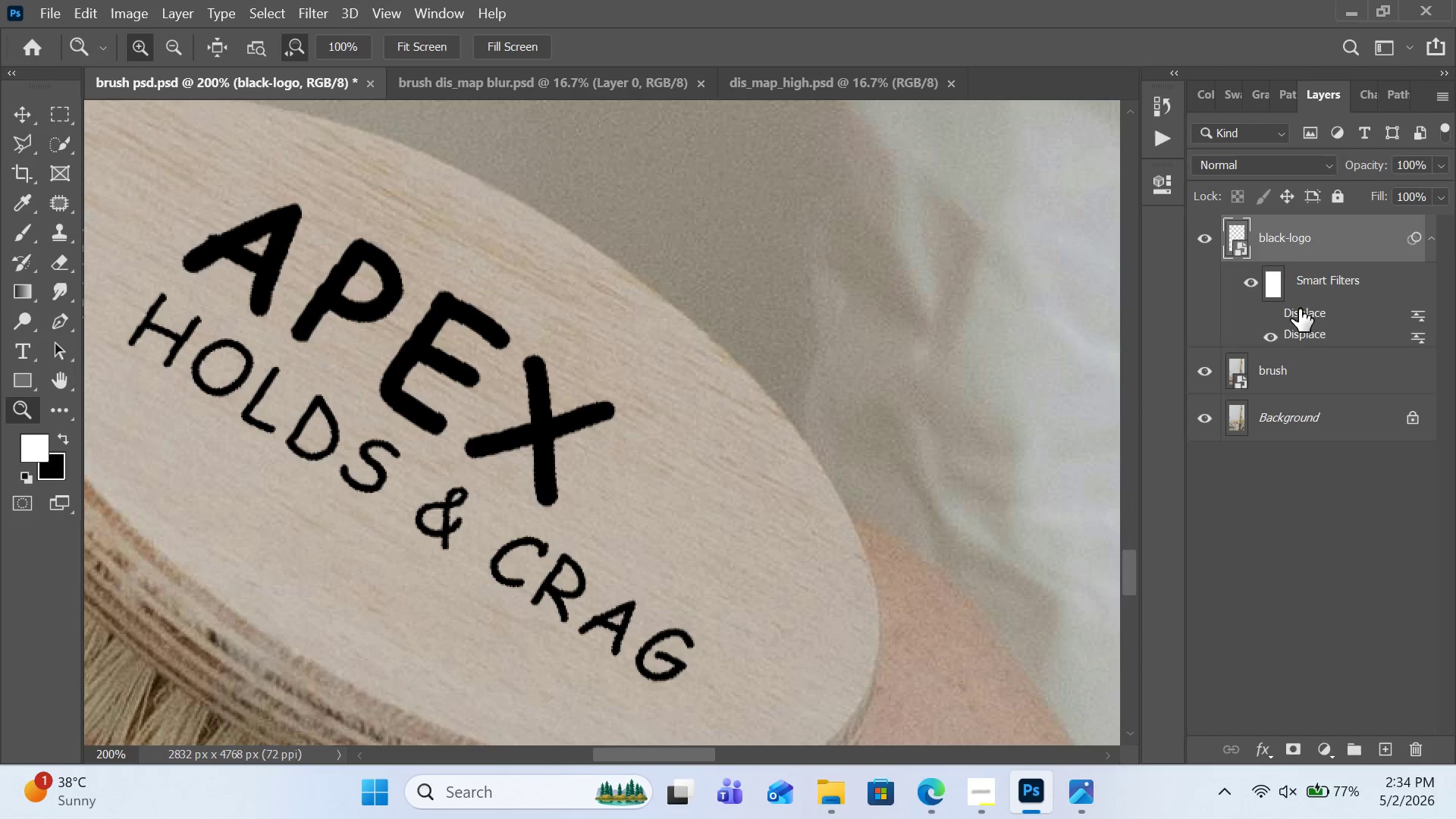 
left_click_drag(start_coordinate=[1301, 309], to_coordinate=[1423, 748])
 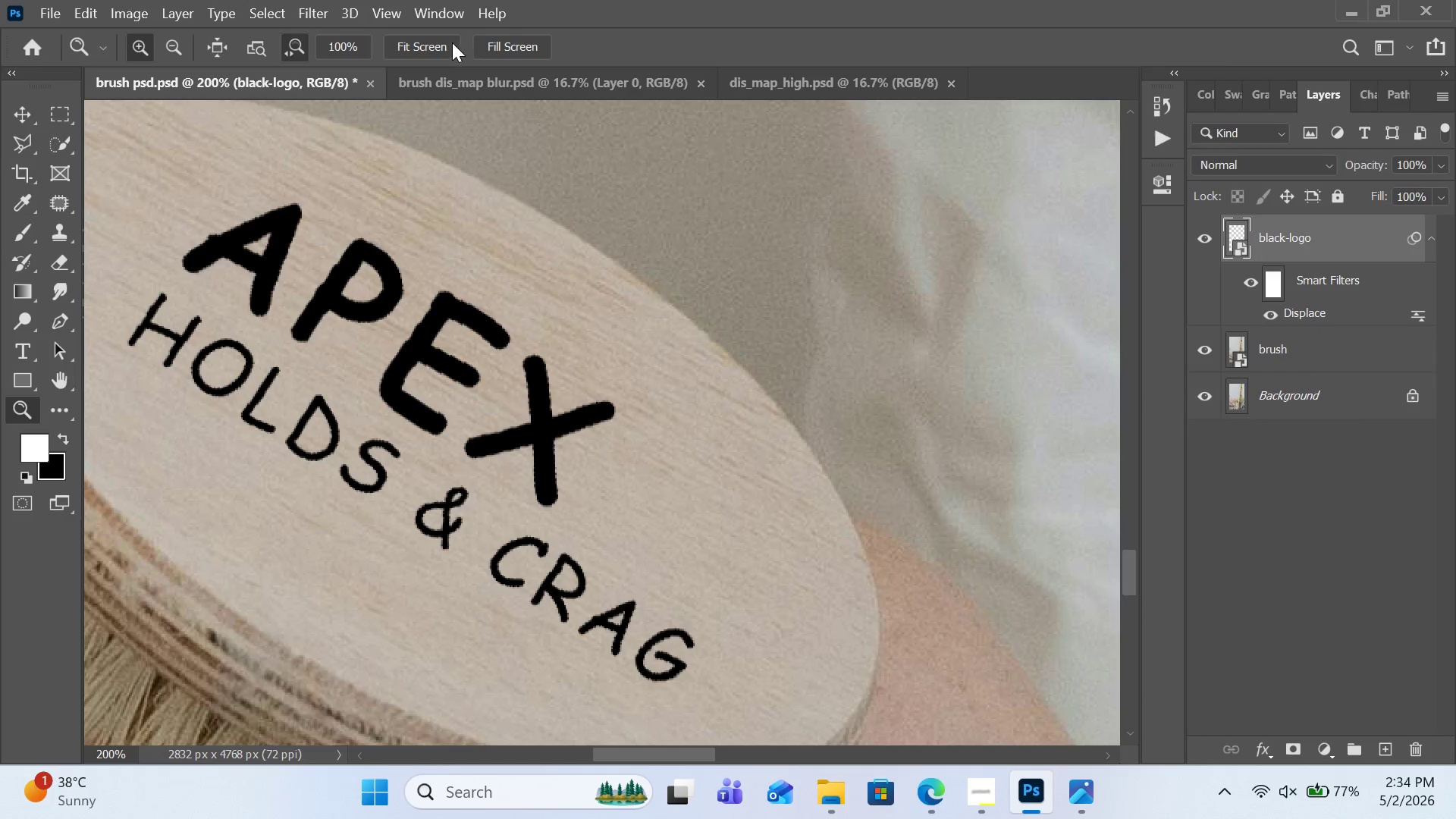 
left_click([298, 20])
 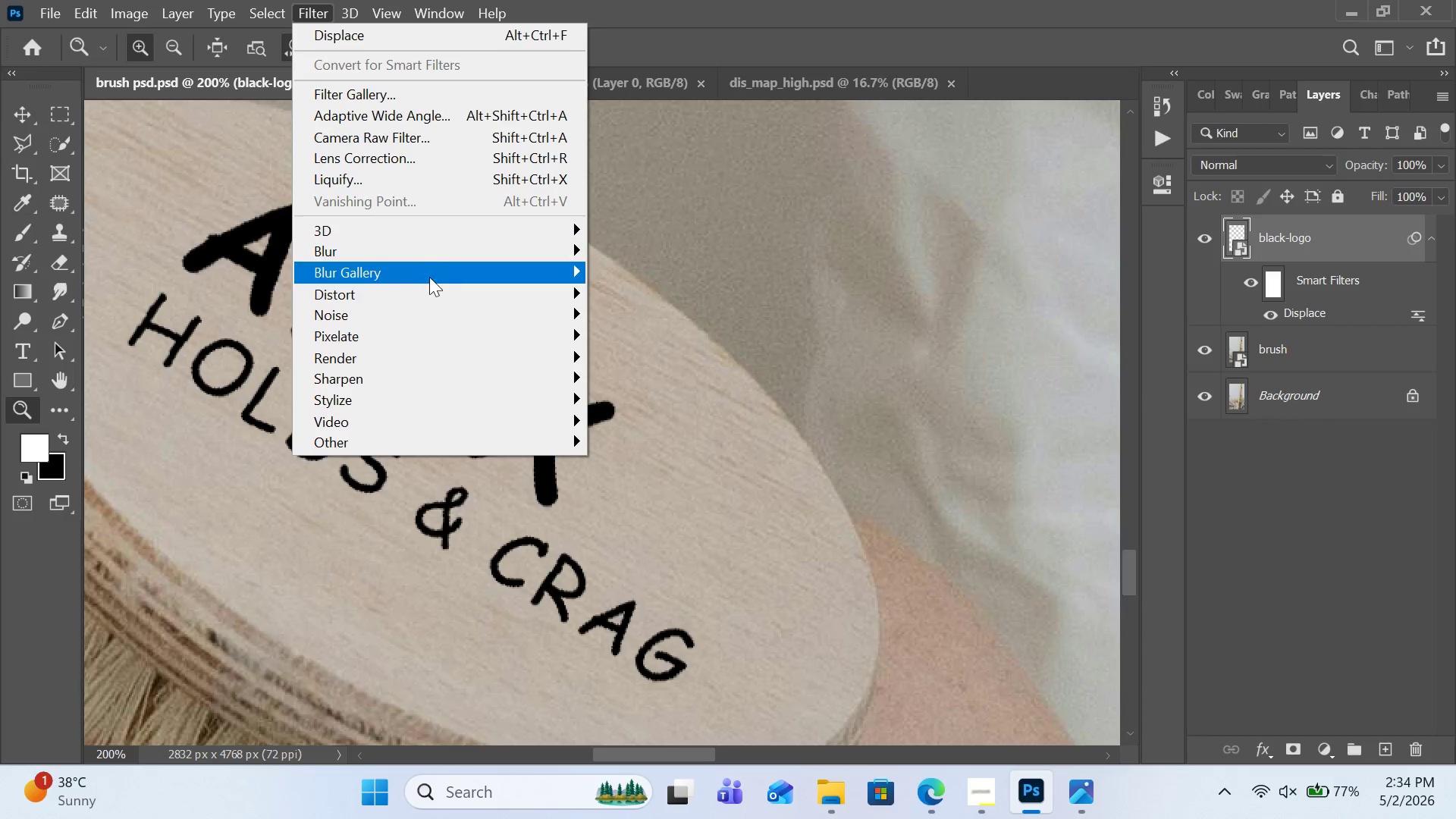 
mouse_move([460, 255])
 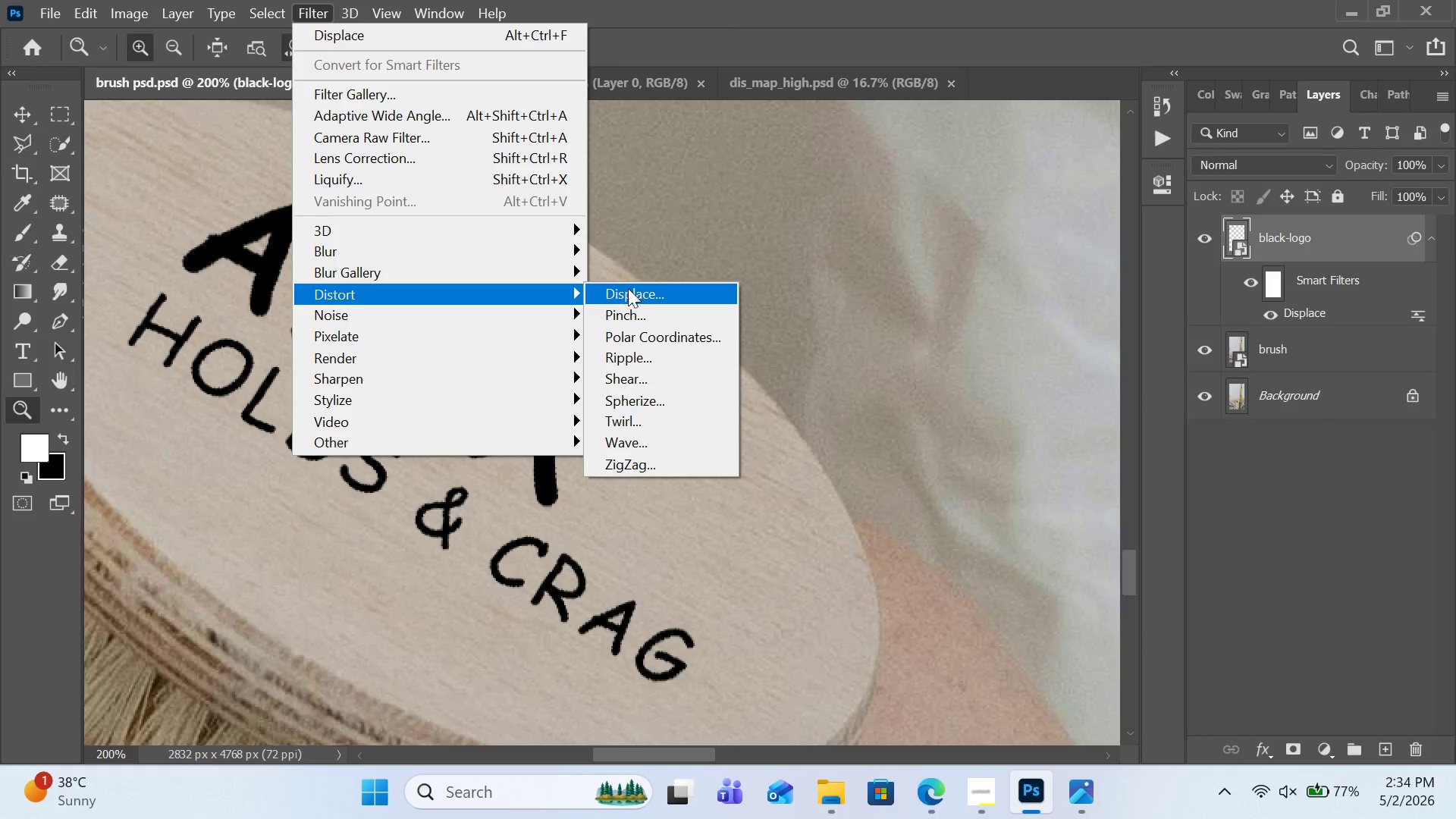 
left_click([642, 291])
 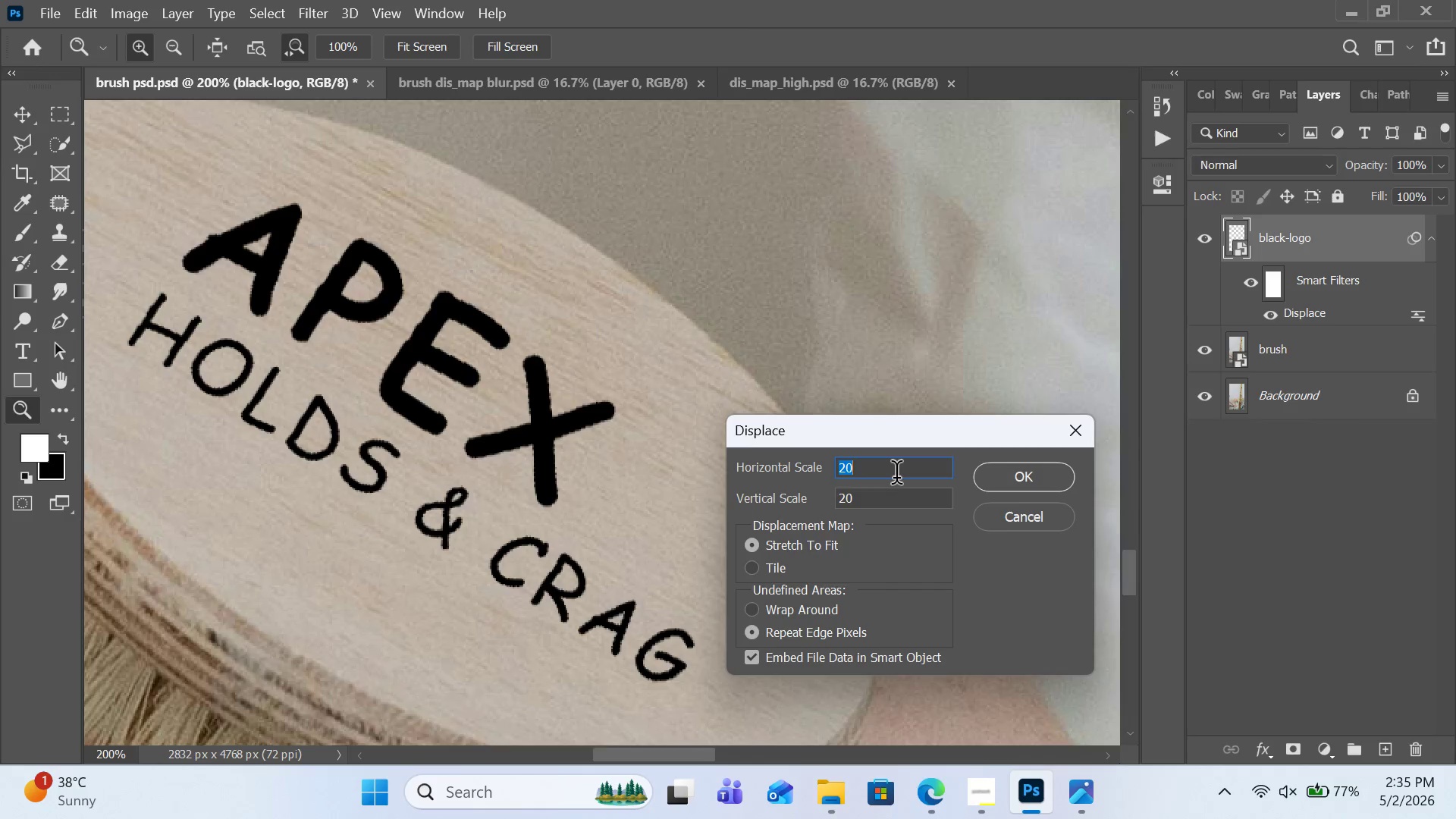 
key(Numpad1)
 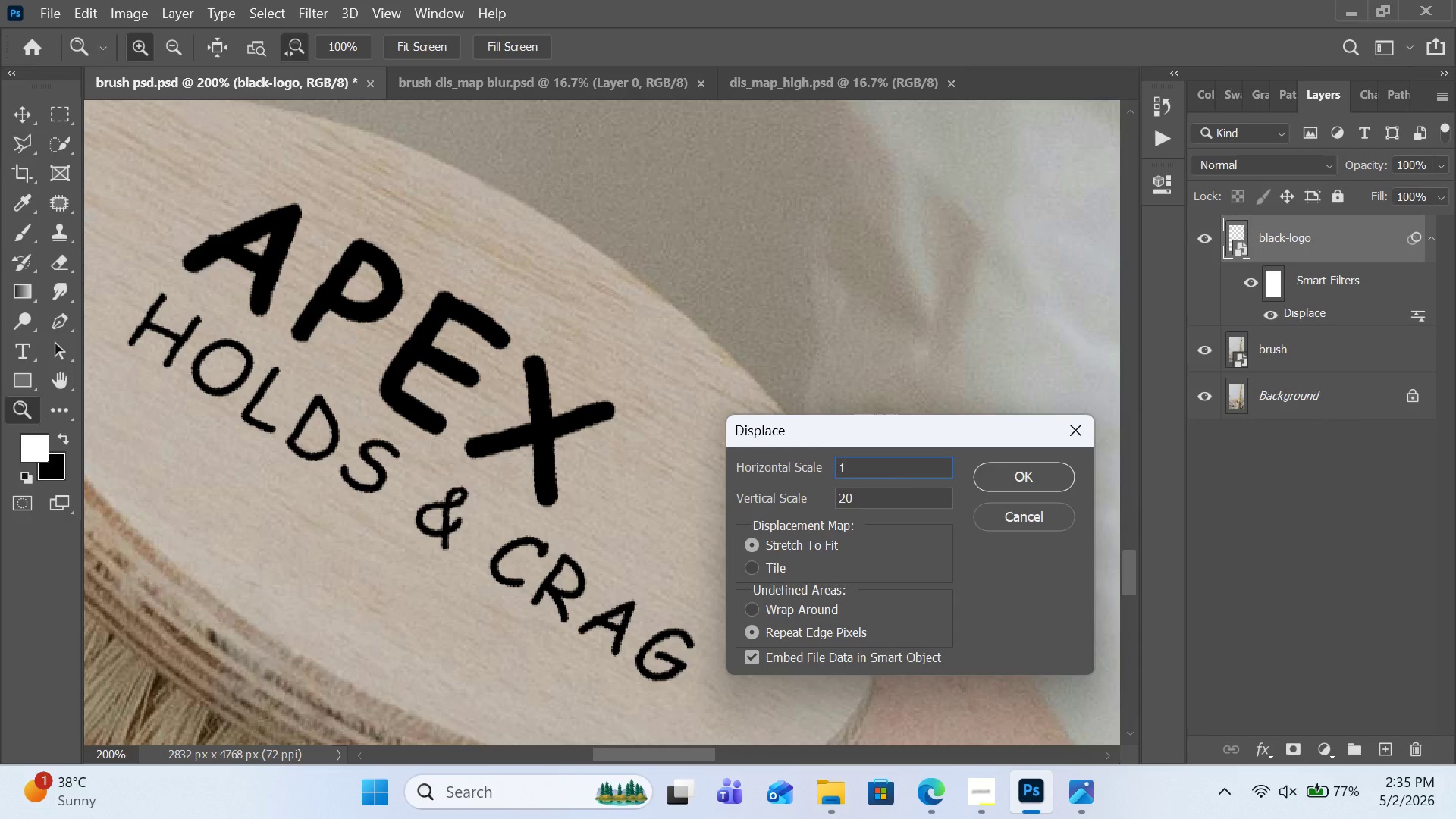 
key(Numpad5)
 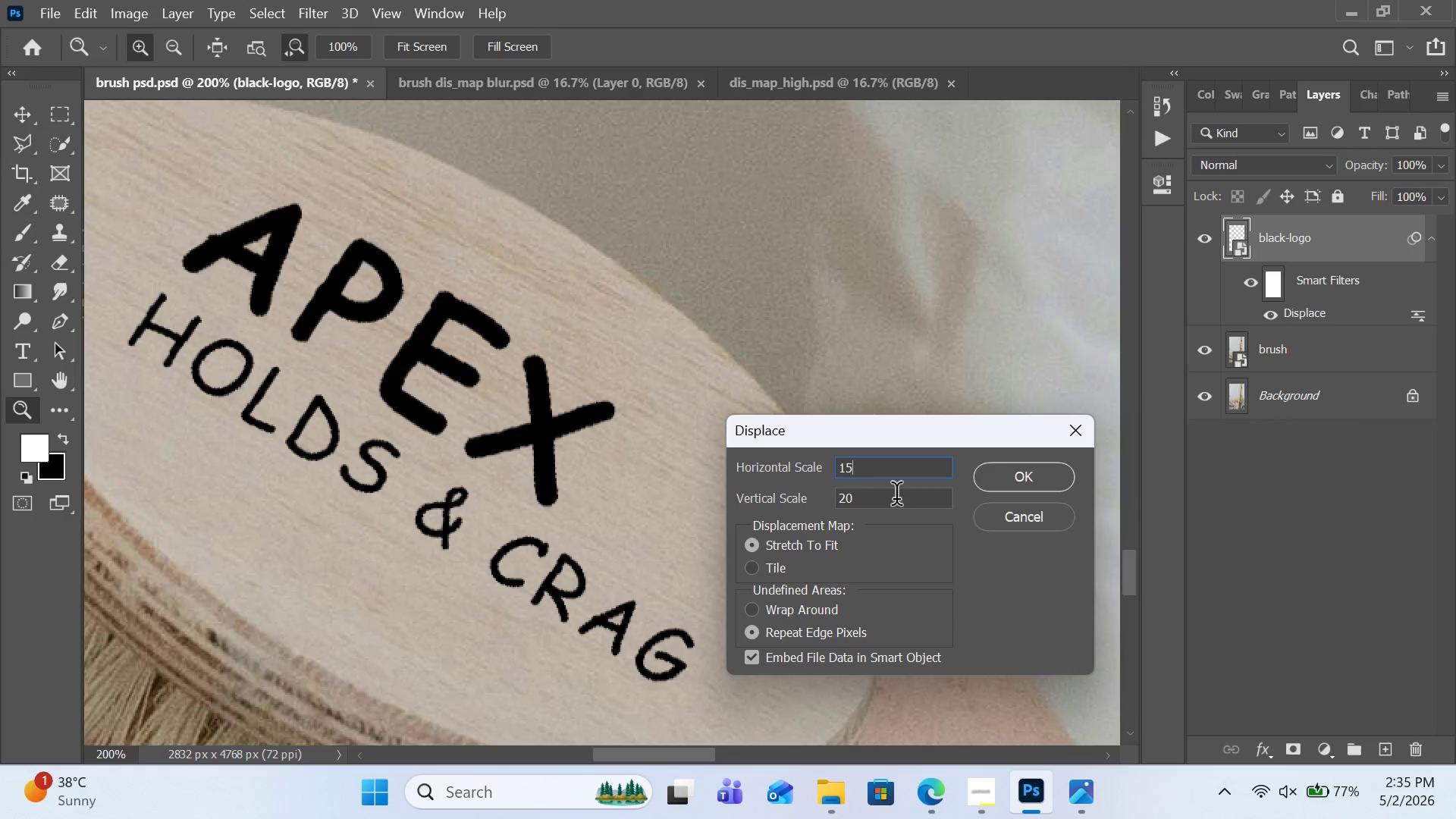 
left_click([898, 498])
 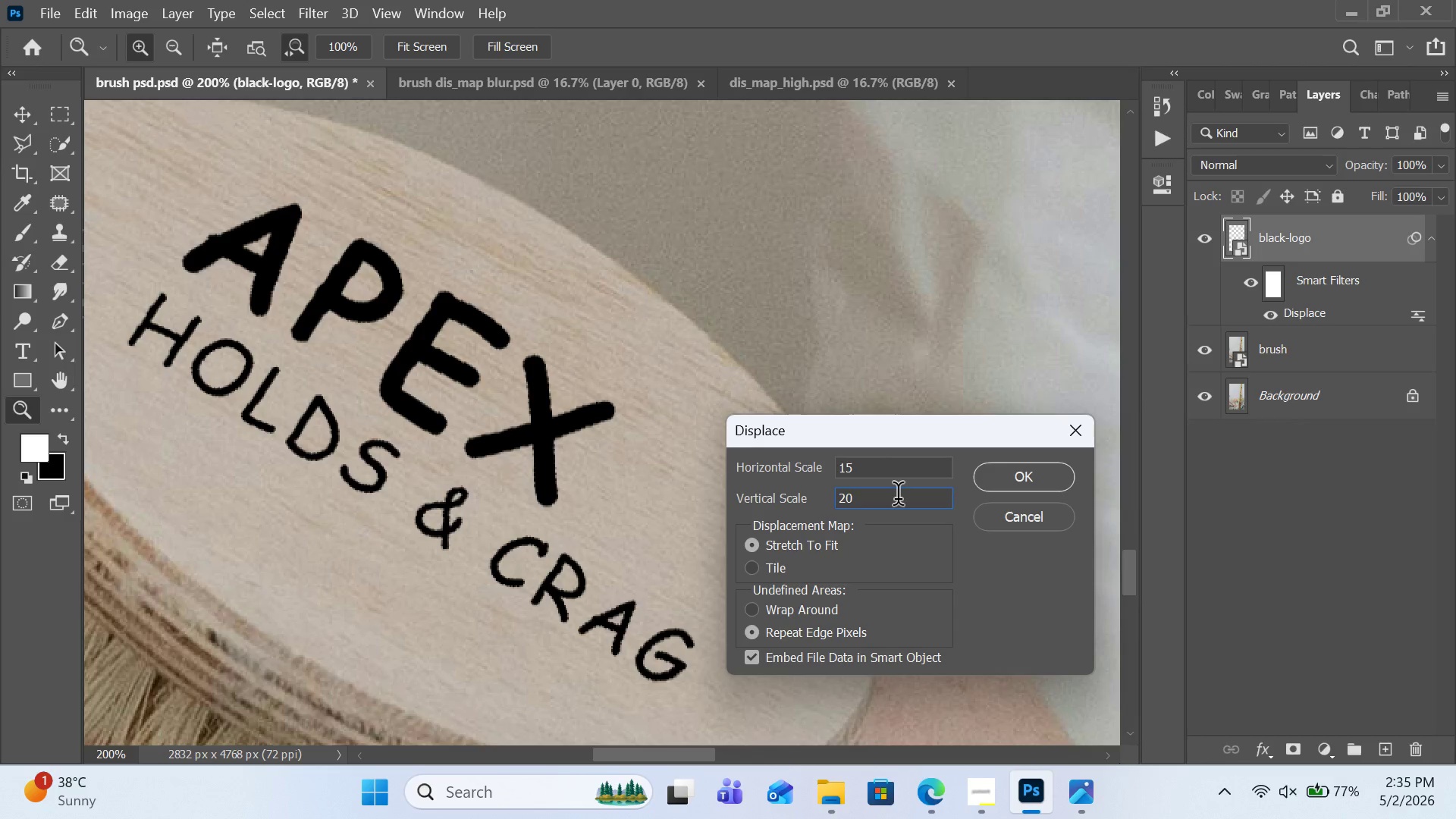 
key(Backspace)
 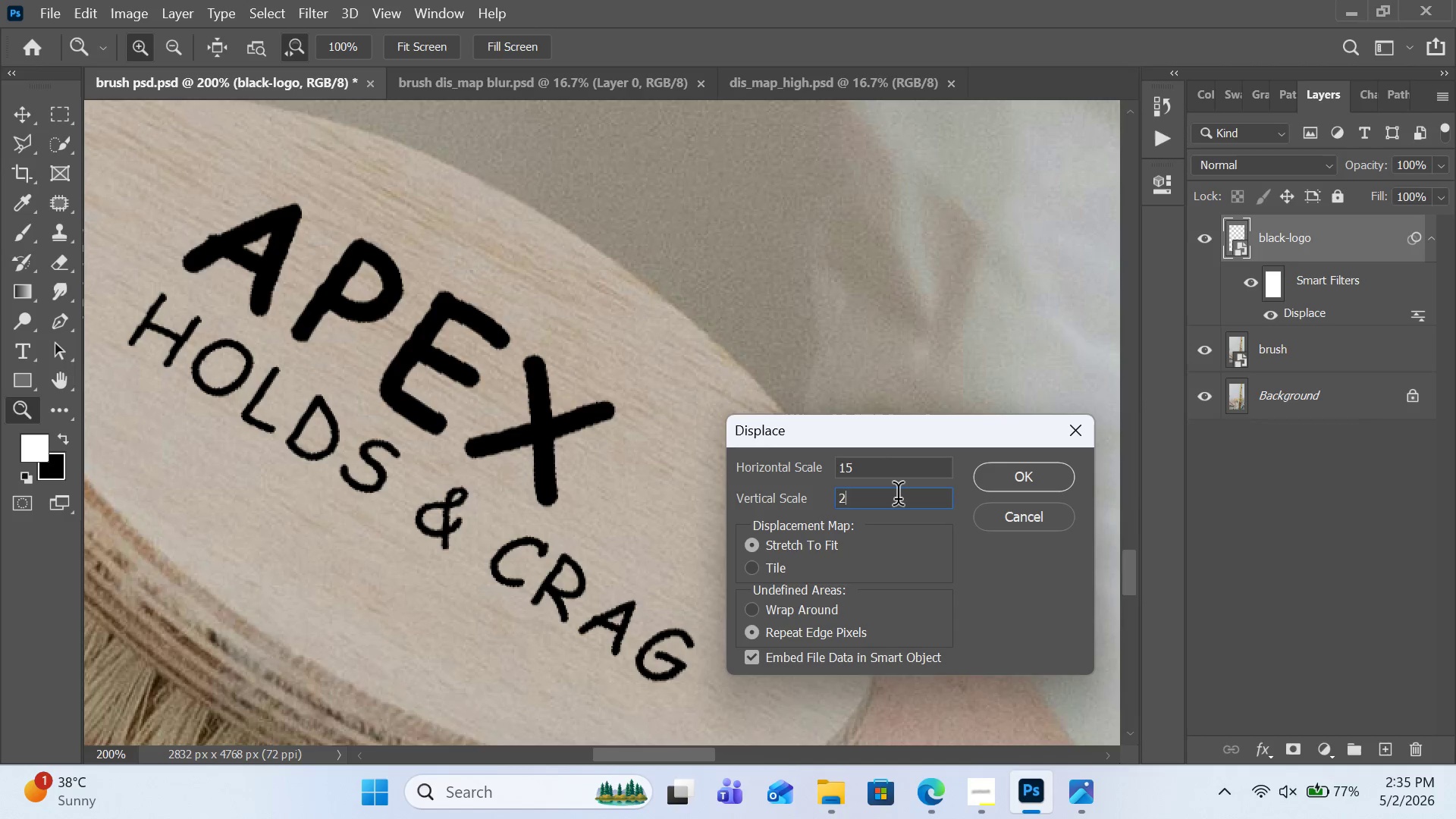 
key(Backspace)
 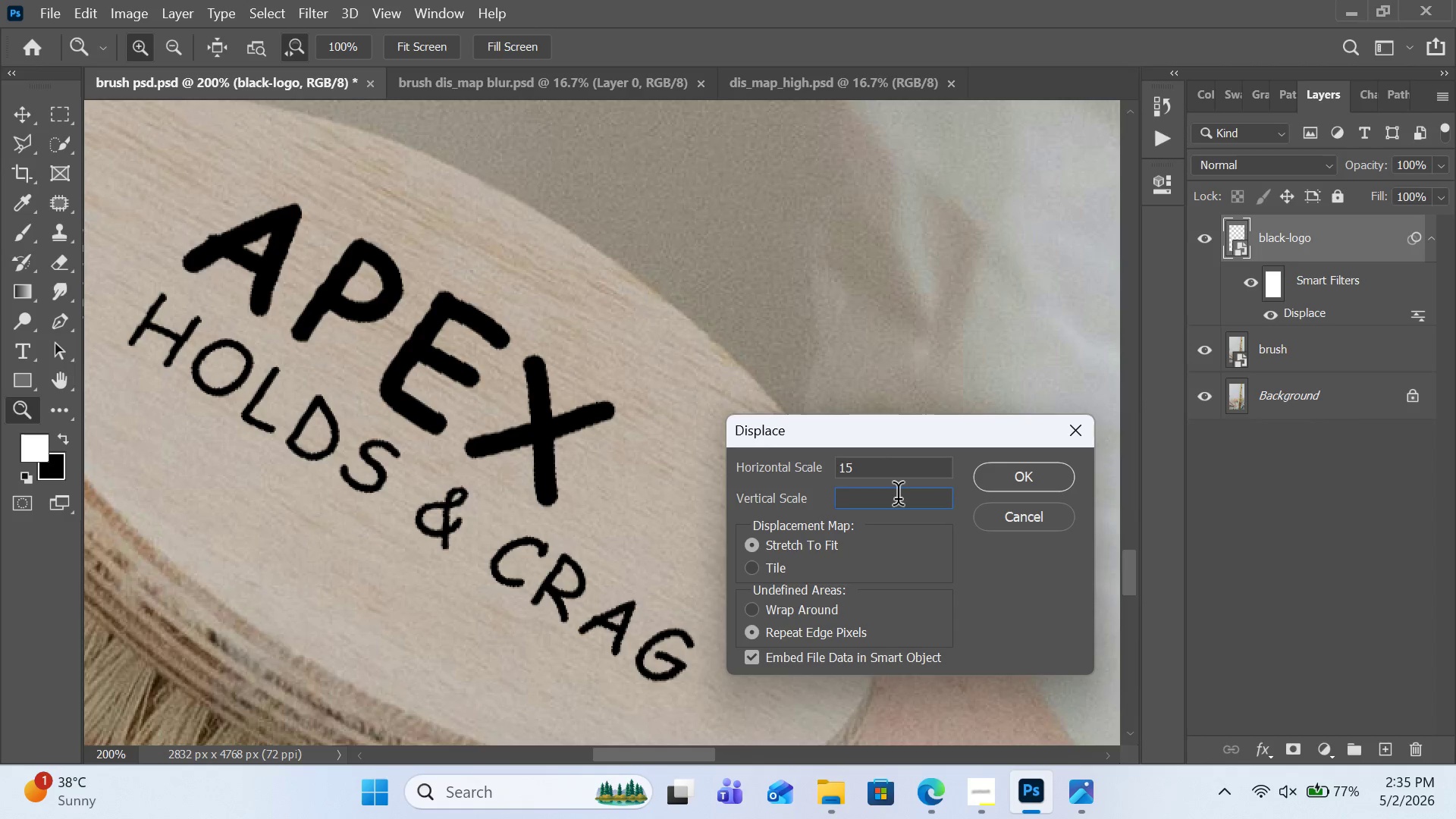 
key(Numpad1)
 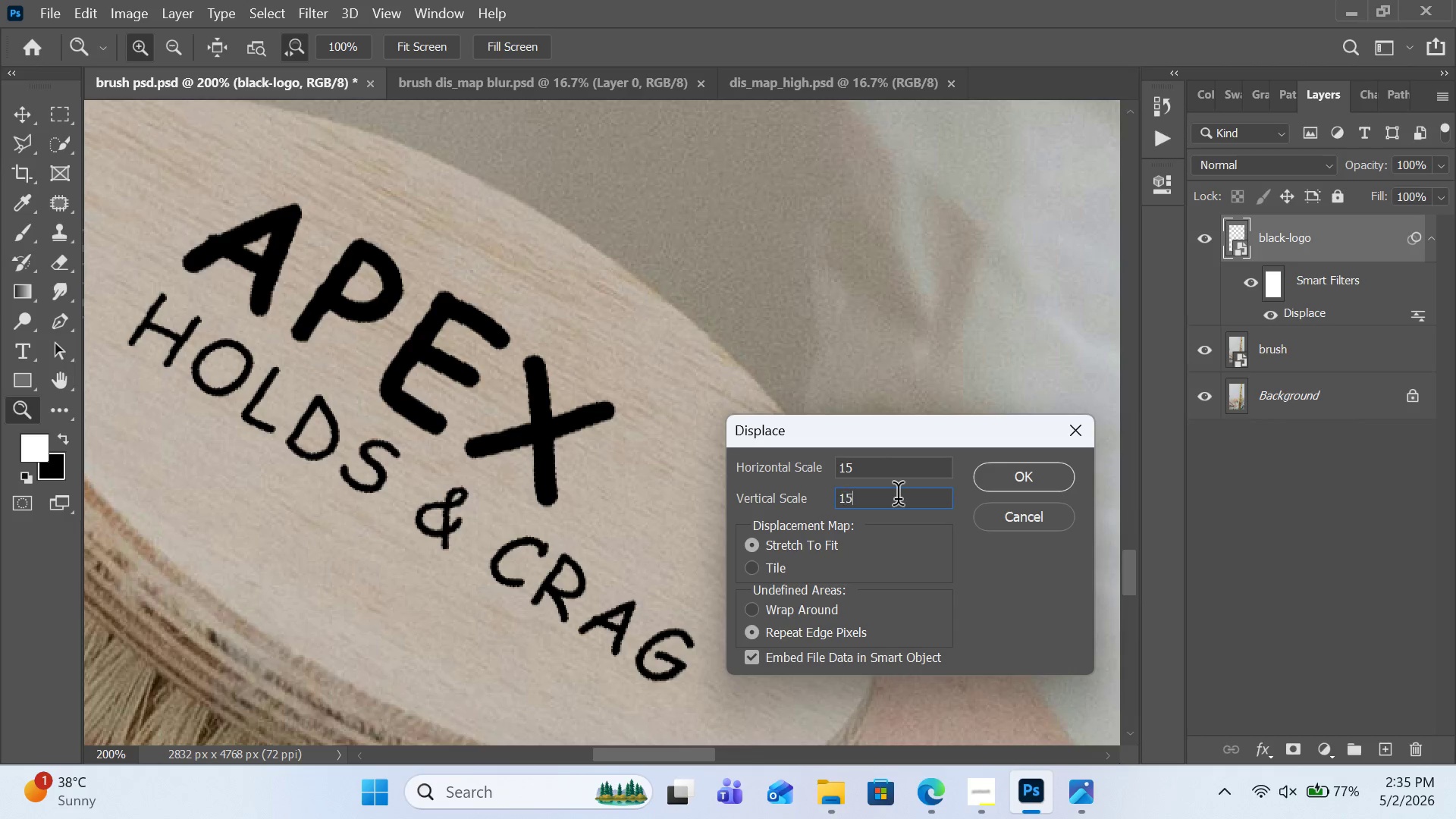 
key(Numpad5)
 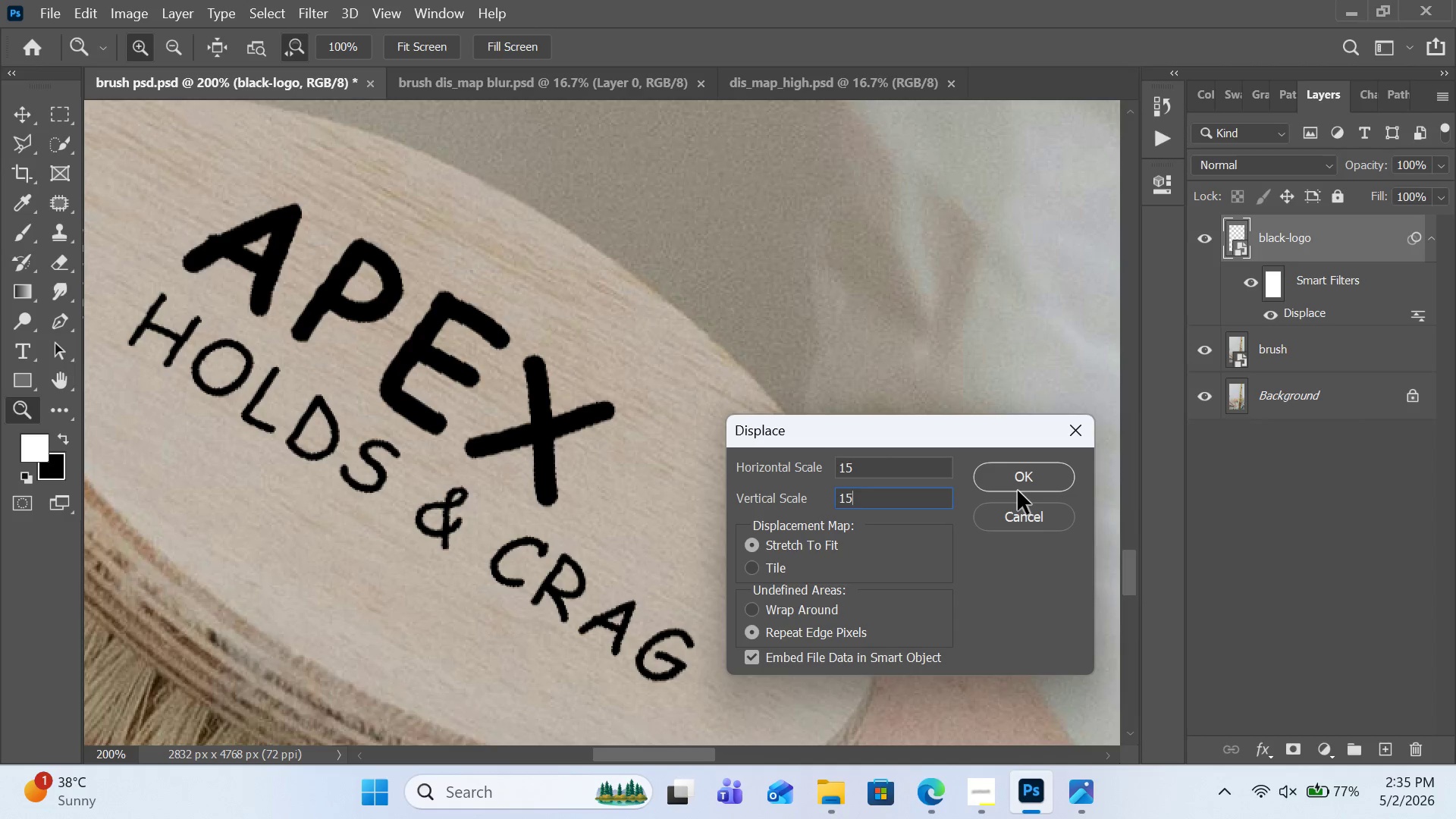 
left_click([1018, 491])
 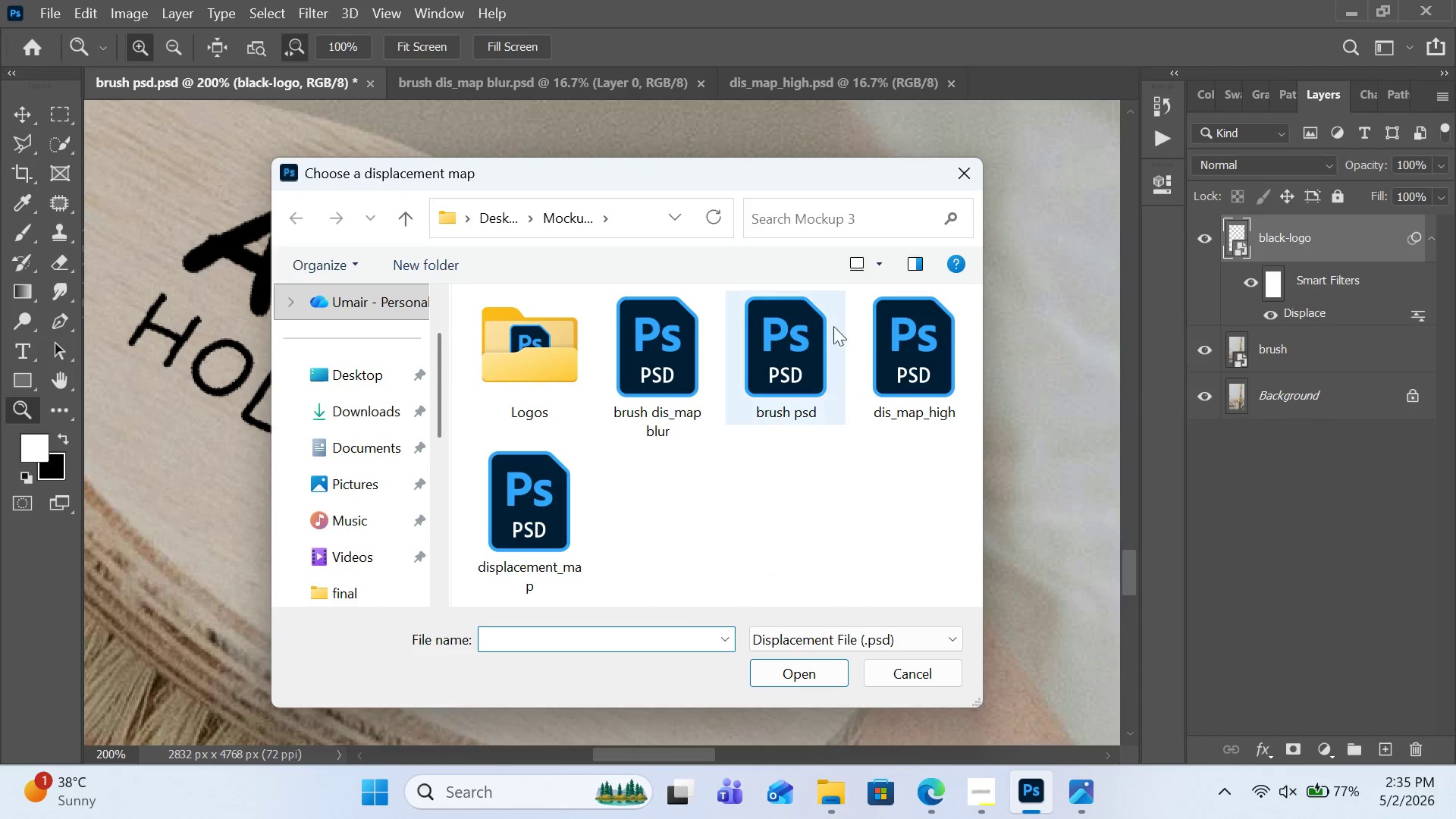 
double_click([880, 334])
 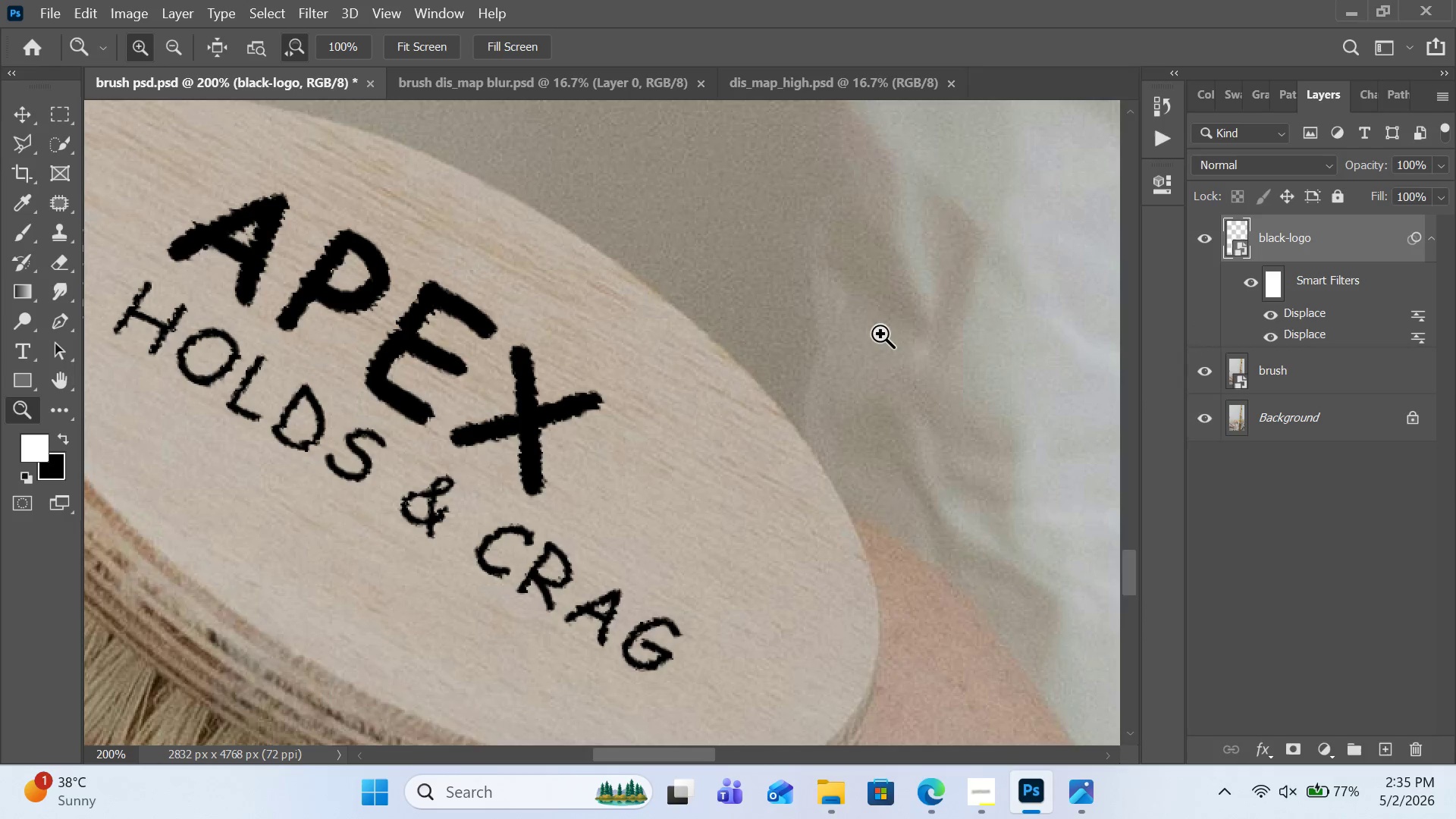 
scroll: coordinate [587, 299], scroll_direction: down, amount: 3.0
 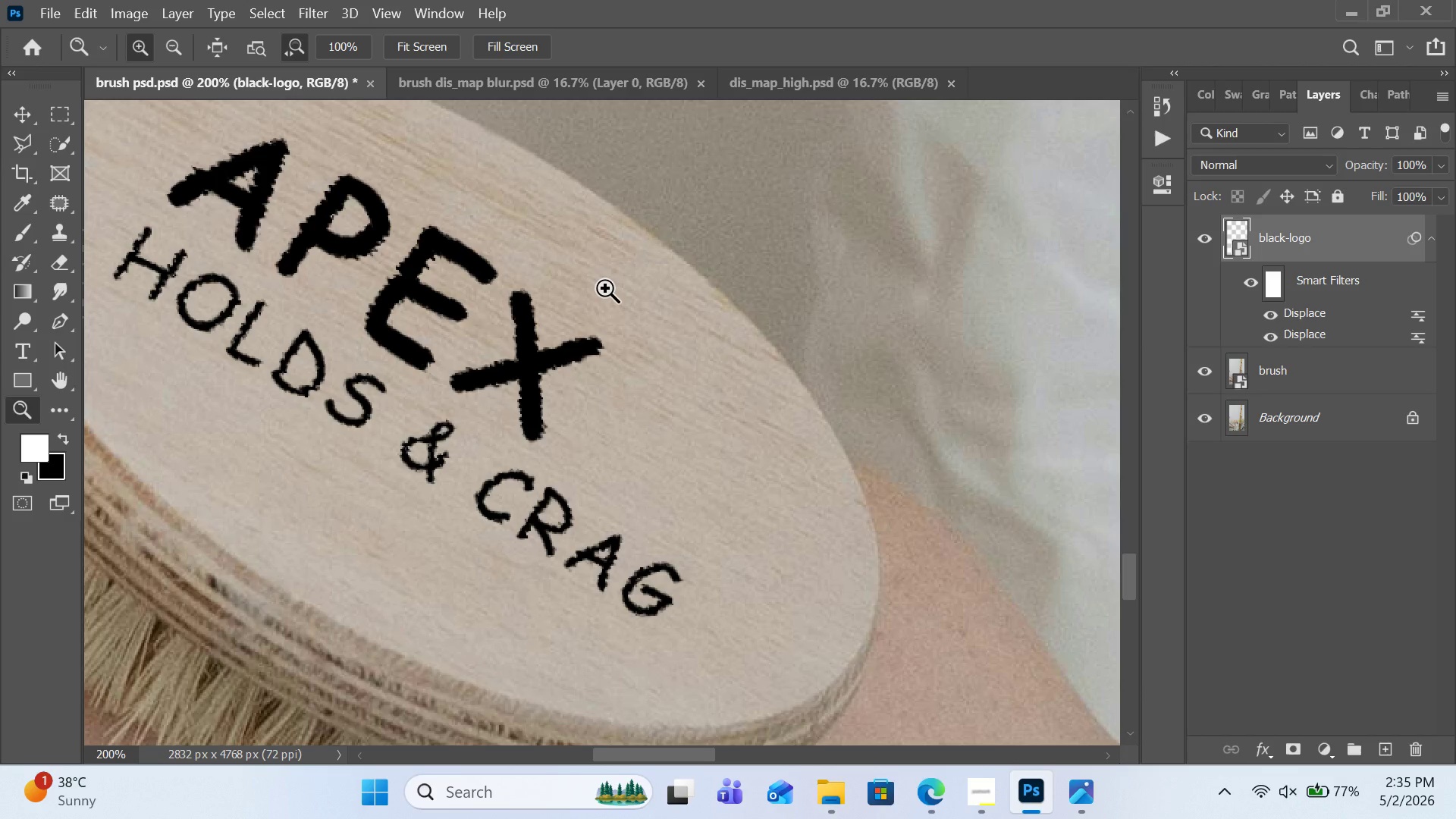 
wait(45.51)
 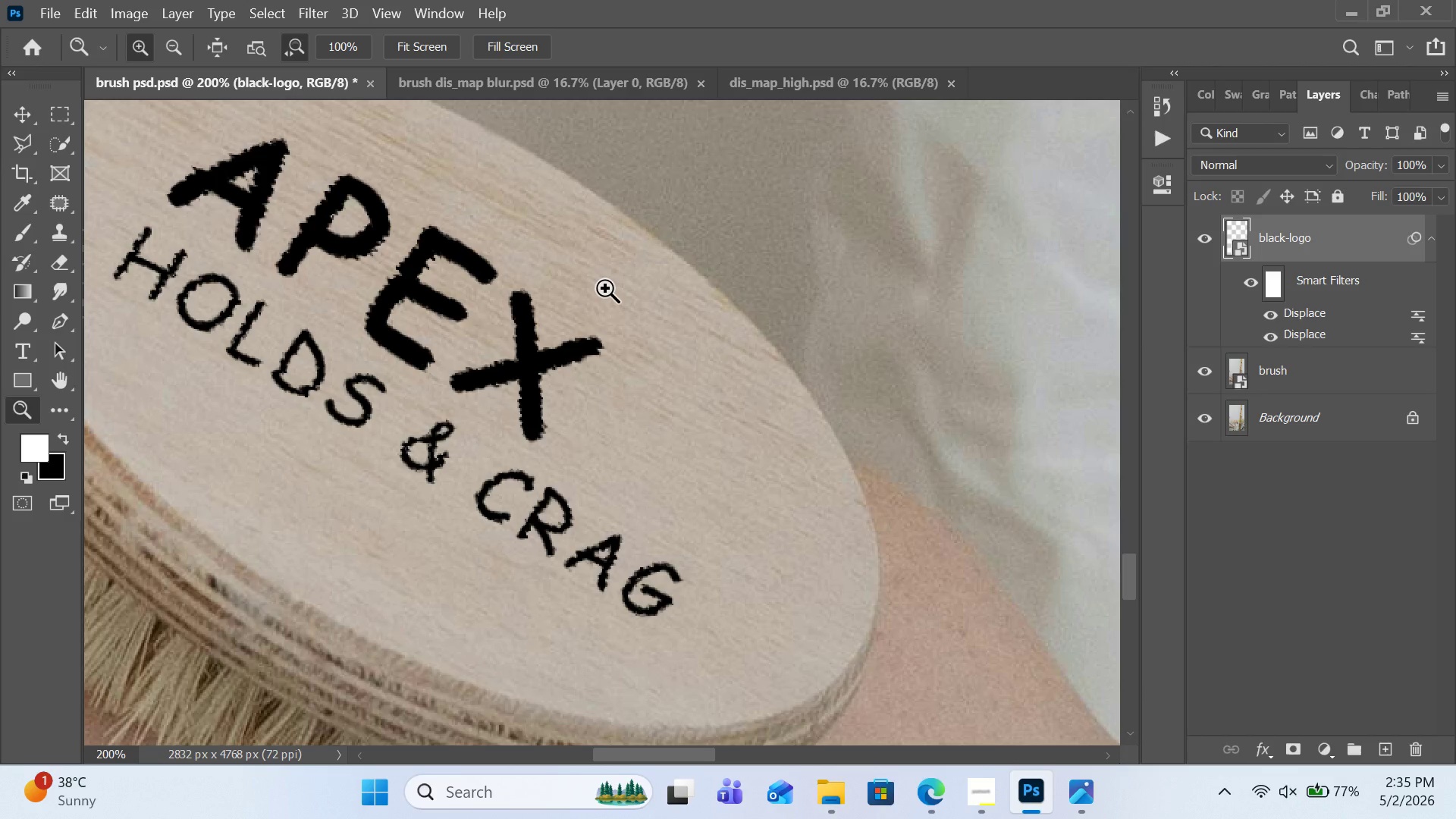 
left_click([1297, 168])
 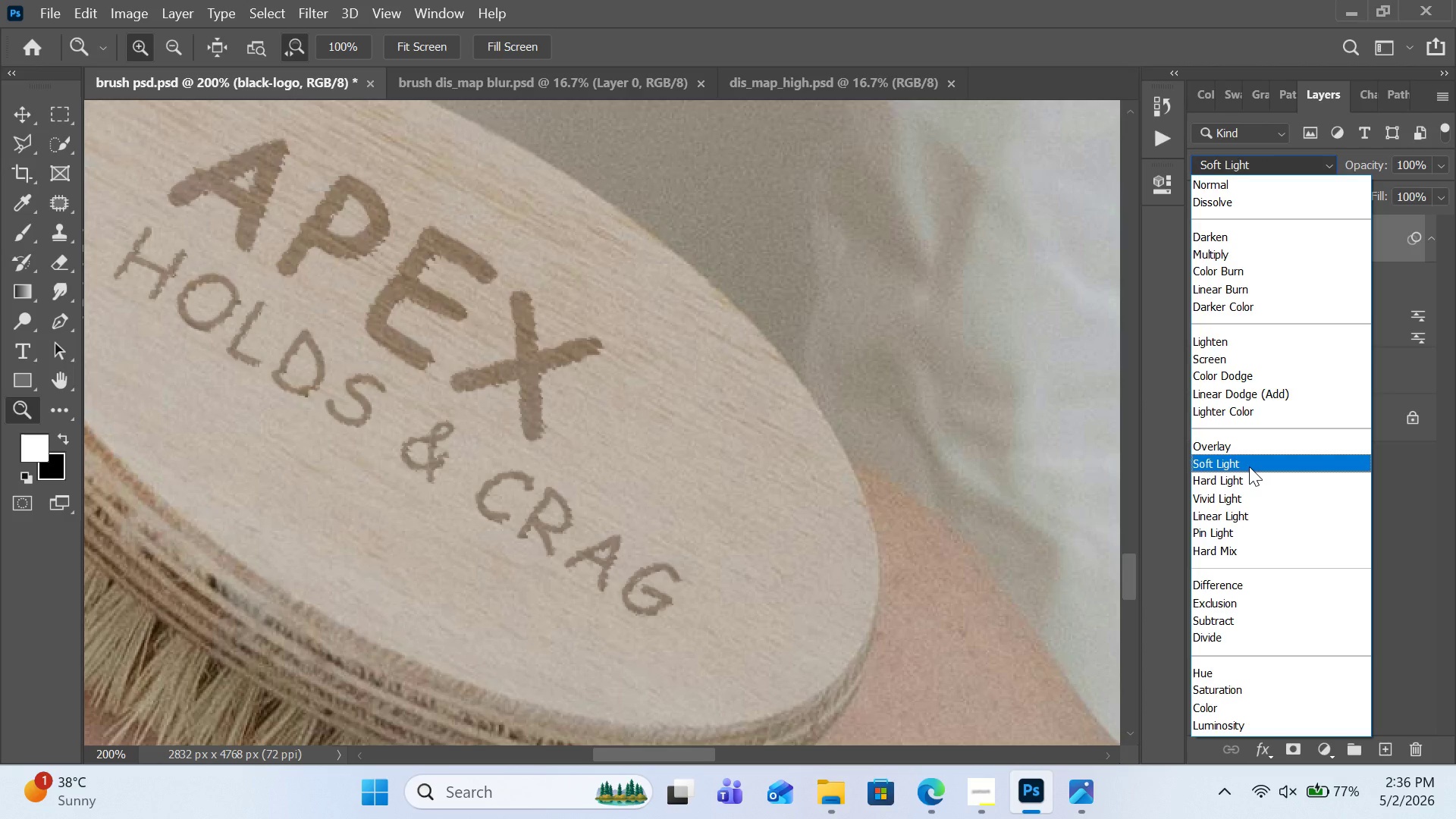 
wait(20.72)
 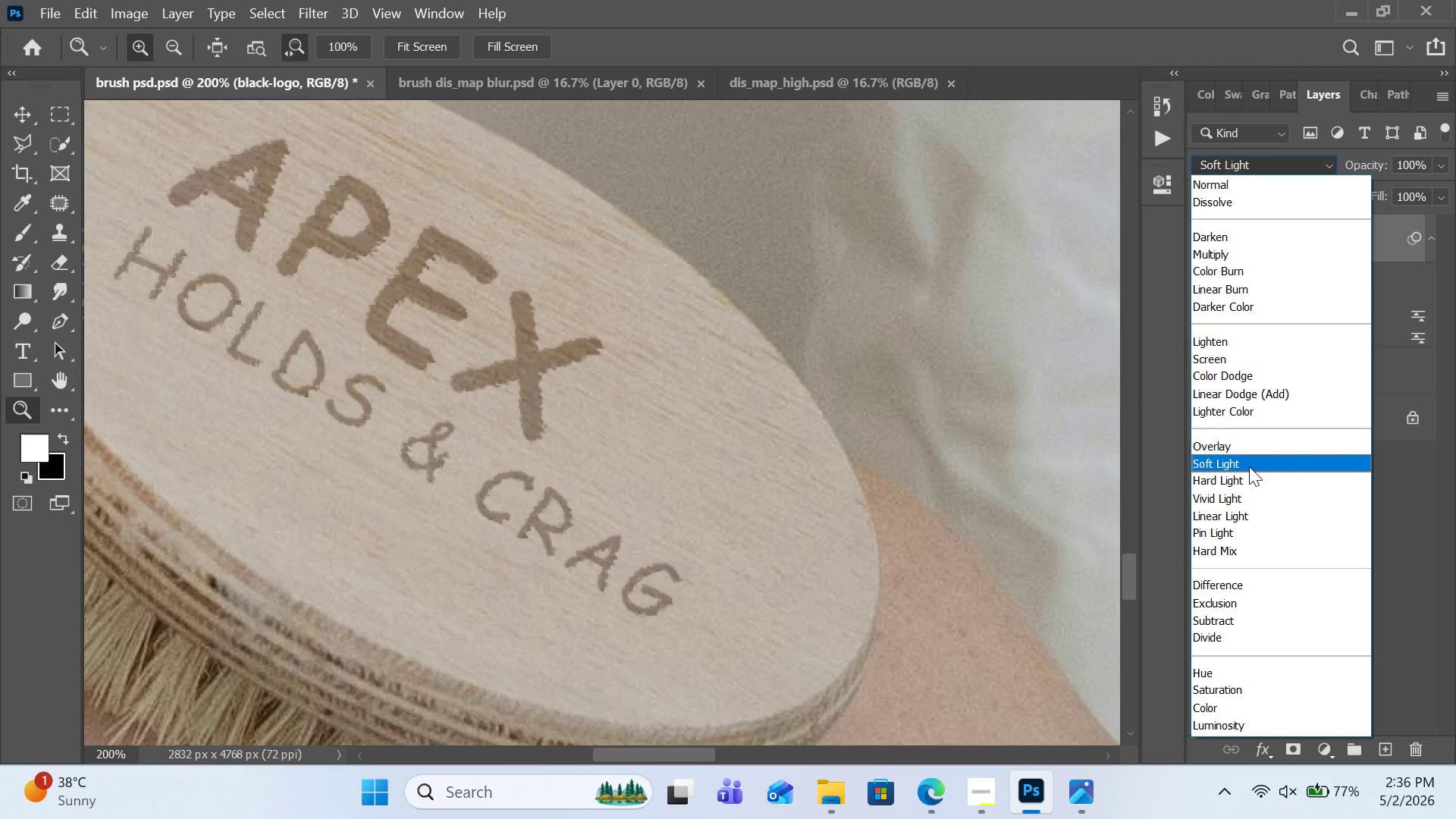 
left_click([1243, 451])
 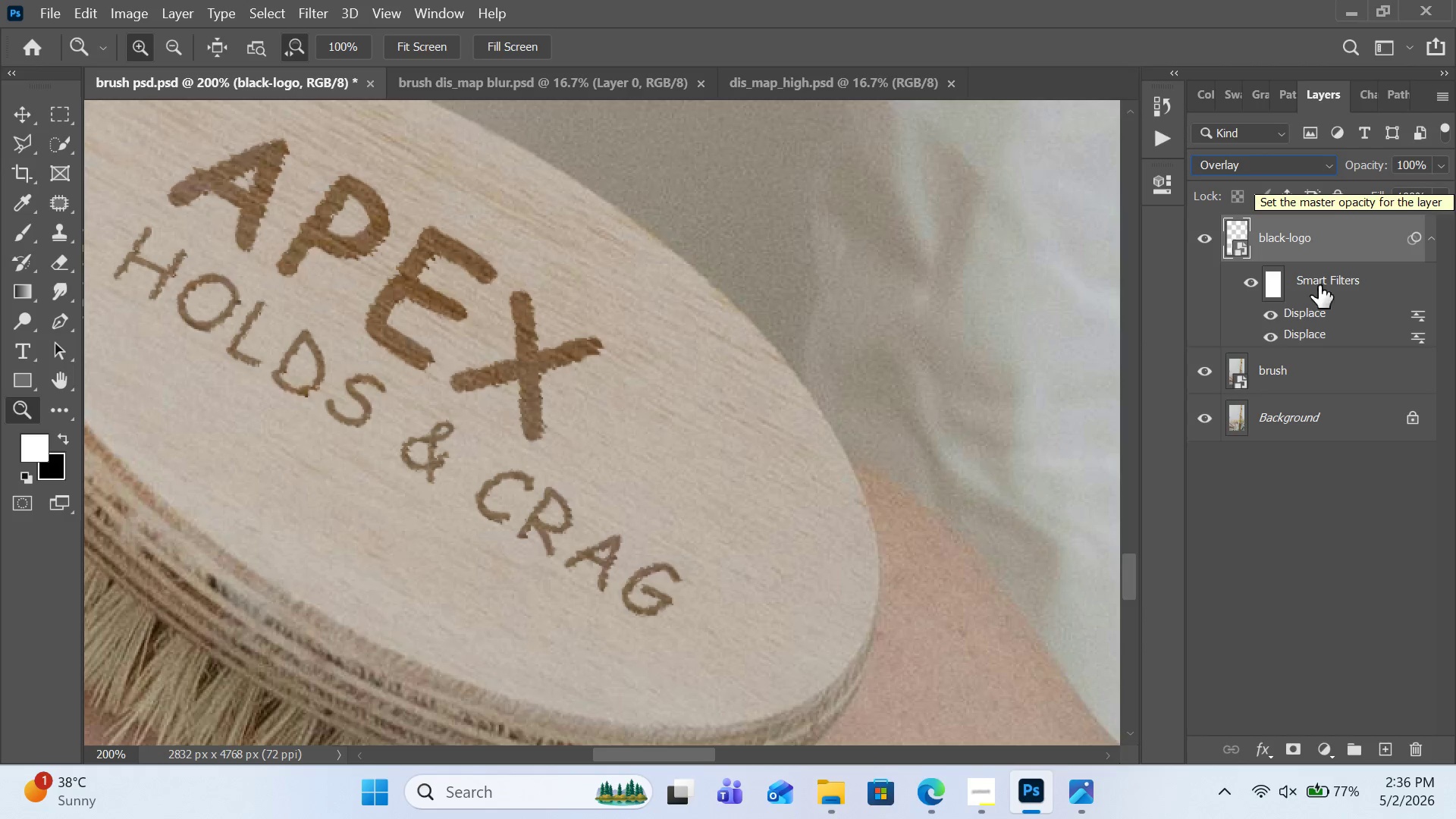 
scroll: coordinate [842, 371], scroll_direction: up, amount: 2.0
 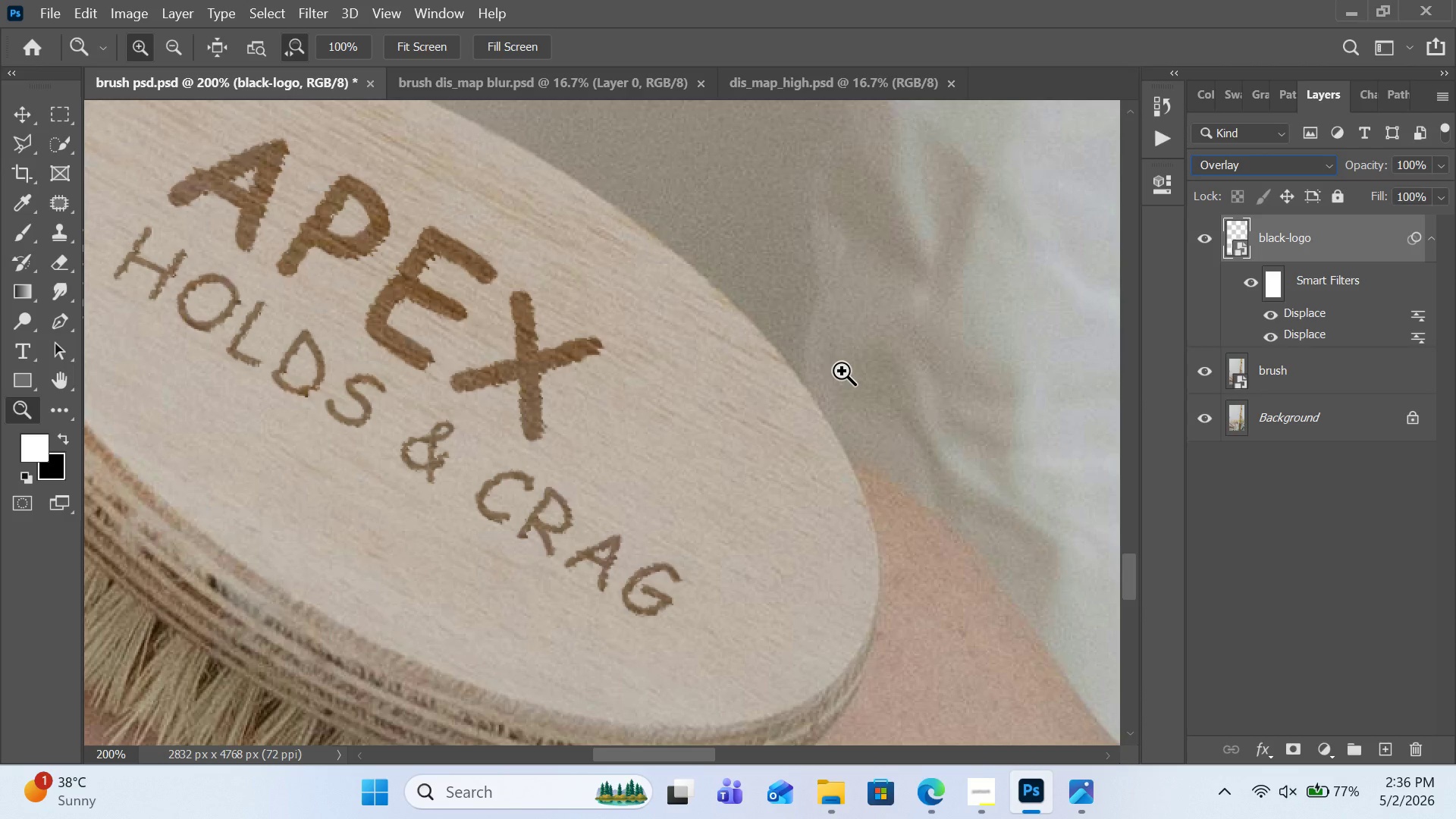 
key(Control+0)
 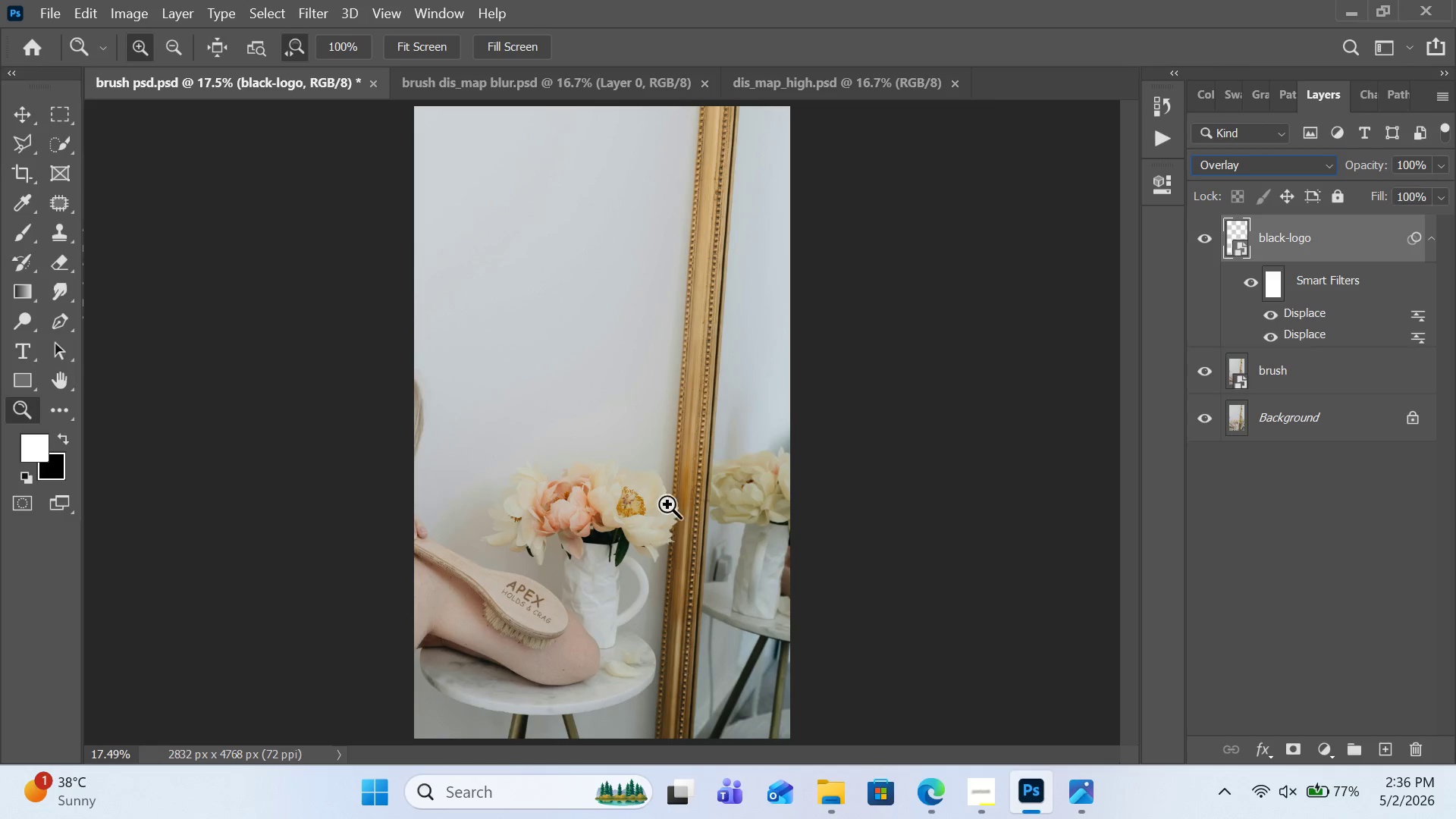 
left_click([601, 560])
 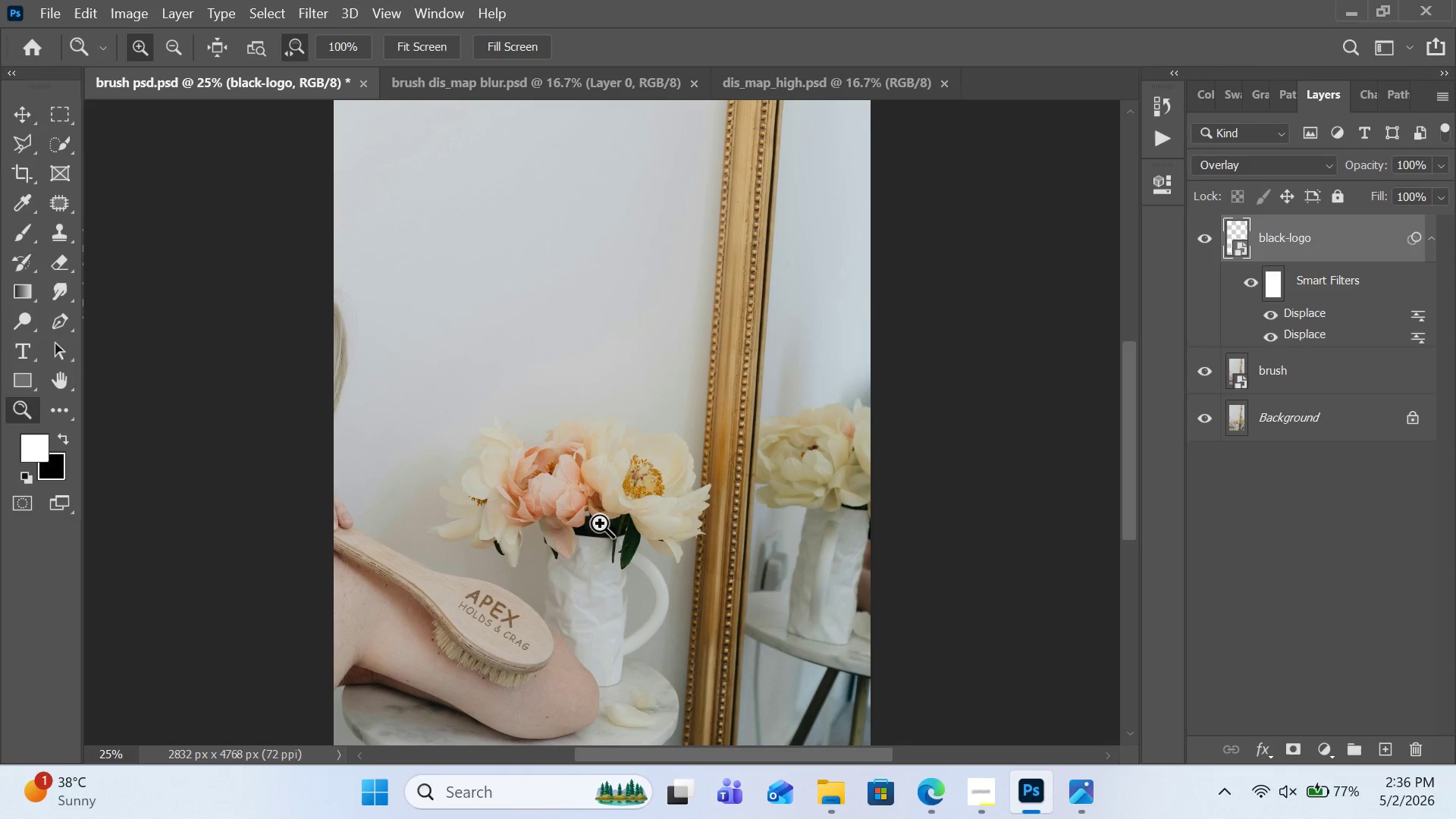 
left_click([604, 482])
 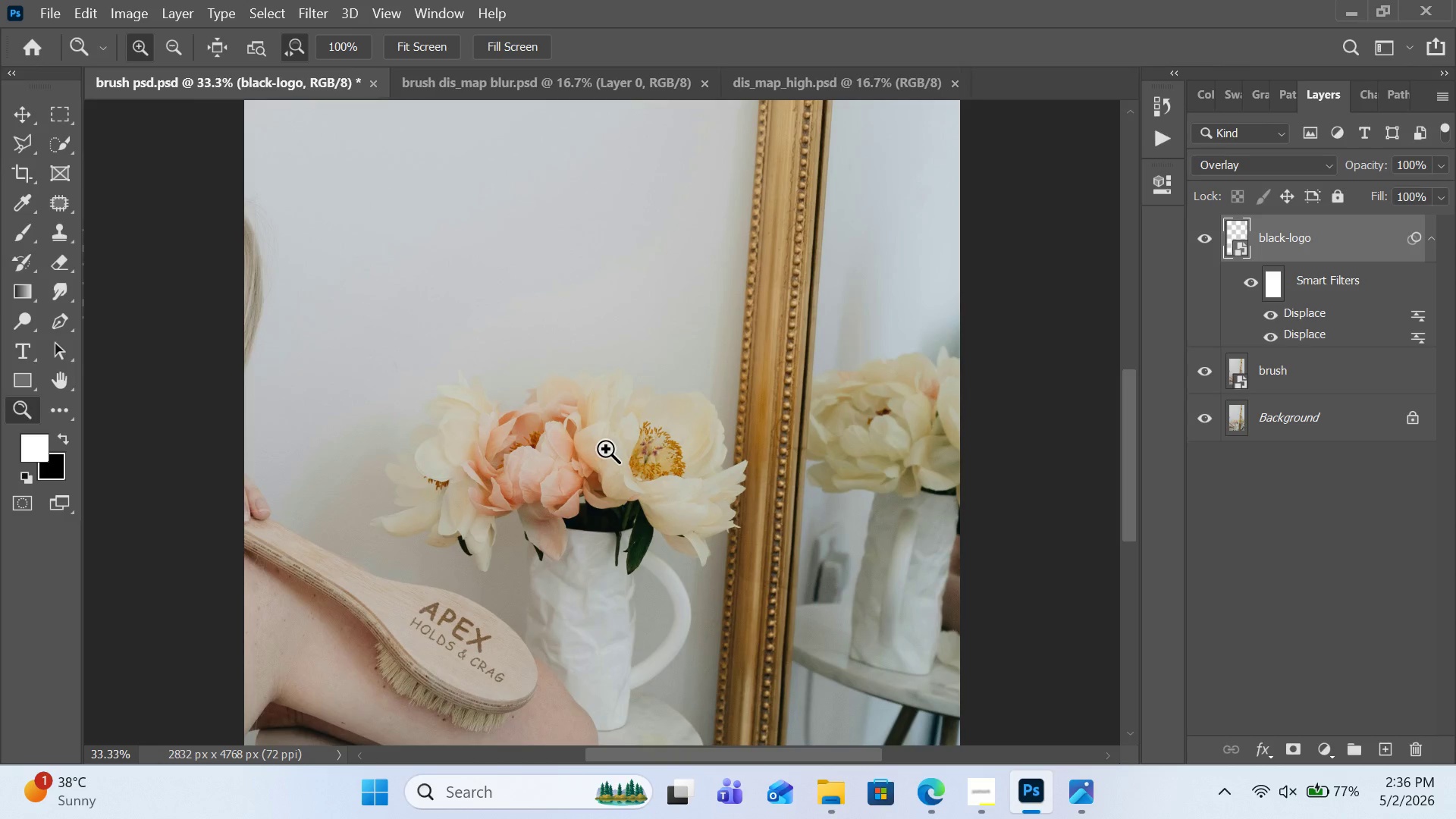 
scroll: coordinate [606, 449], scroll_direction: down, amount: 3.0
 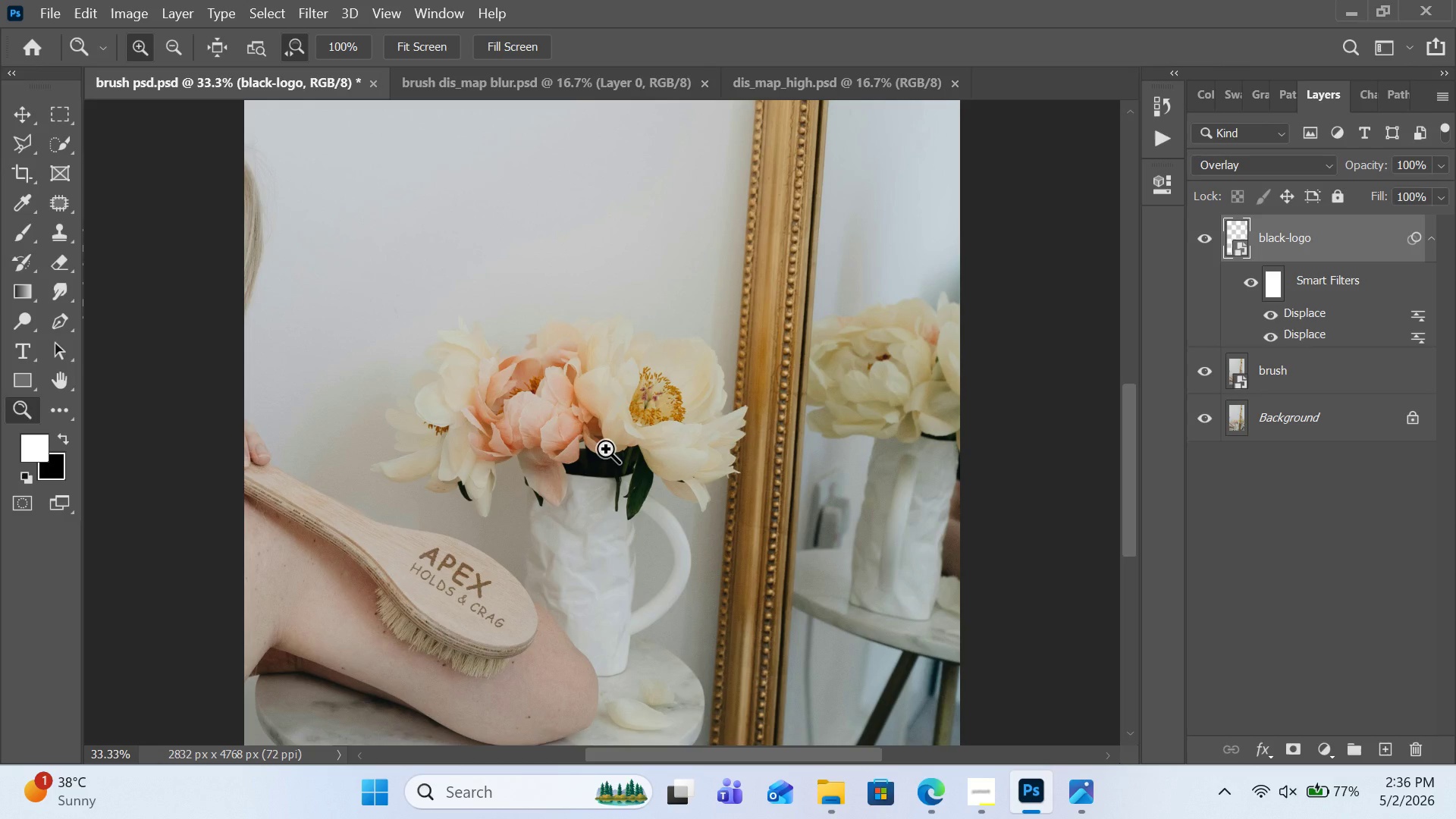 
left_click([599, 479])
 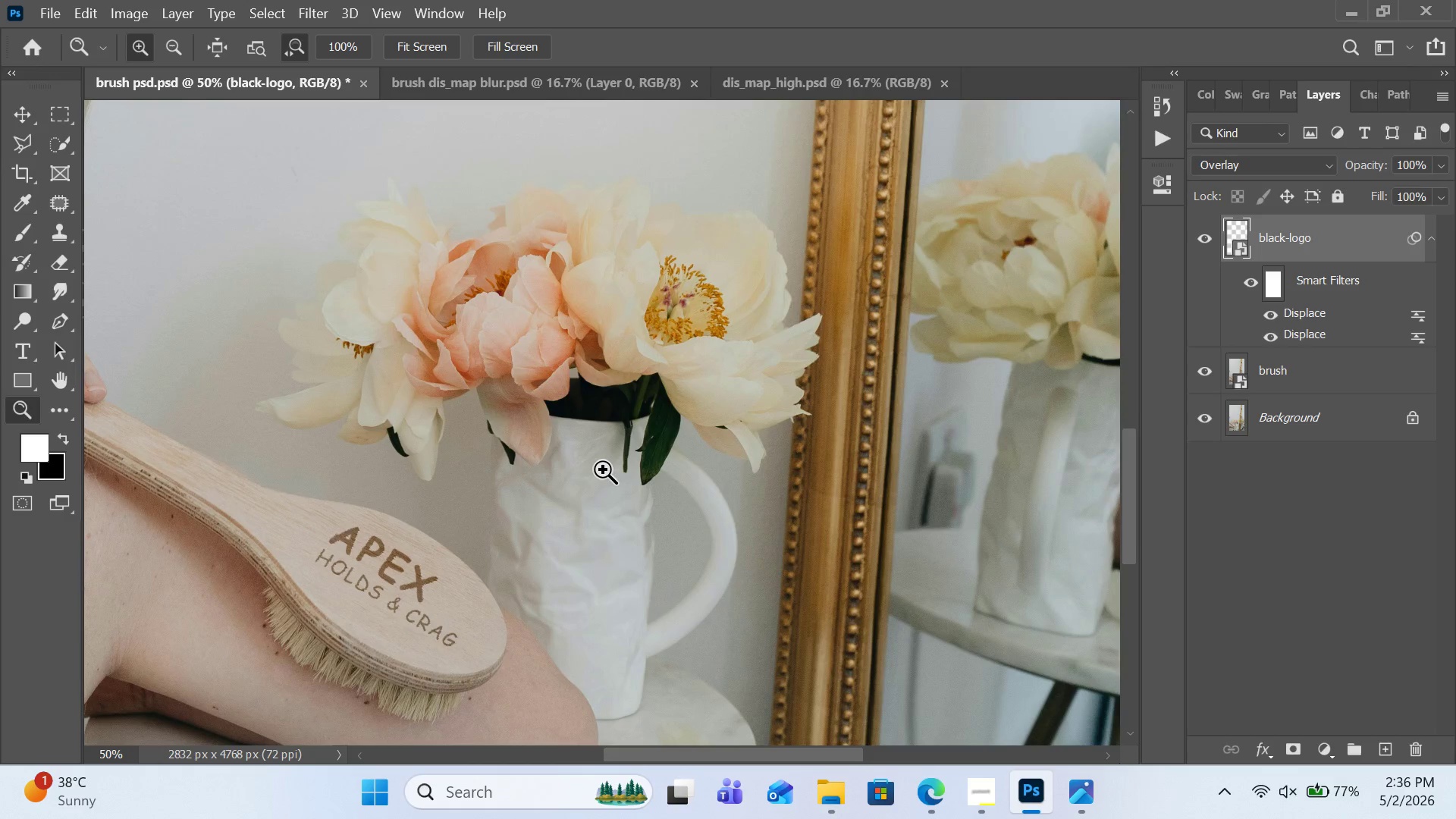 
scroll: coordinate [603, 469], scroll_direction: down, amount: 3.0
 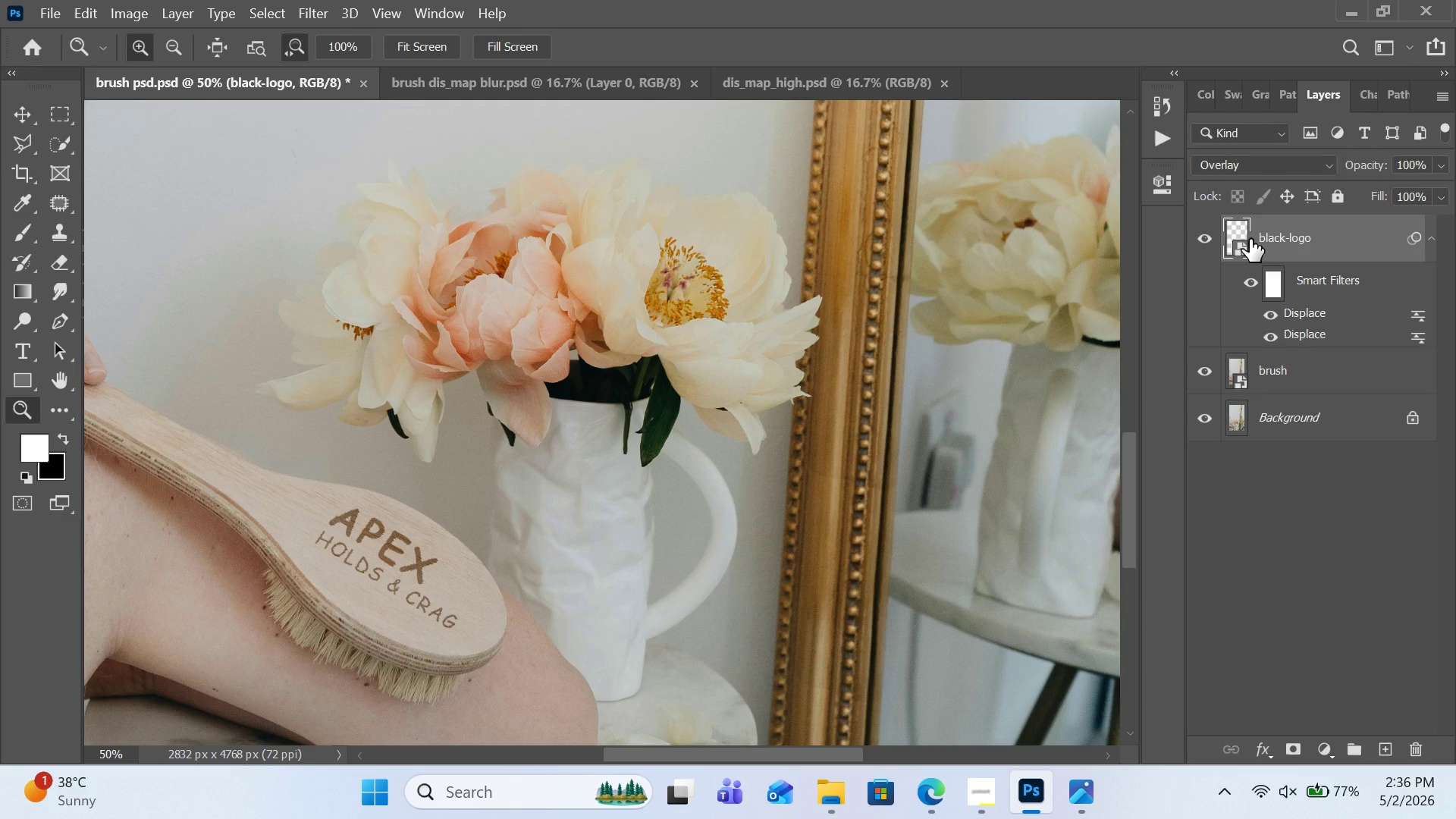 
left_click([1263, 749])
 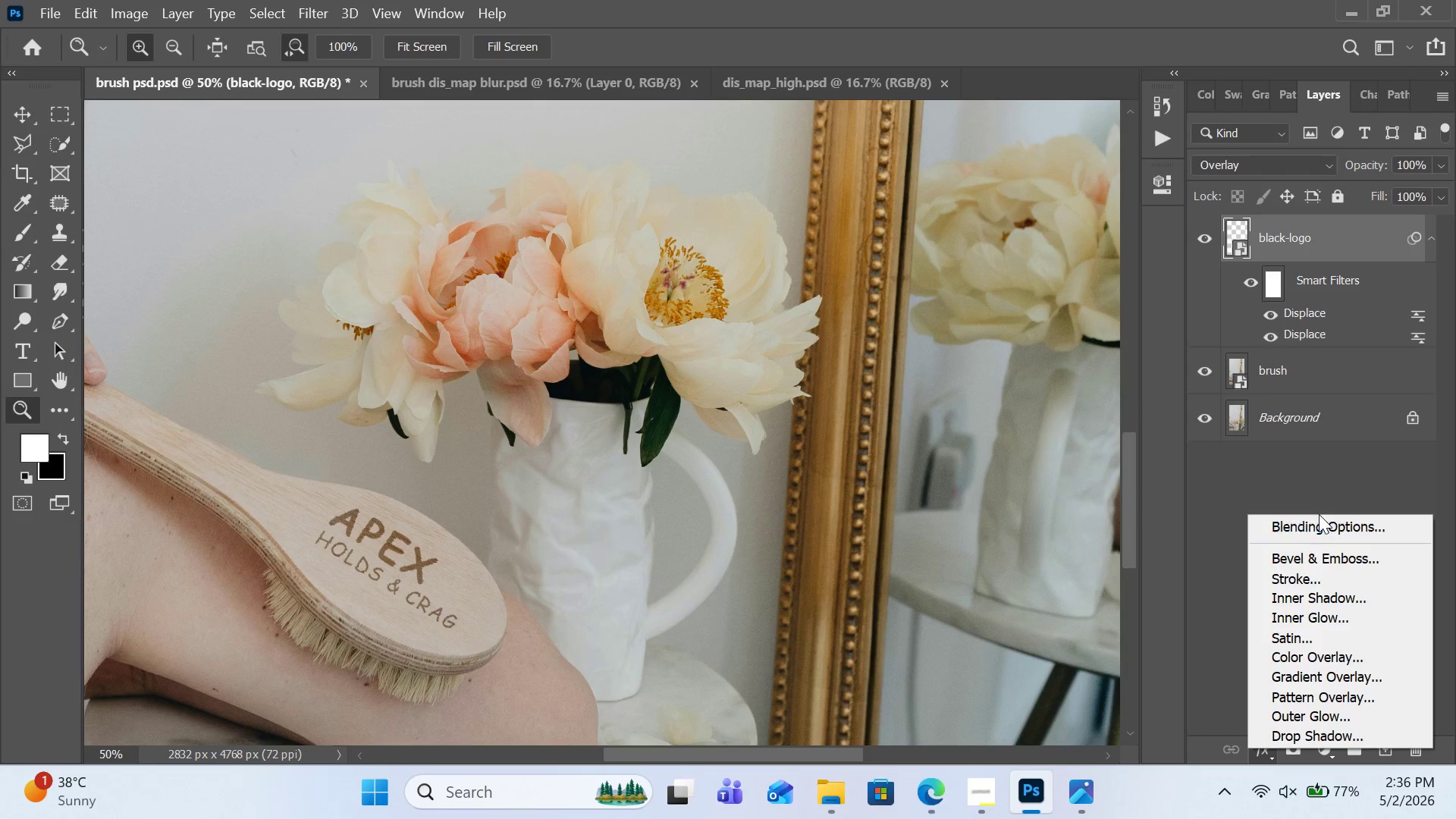 
double_click([1319, 514])
 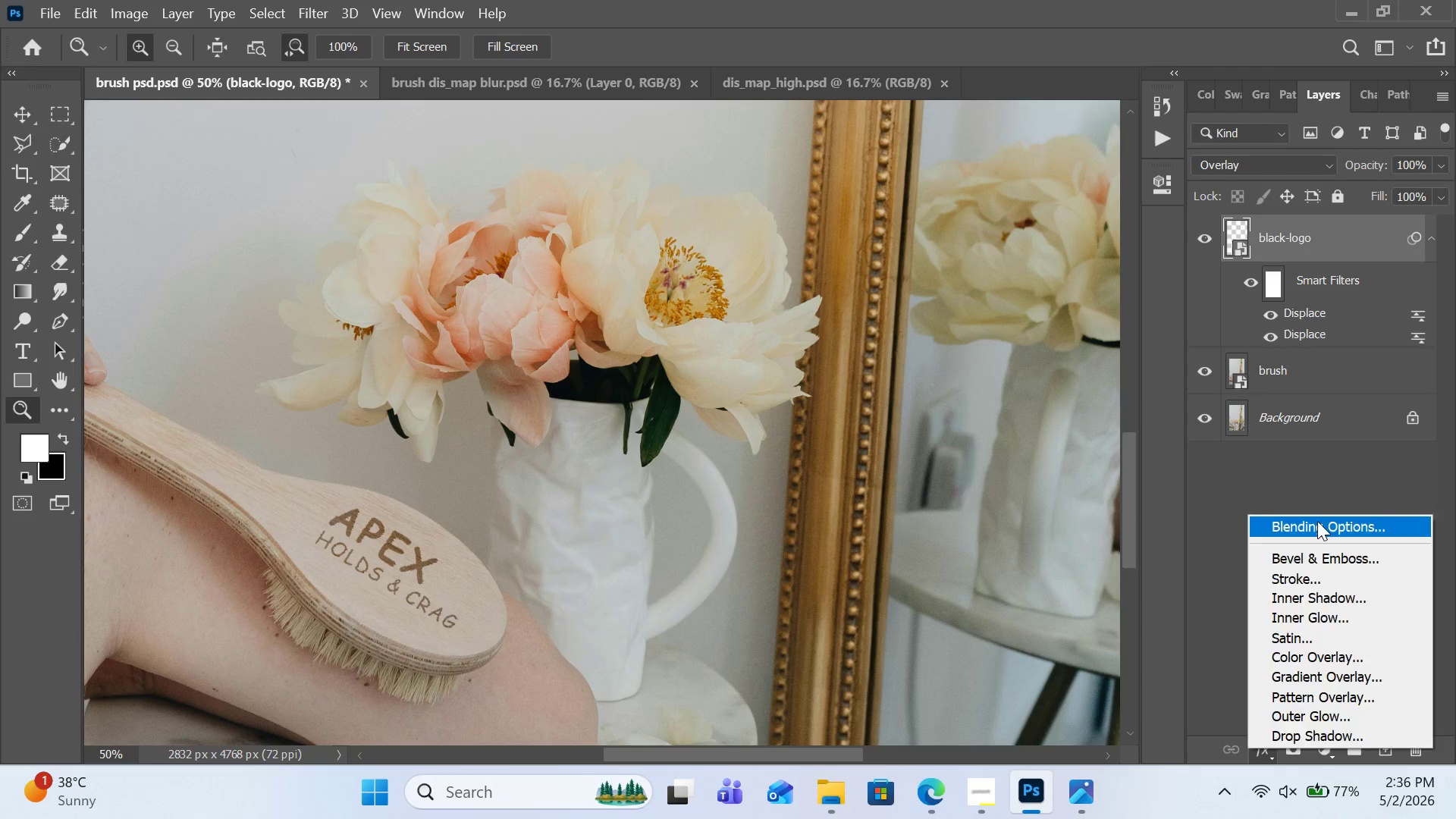 
triple_click([1317, 521])
 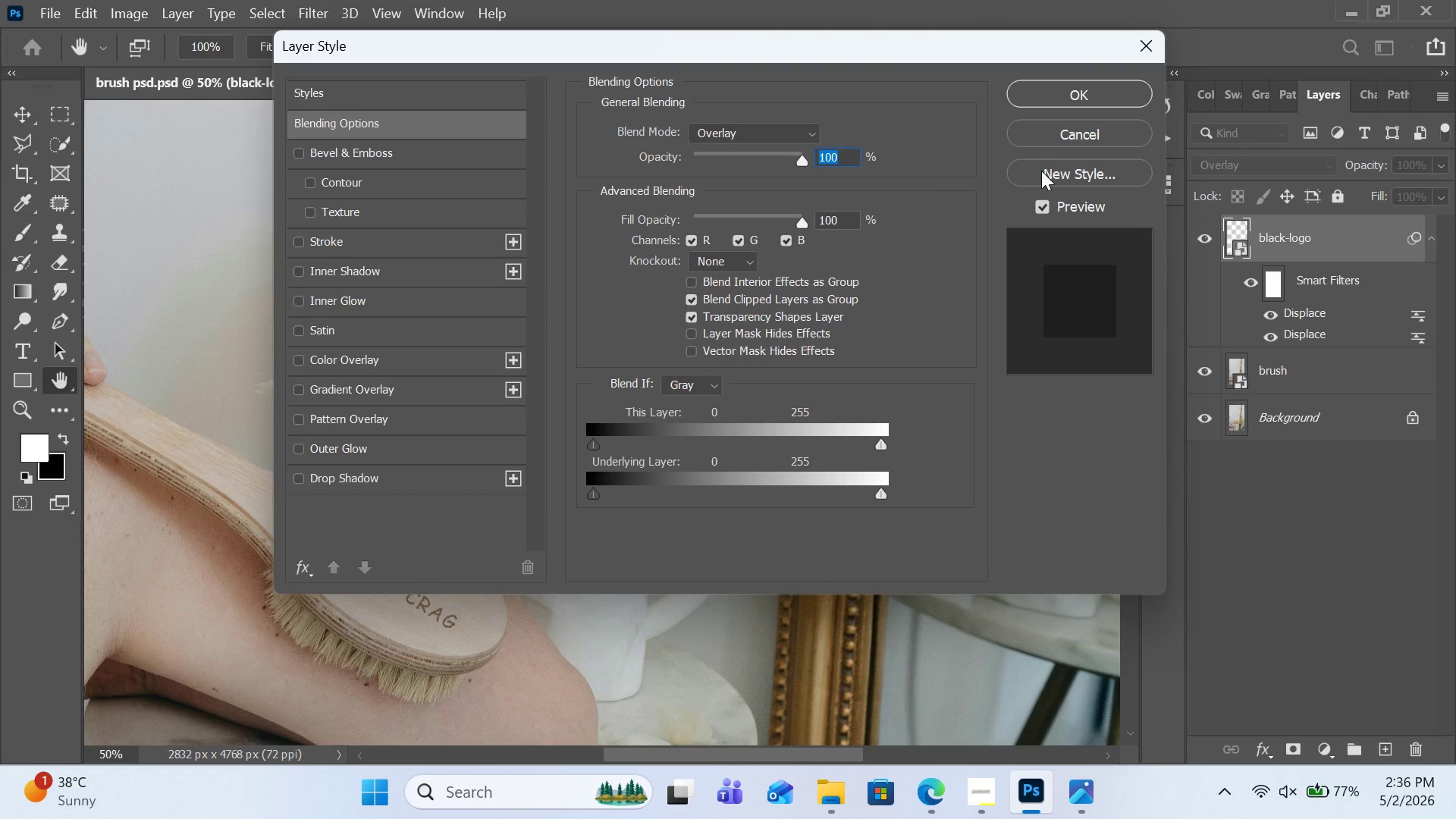 
left_click([1085, 137])
 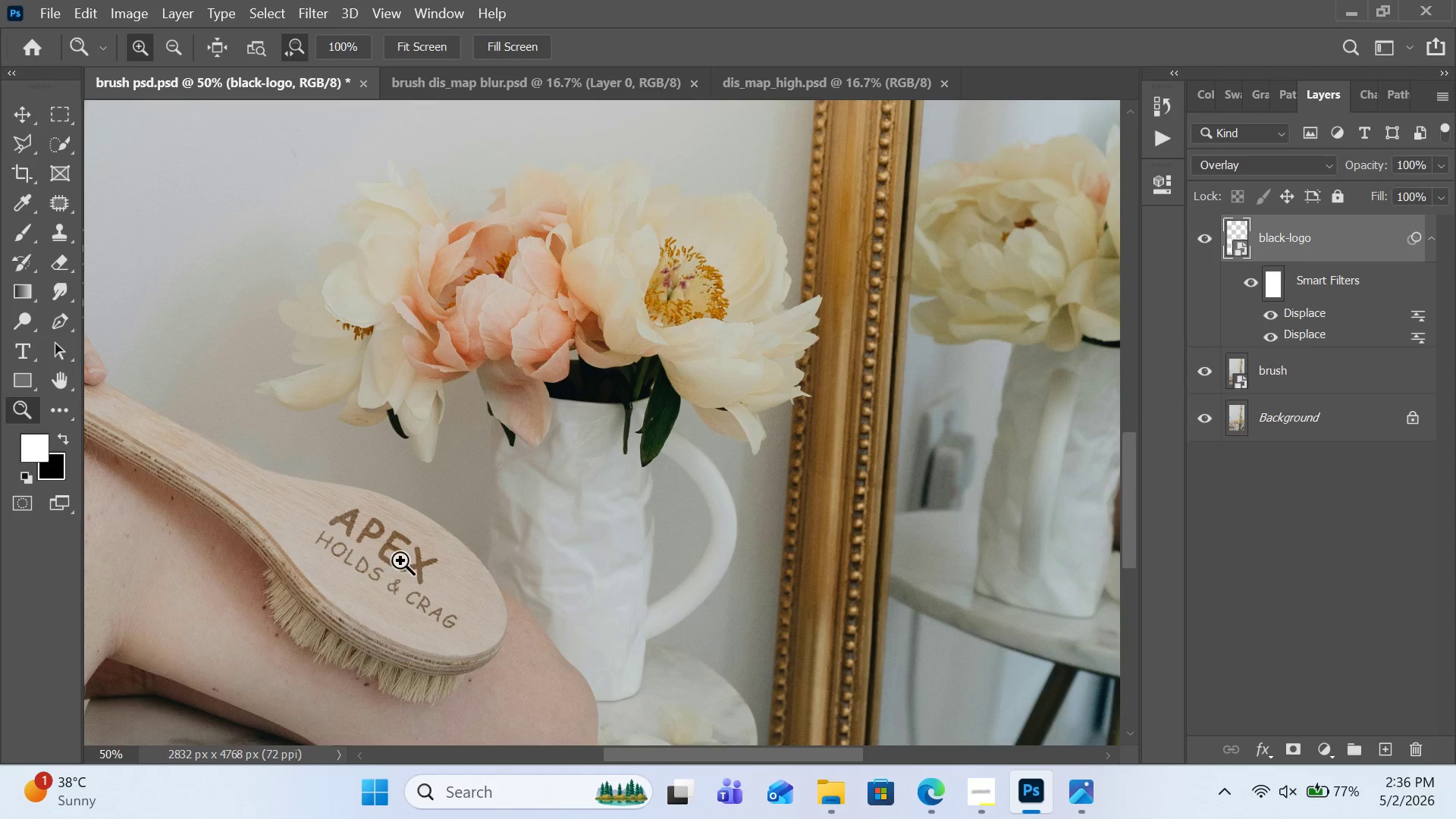 
double_click([391, 582])
 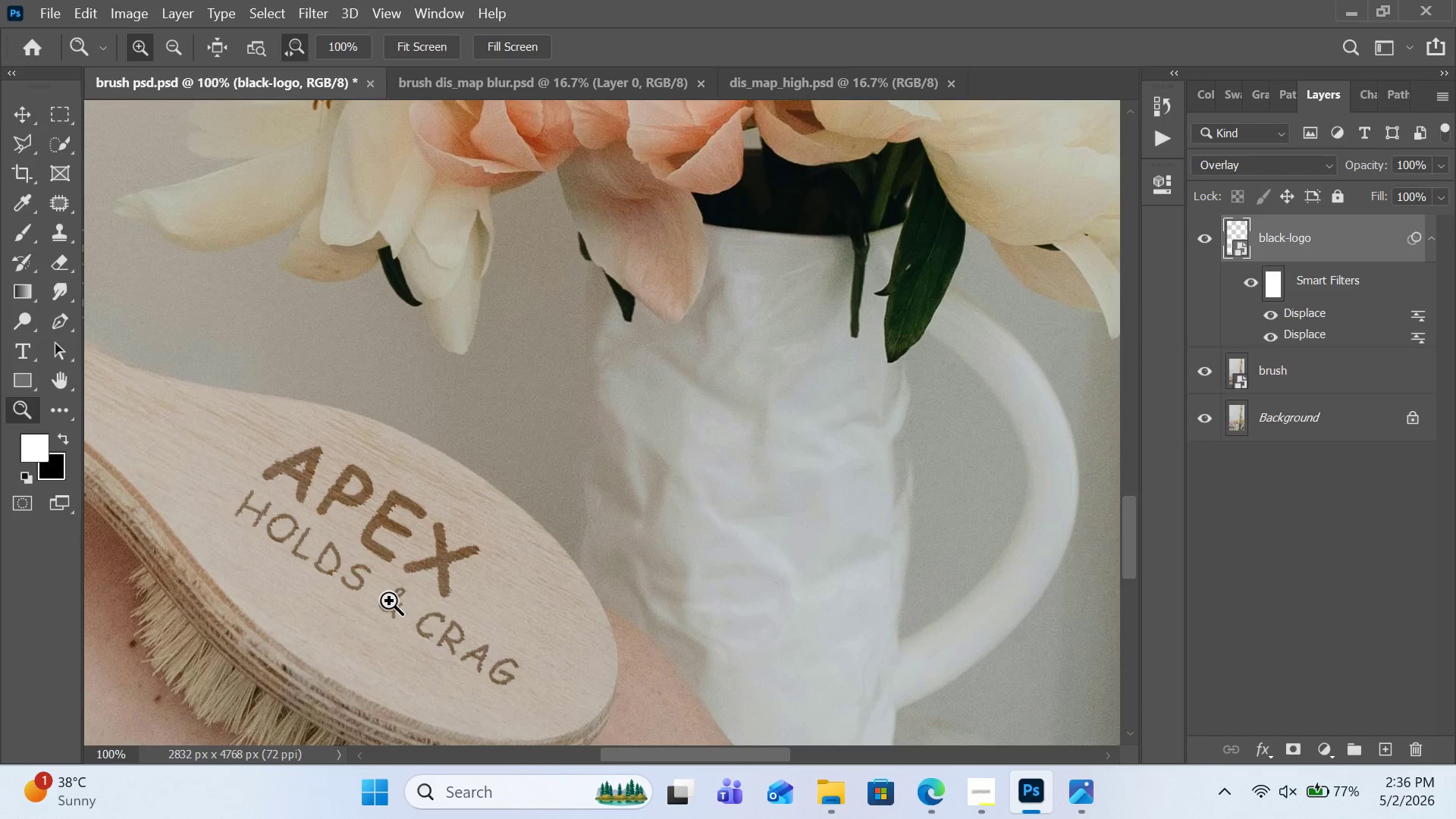 
left_click([389, 601])
 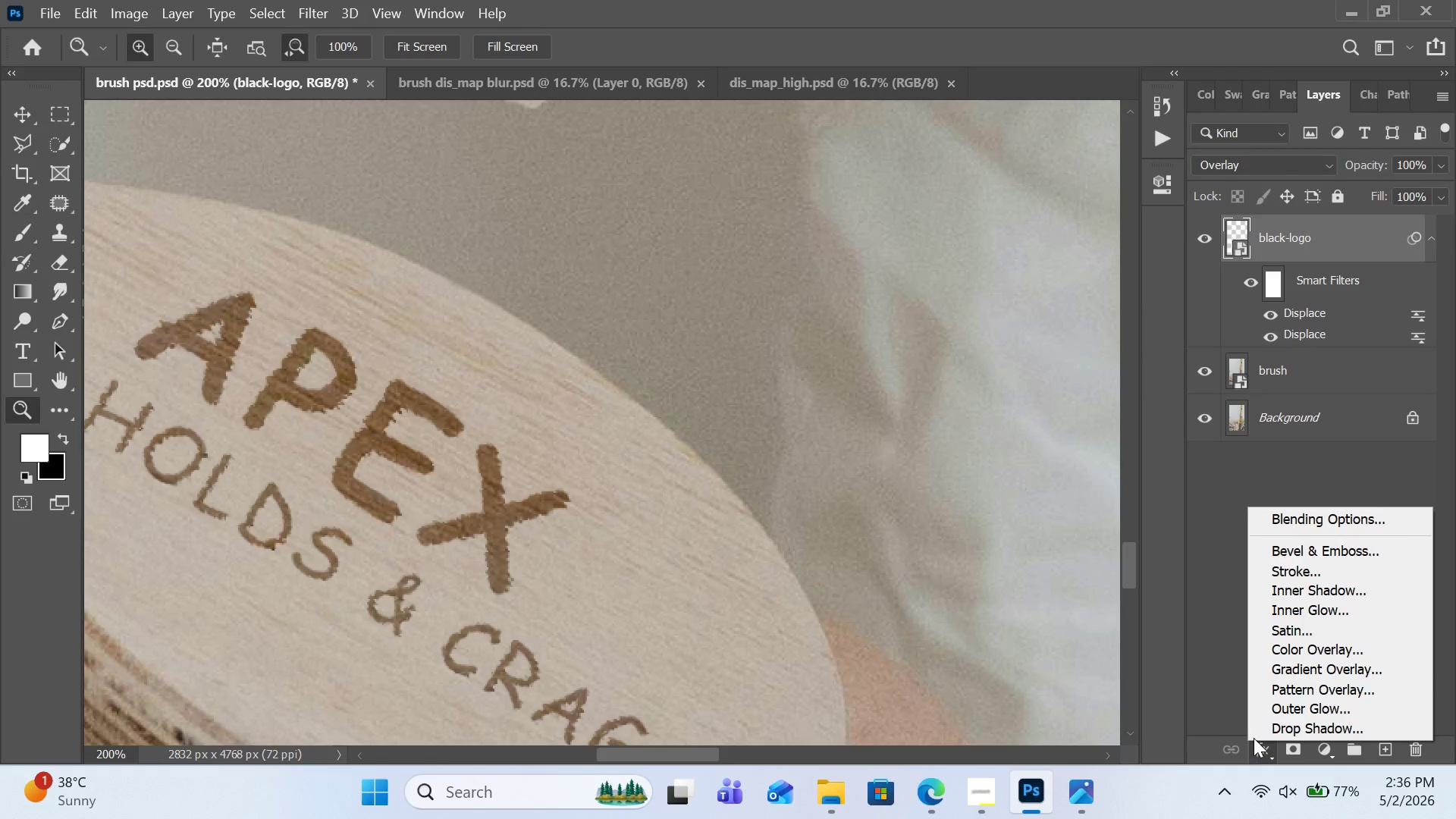 
left_click([1306, 521])
 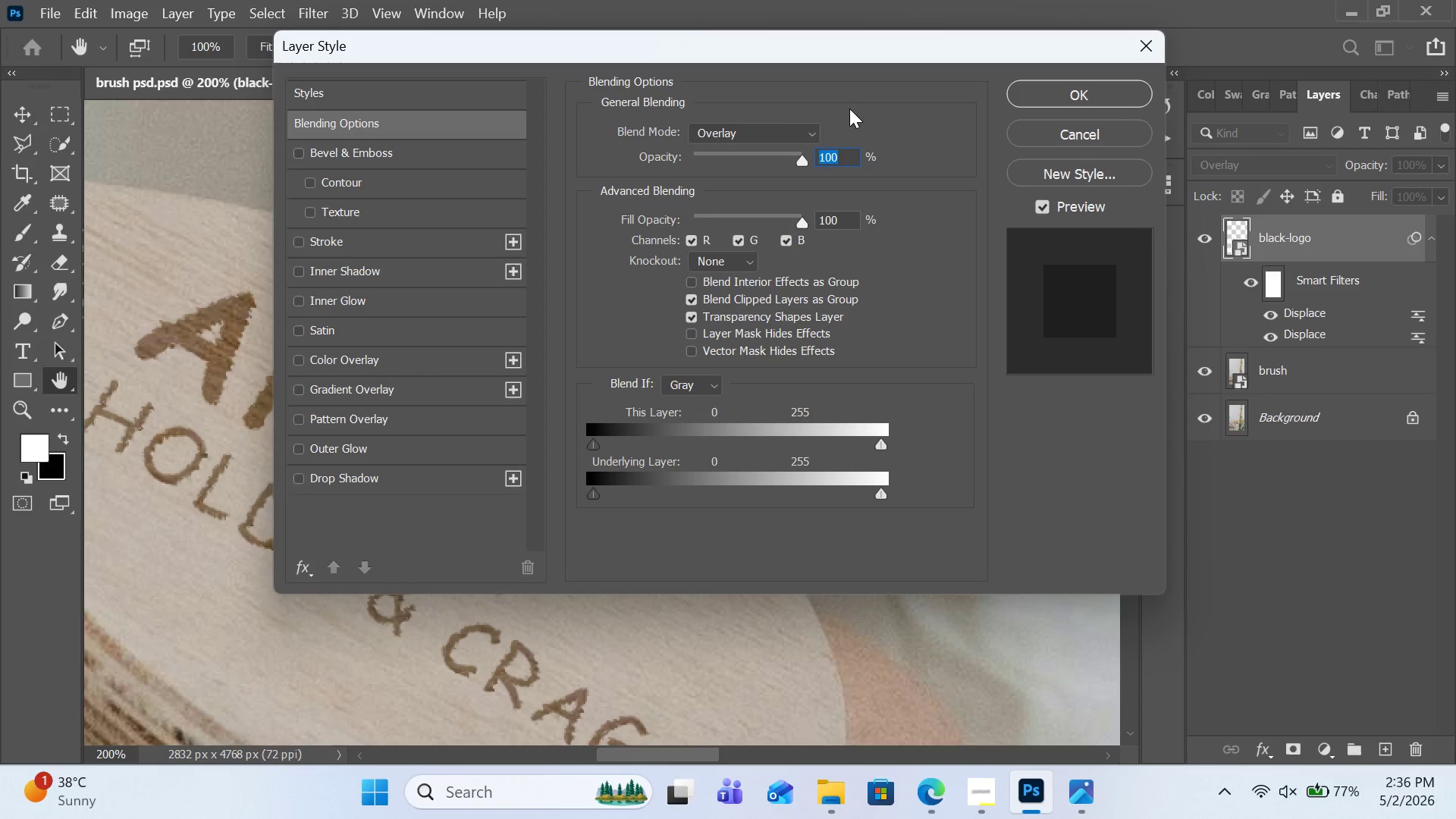 
left_click_drag(start_coordinate=[836, 52], to_coordinate=[1171, 93])
 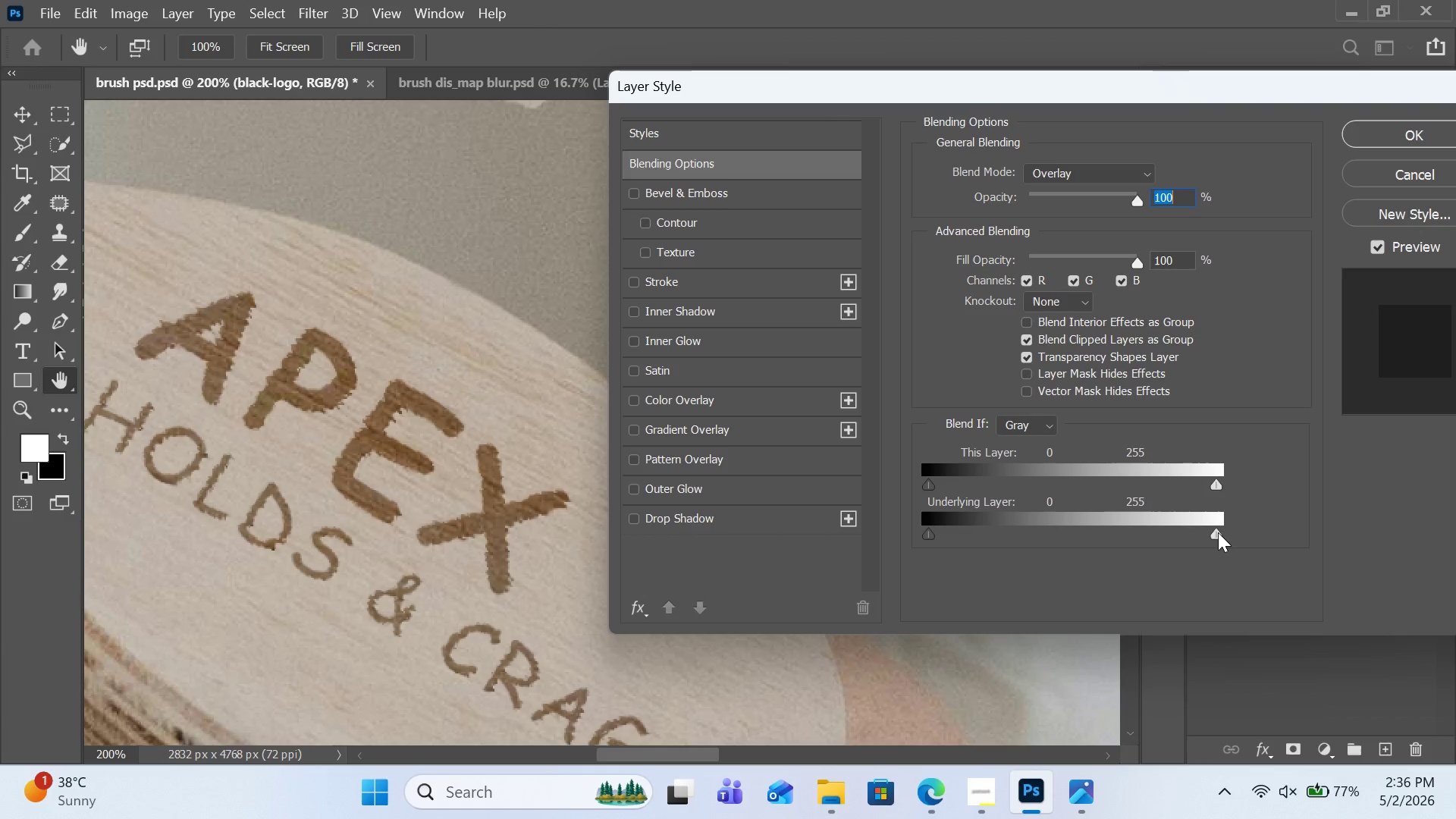 
hold_key(key=AltRight, duration=3.67)
left_click([1216, 533])
 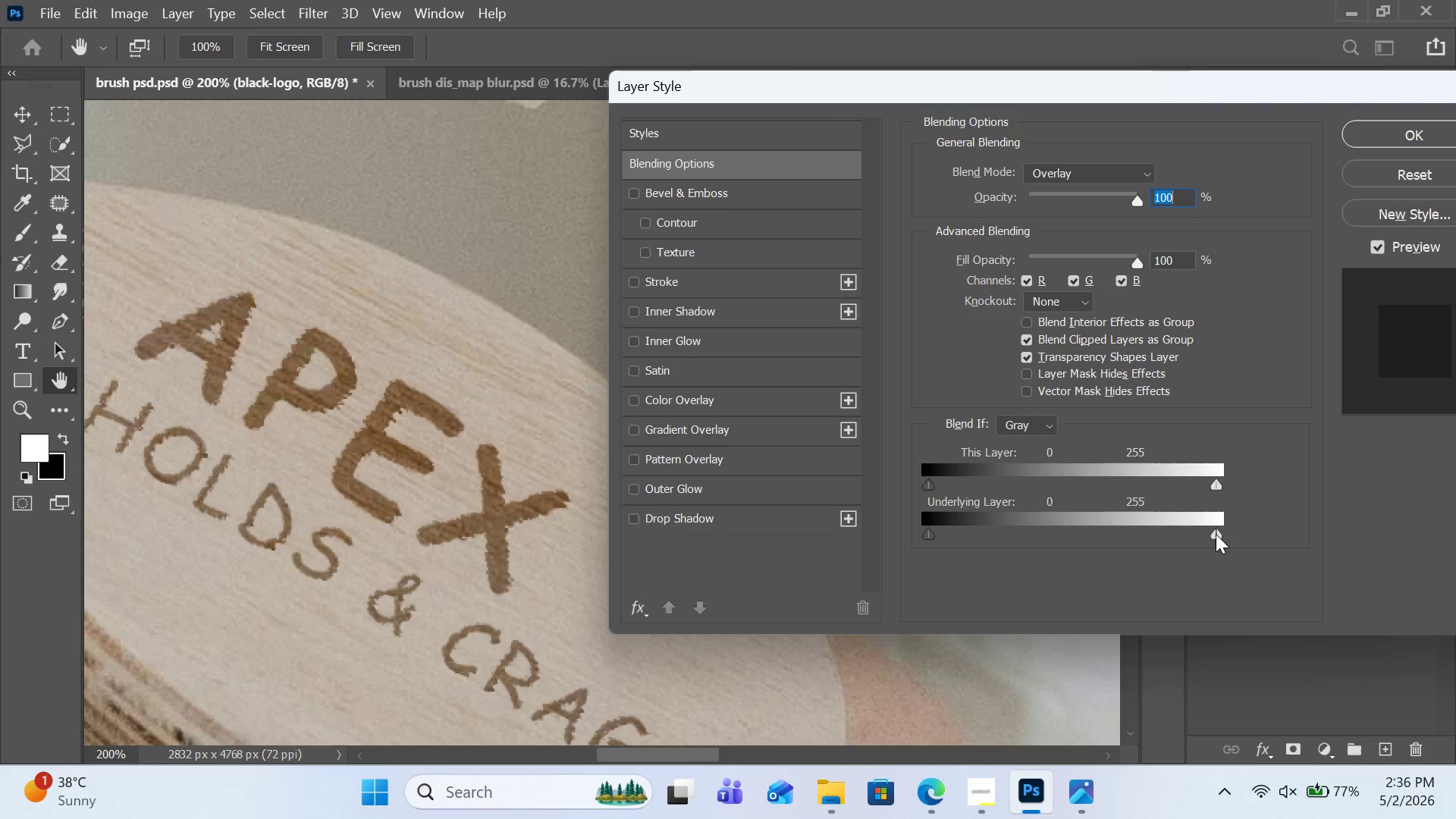 
left_click_drag(start_coordinate=[1216, 533], to_coordinate=[1085, 539])
 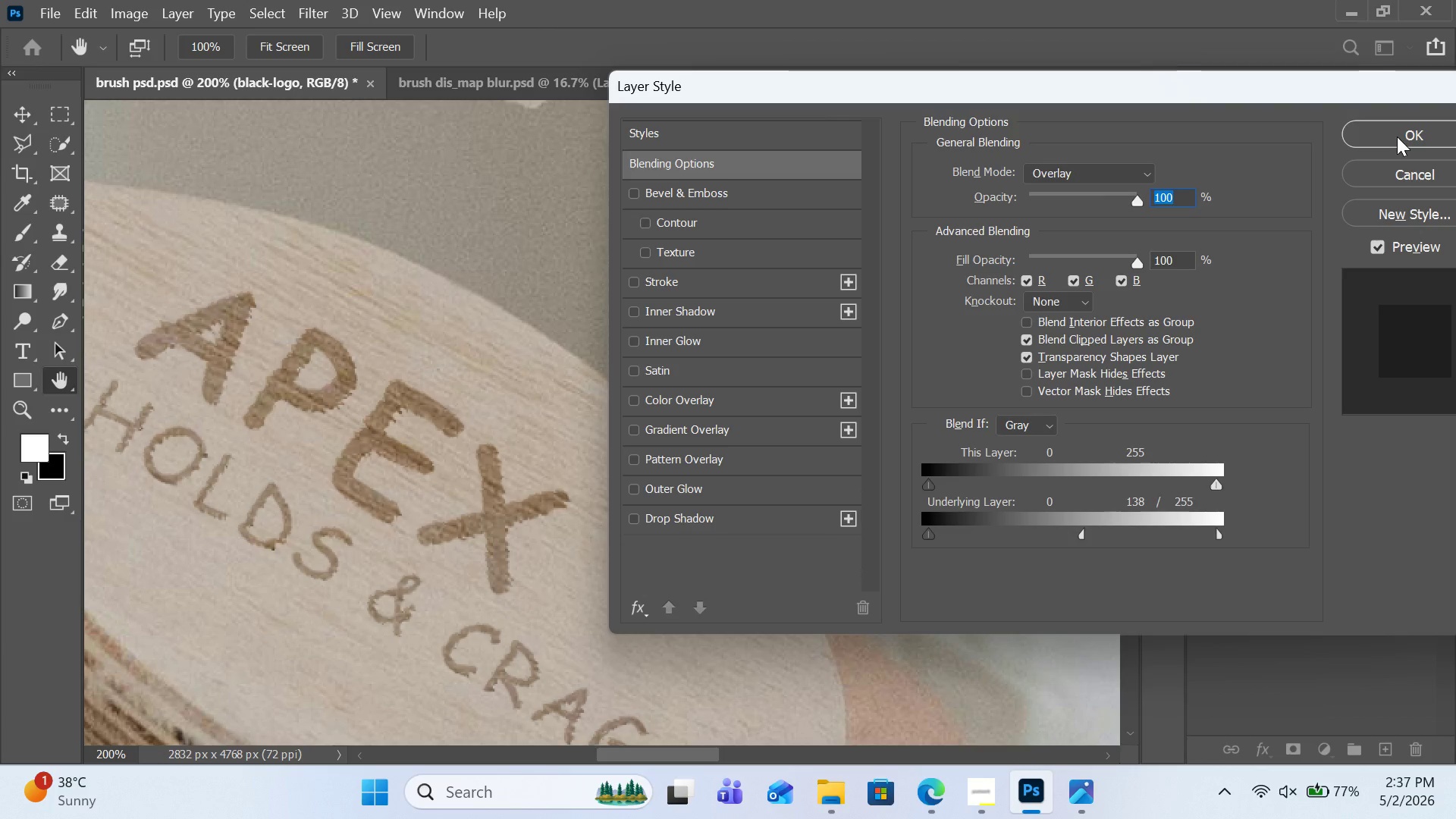 
left_click([1397, 136])
 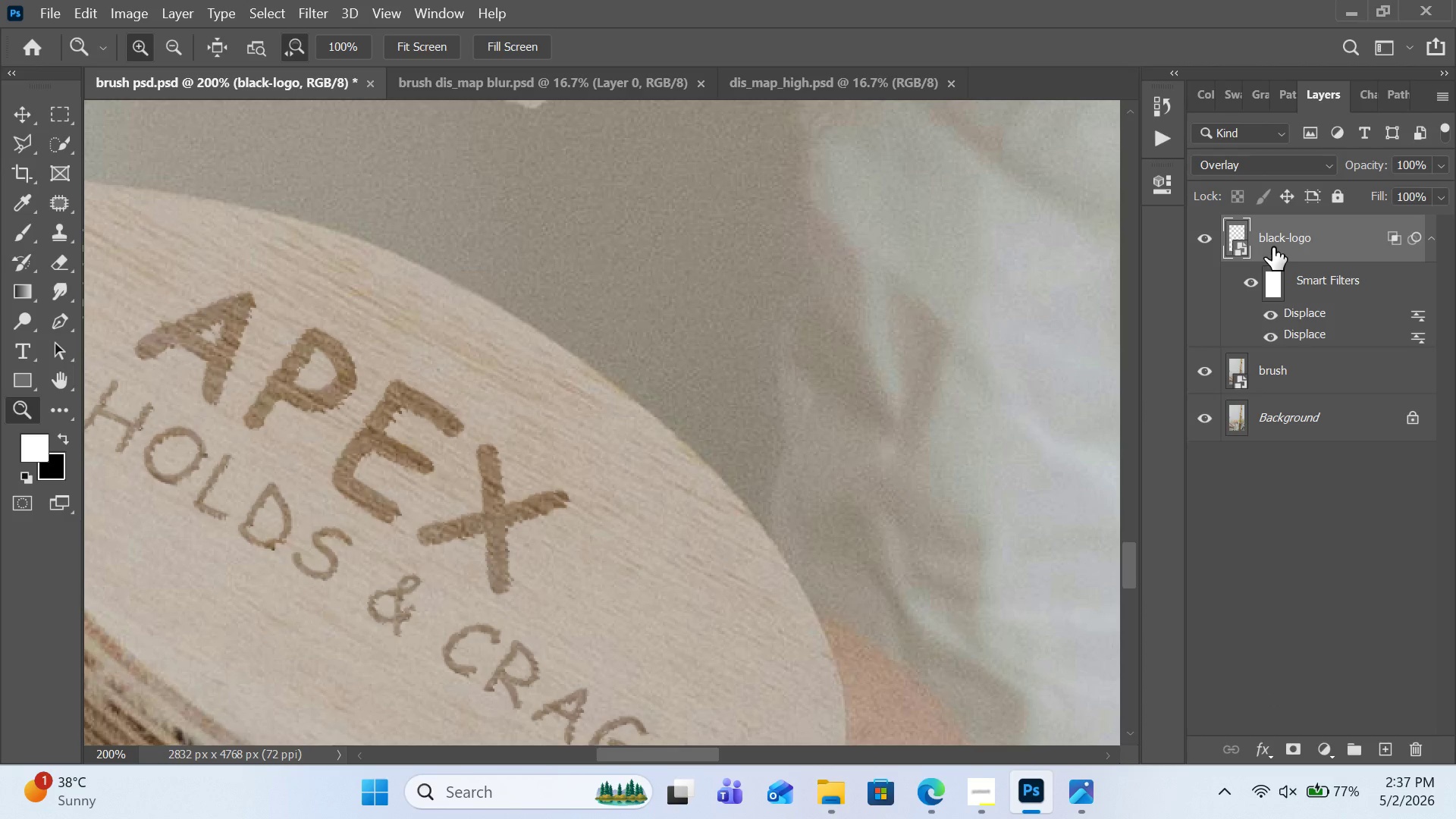 
wait(7.09)
 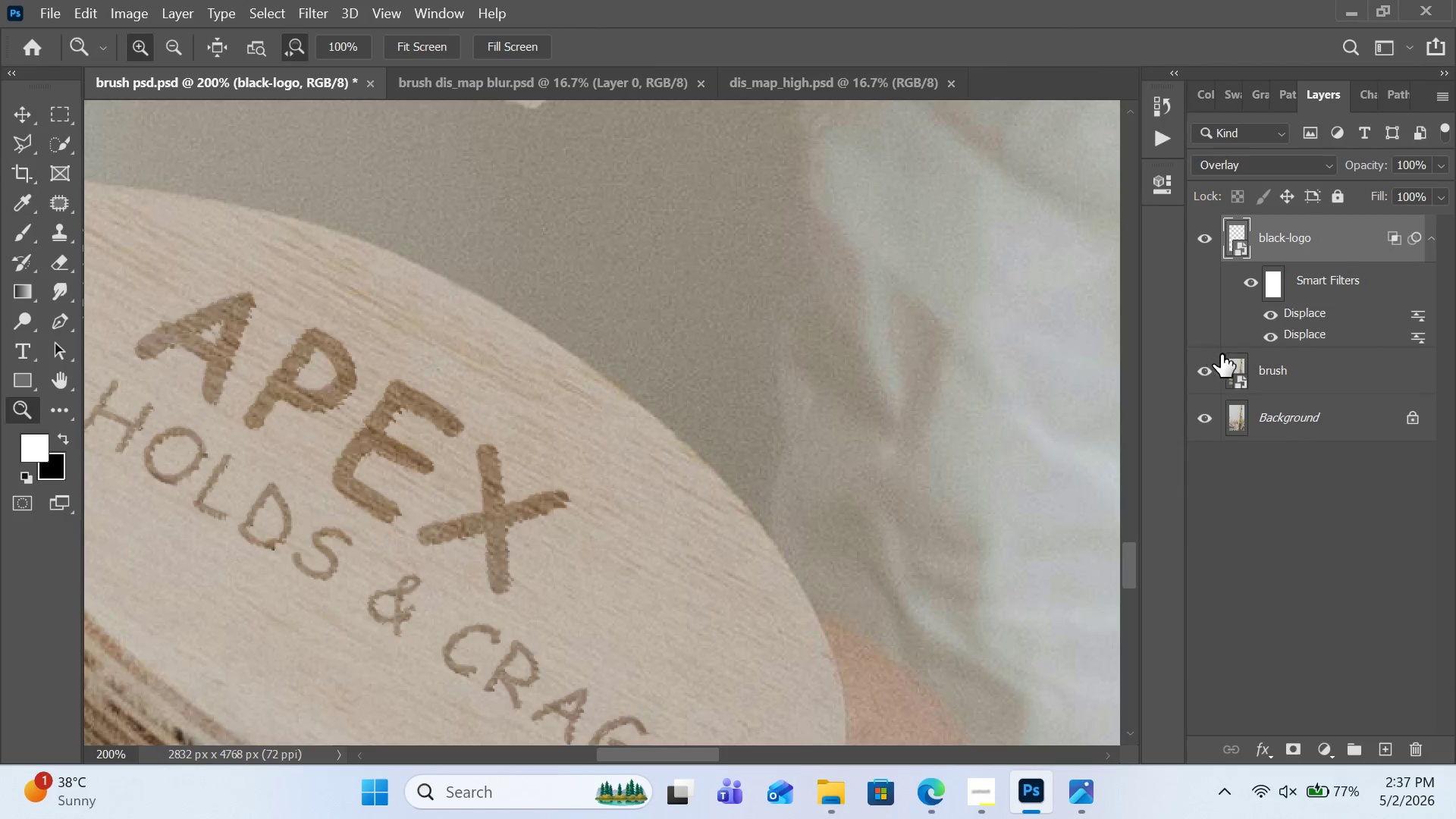 
left_click([1270, 748])
 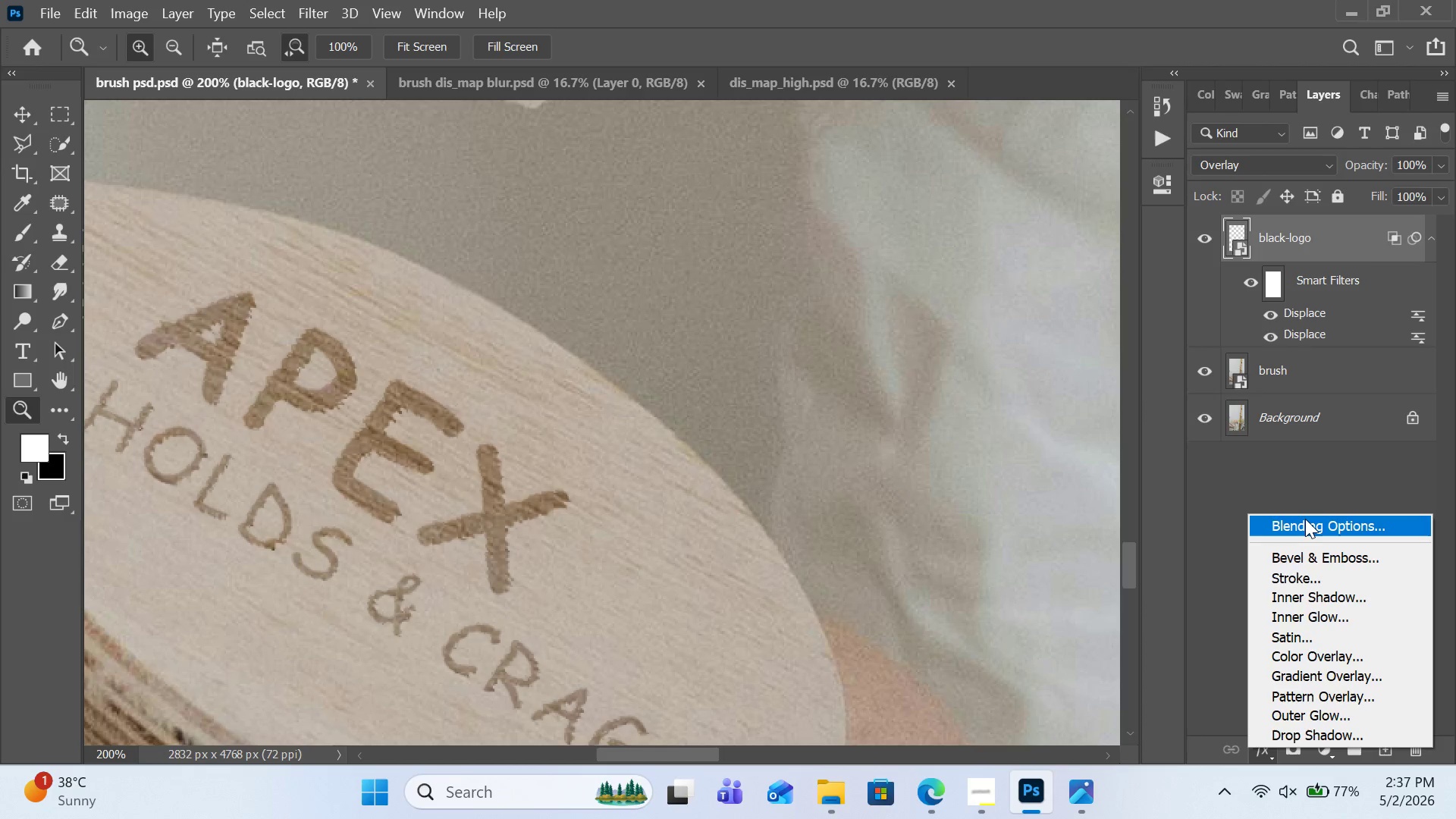 
left_click([1305, 521])
 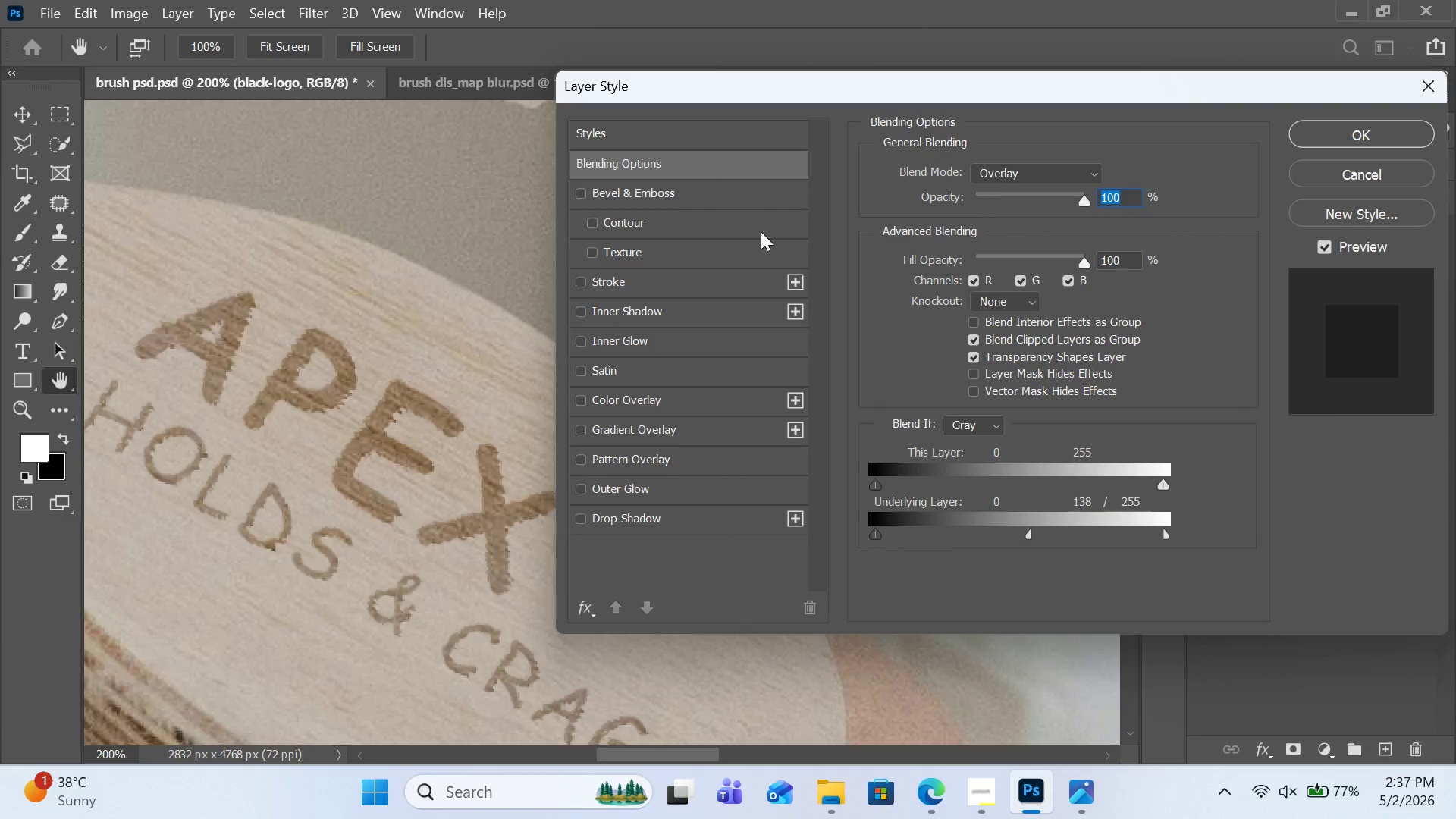 
left_click([716, 196])
 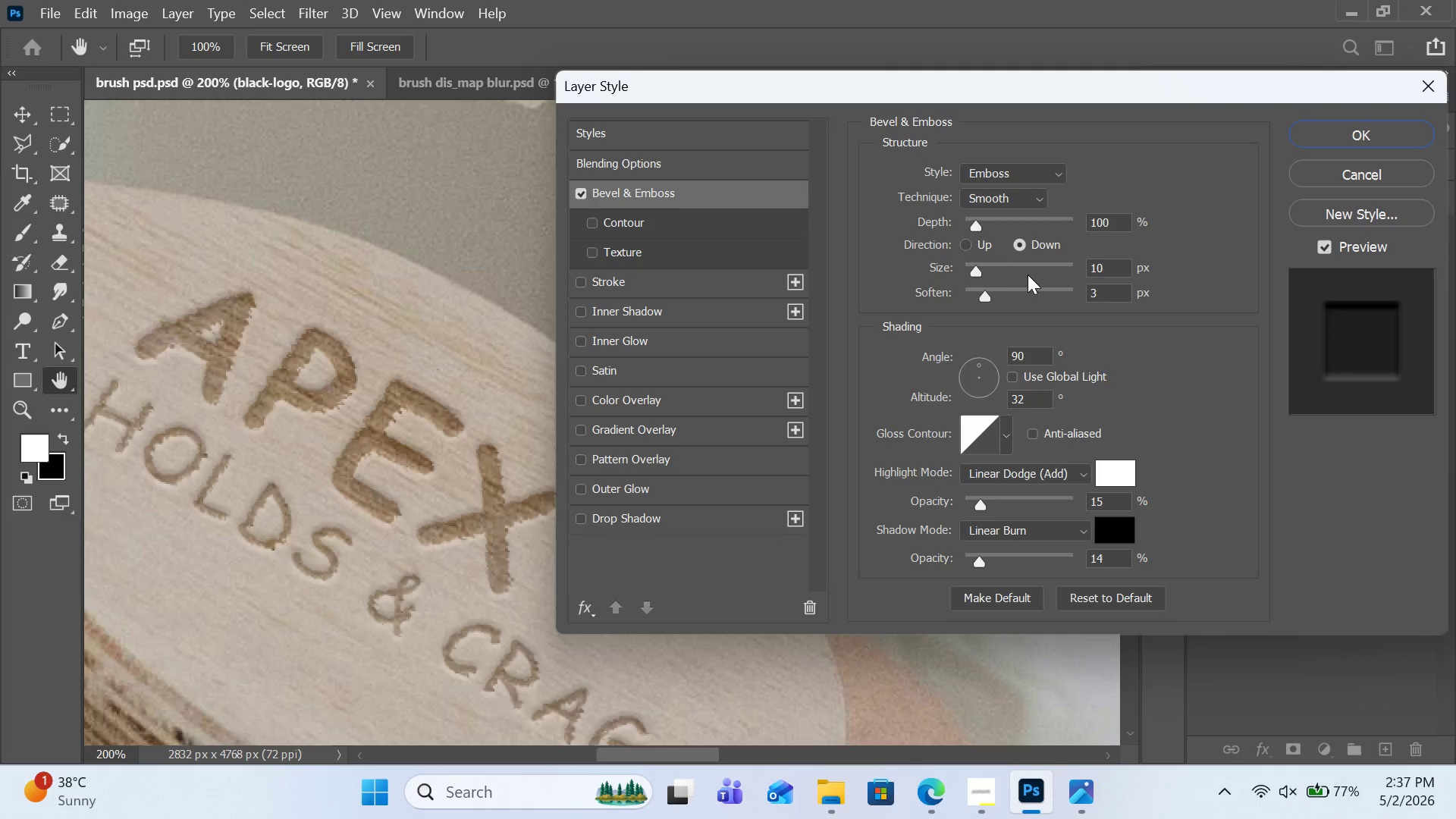 
left_click([1010, 174])
 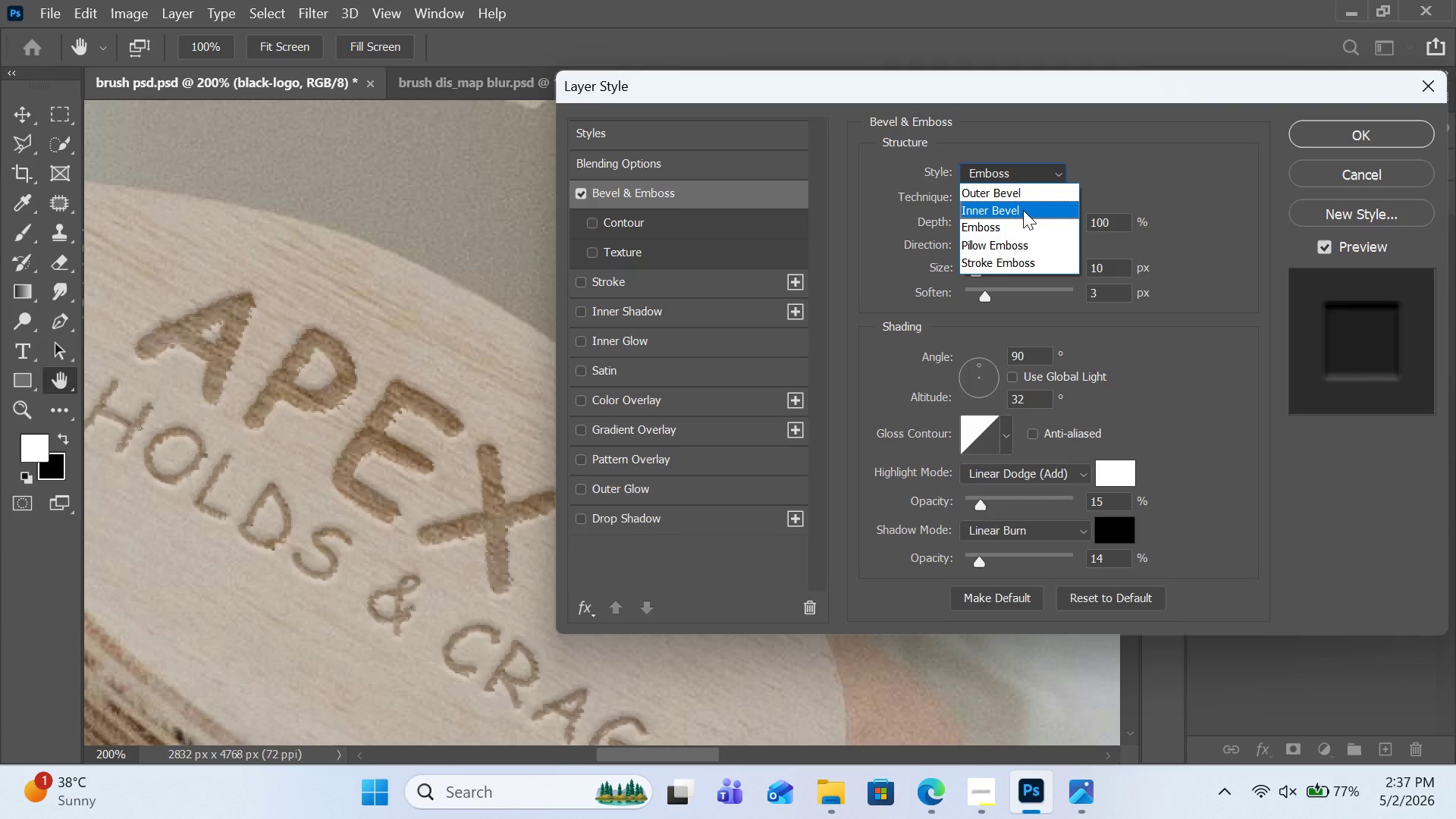 
left_click([1023, 210])
 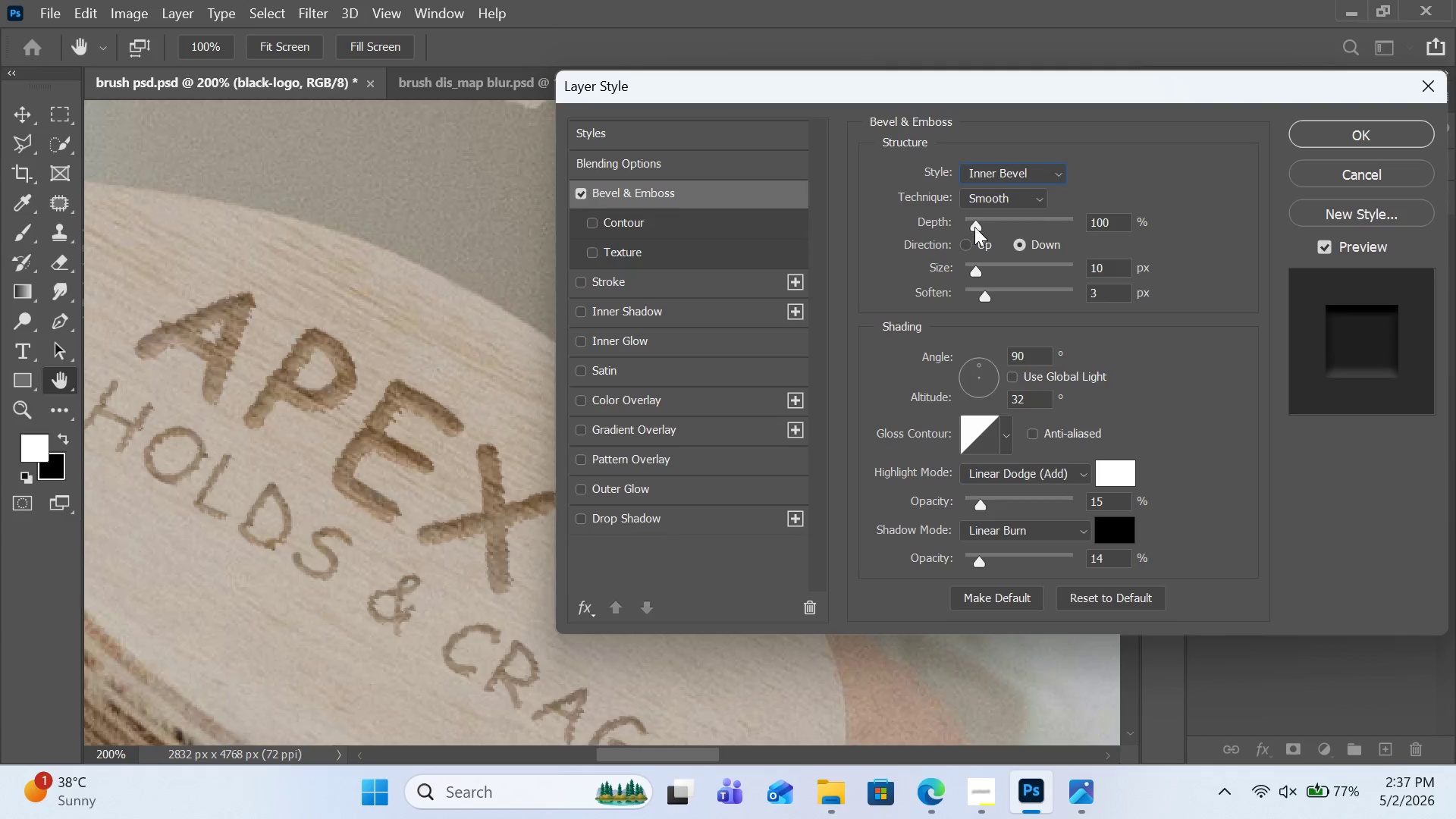 
left_click_drag(start_coordinate=[982, 222], to_coordinate=[1027, 221])
 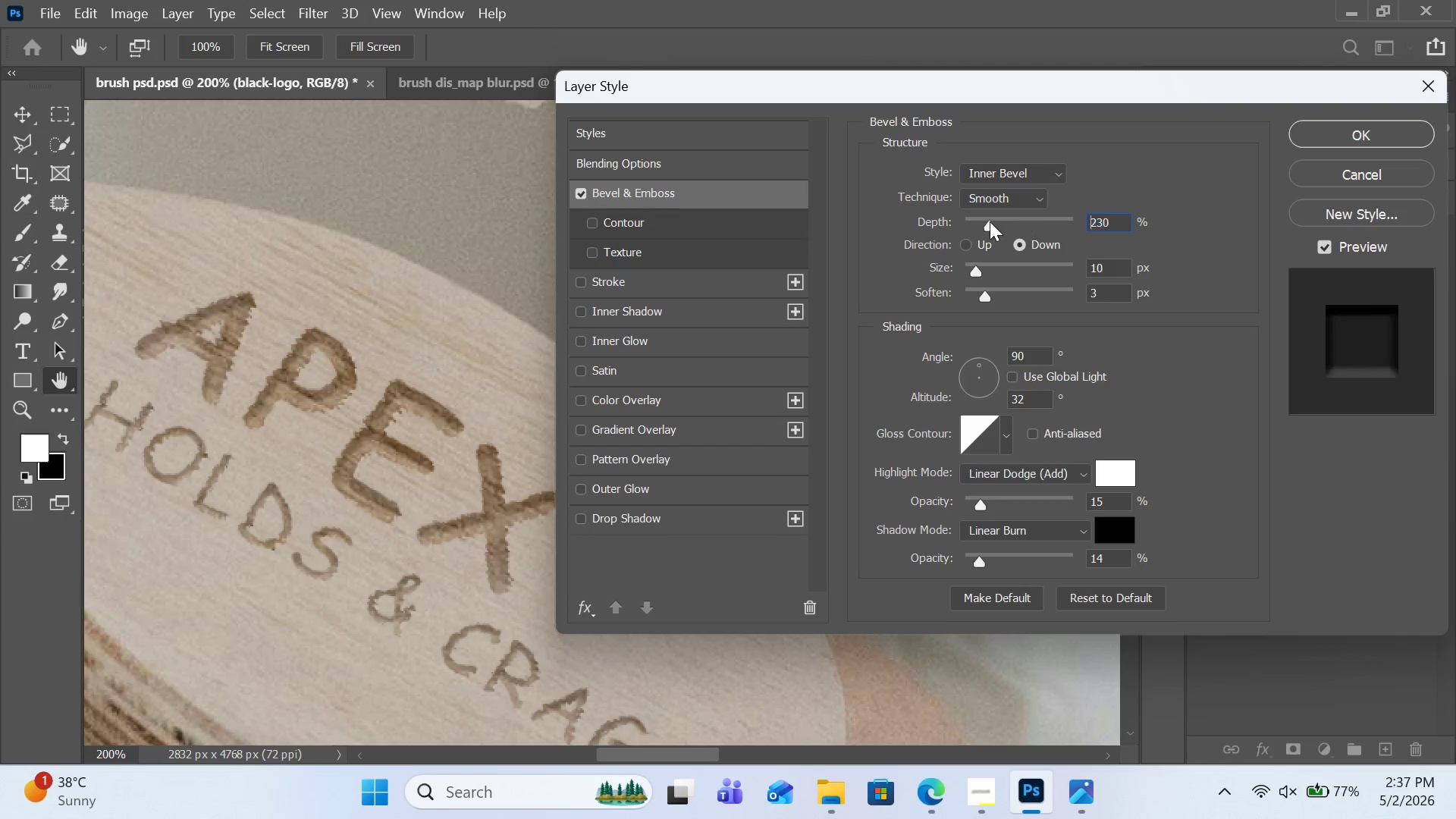 
left_click([977, 240])
 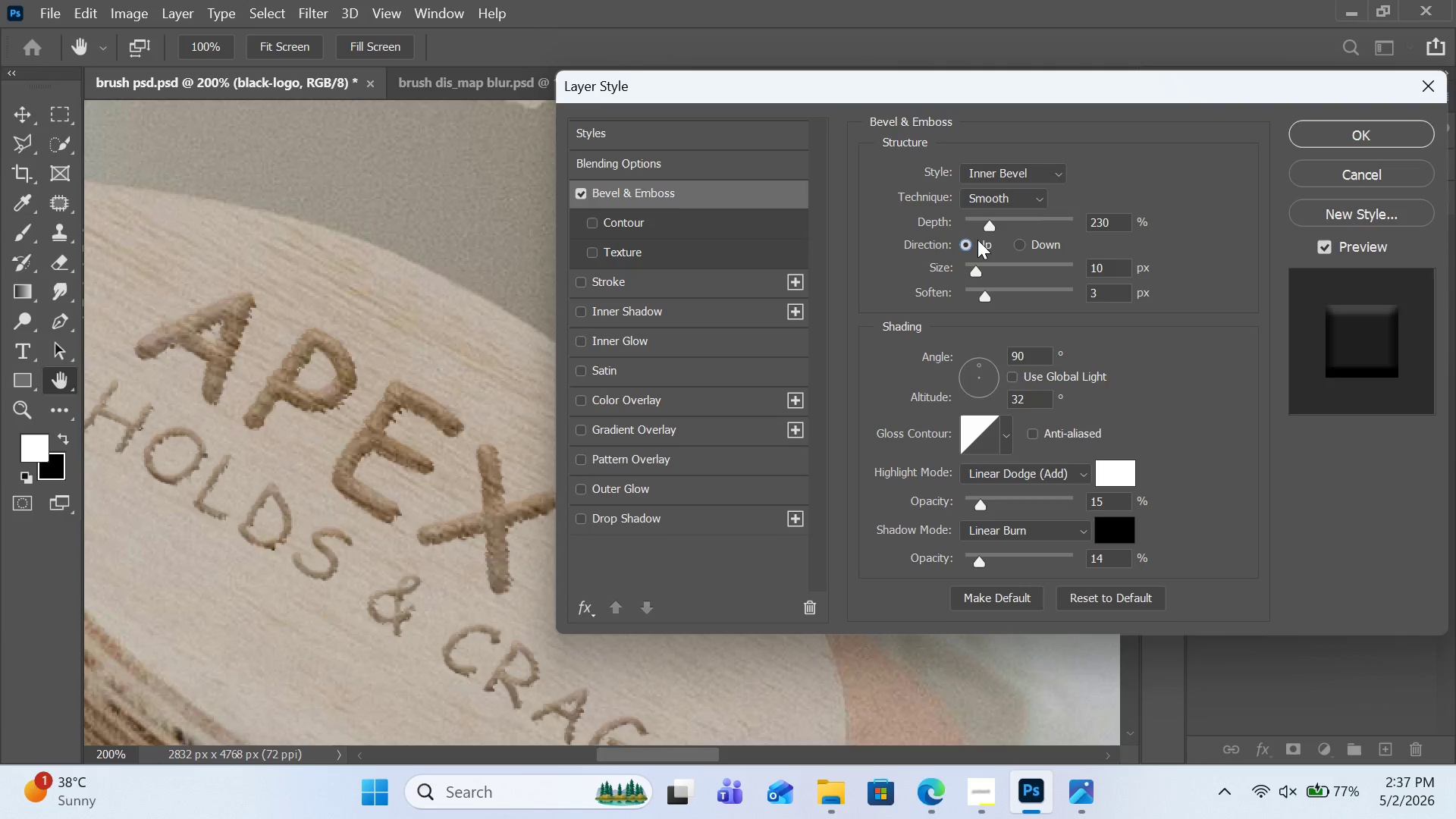 
left_click([977, 240])
 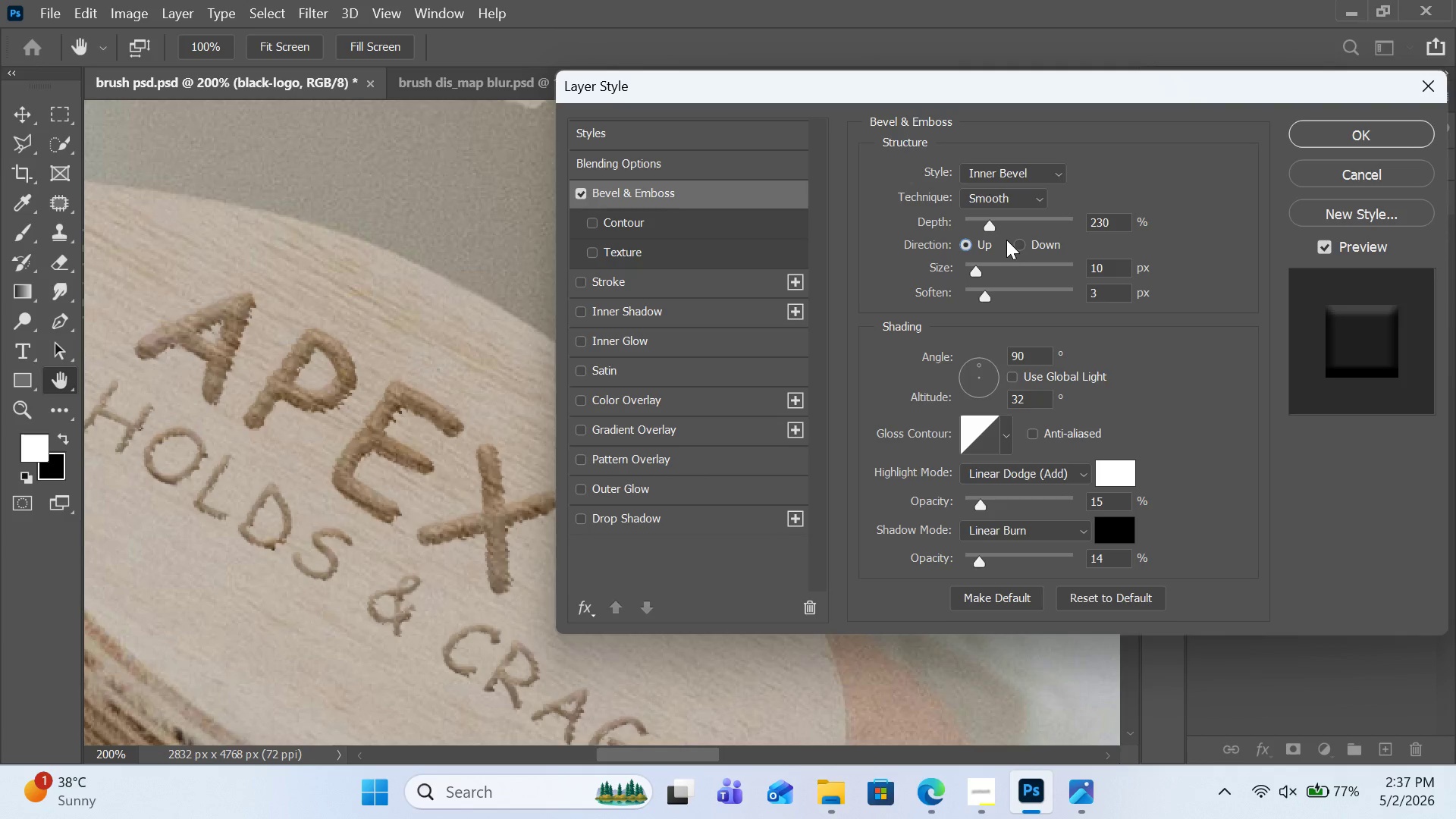 
left_click([1024, 242])
 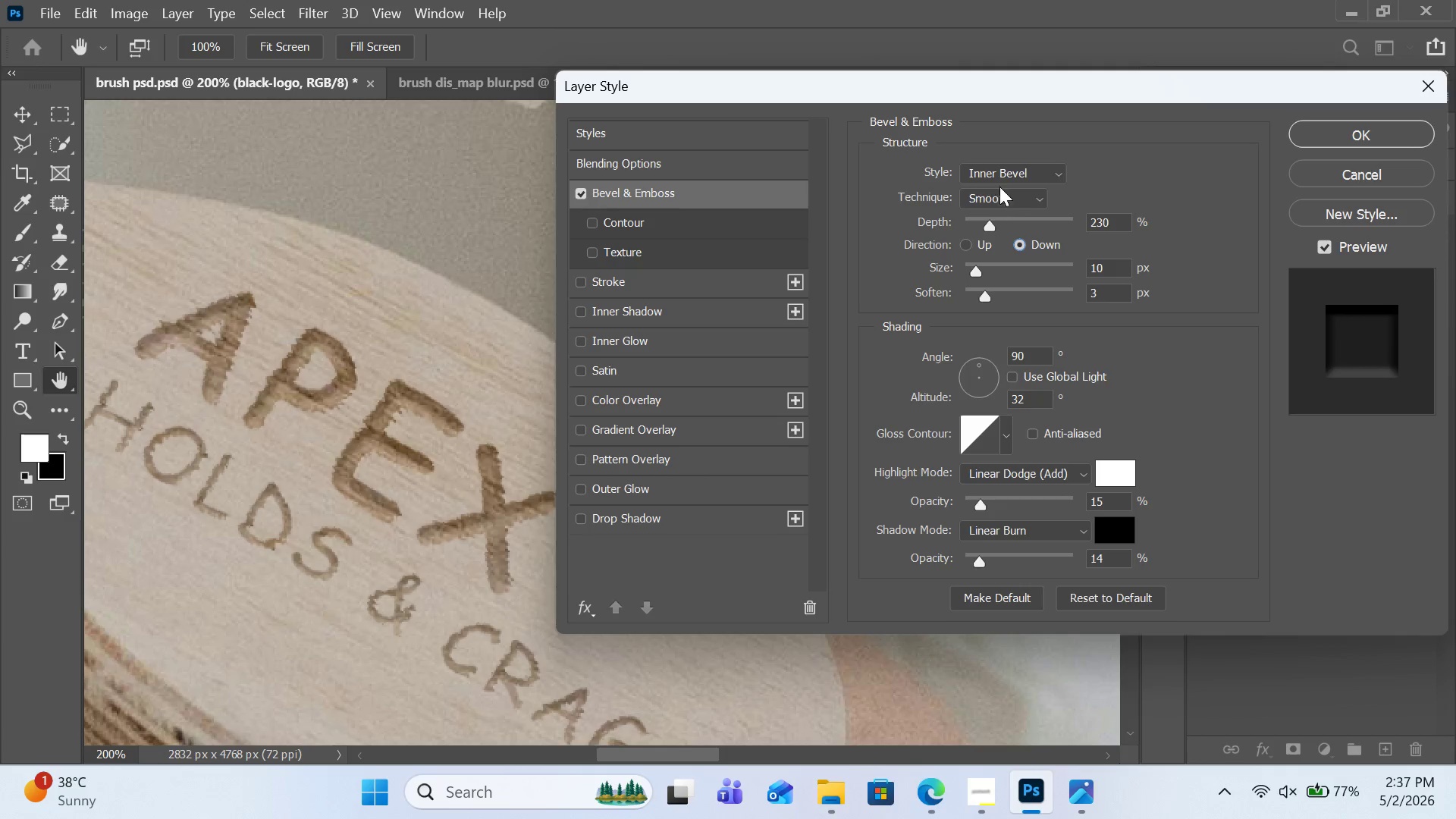 
left_click([999, 181])
 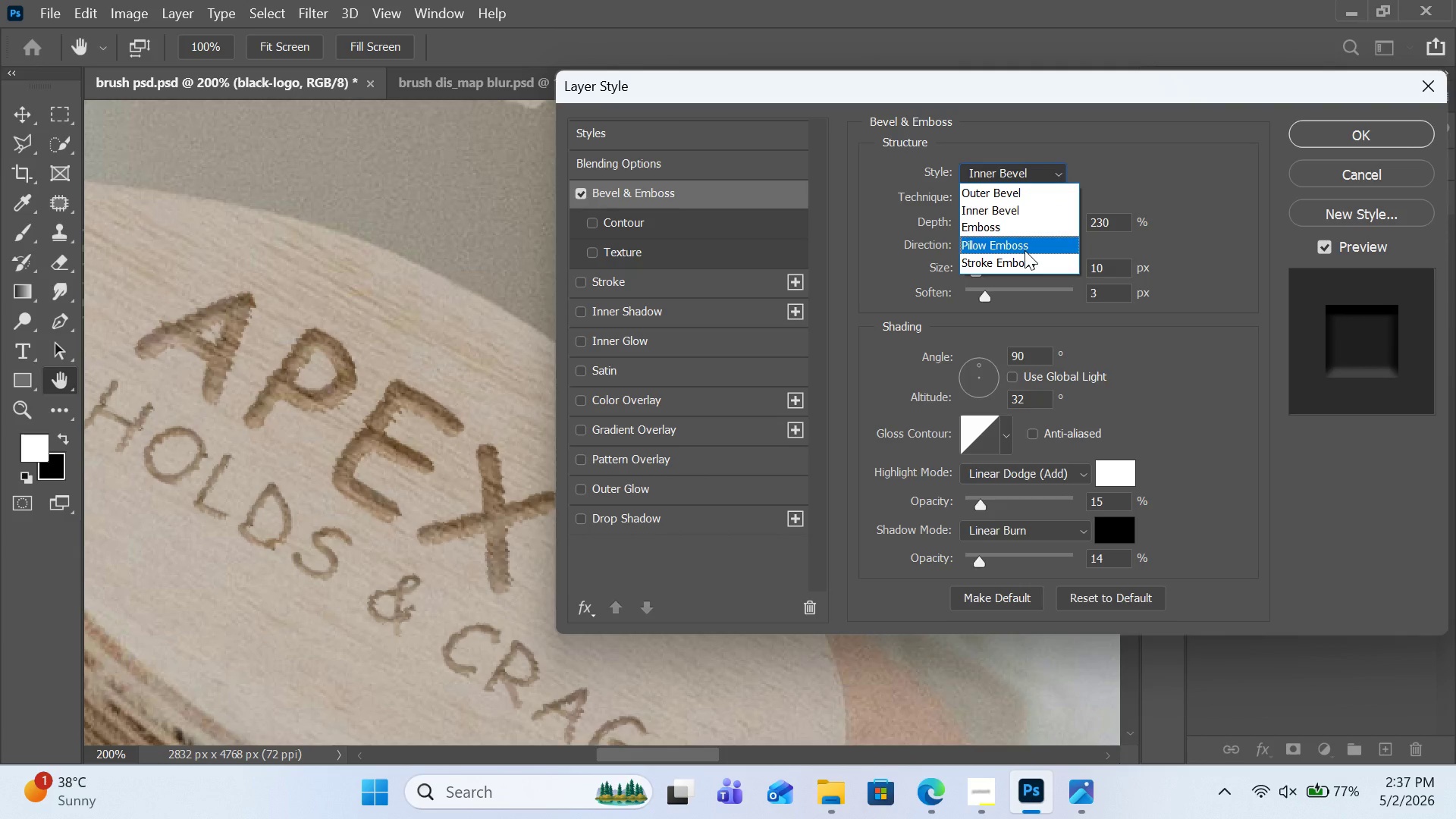 
double_click([1025, 250])
 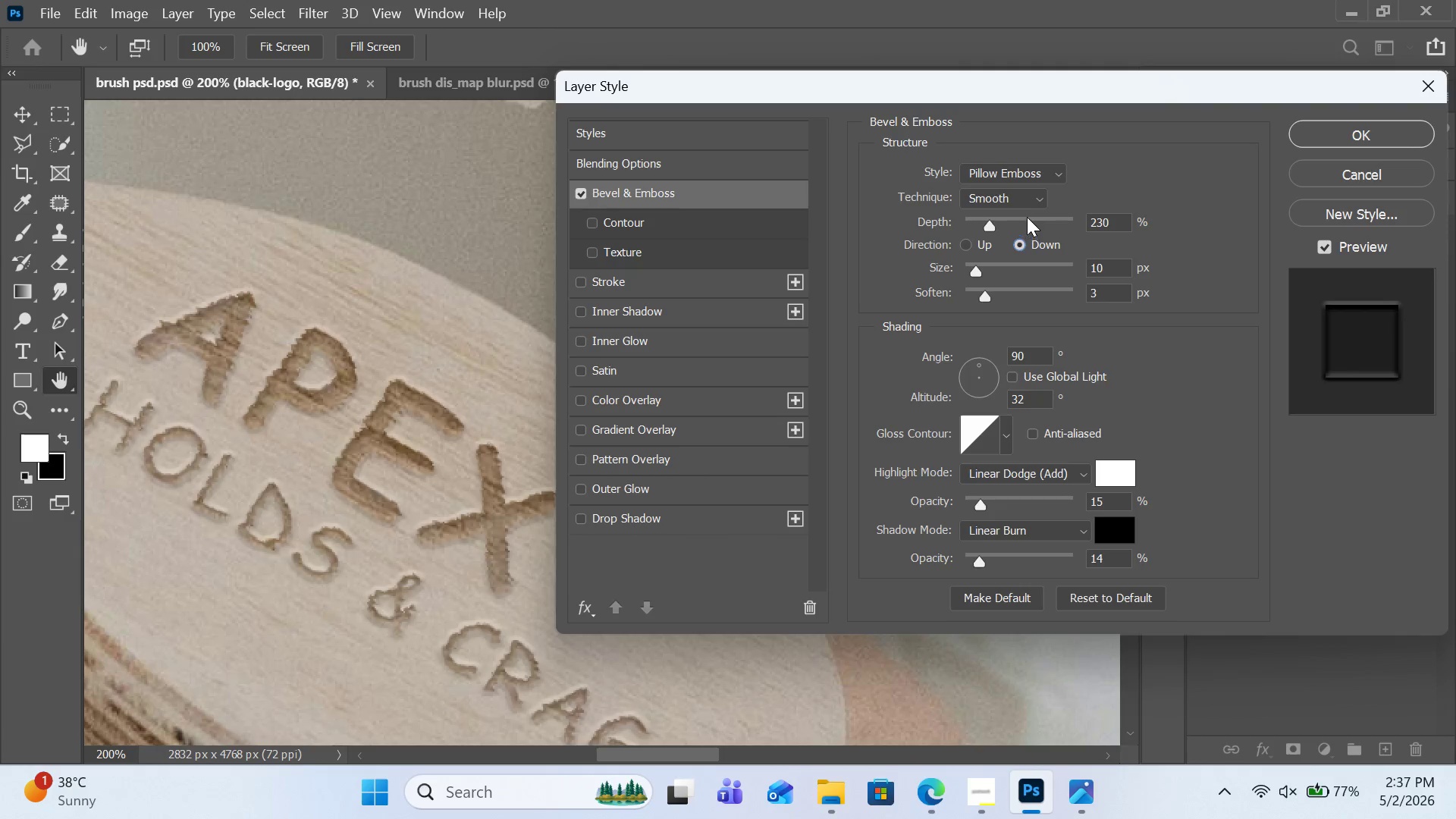 
left_click([1018, 180])
 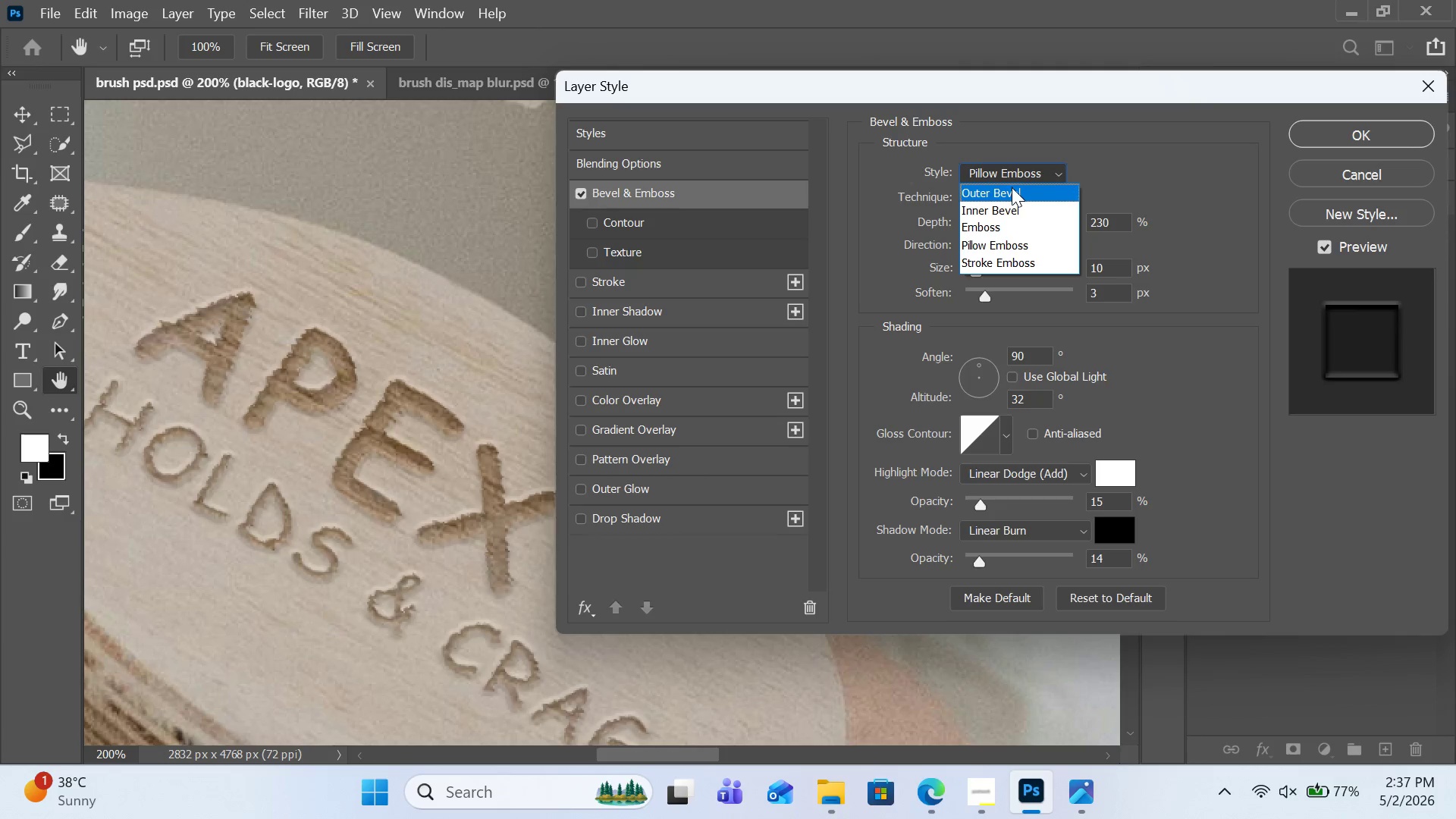 
left_click([1012, 190])
 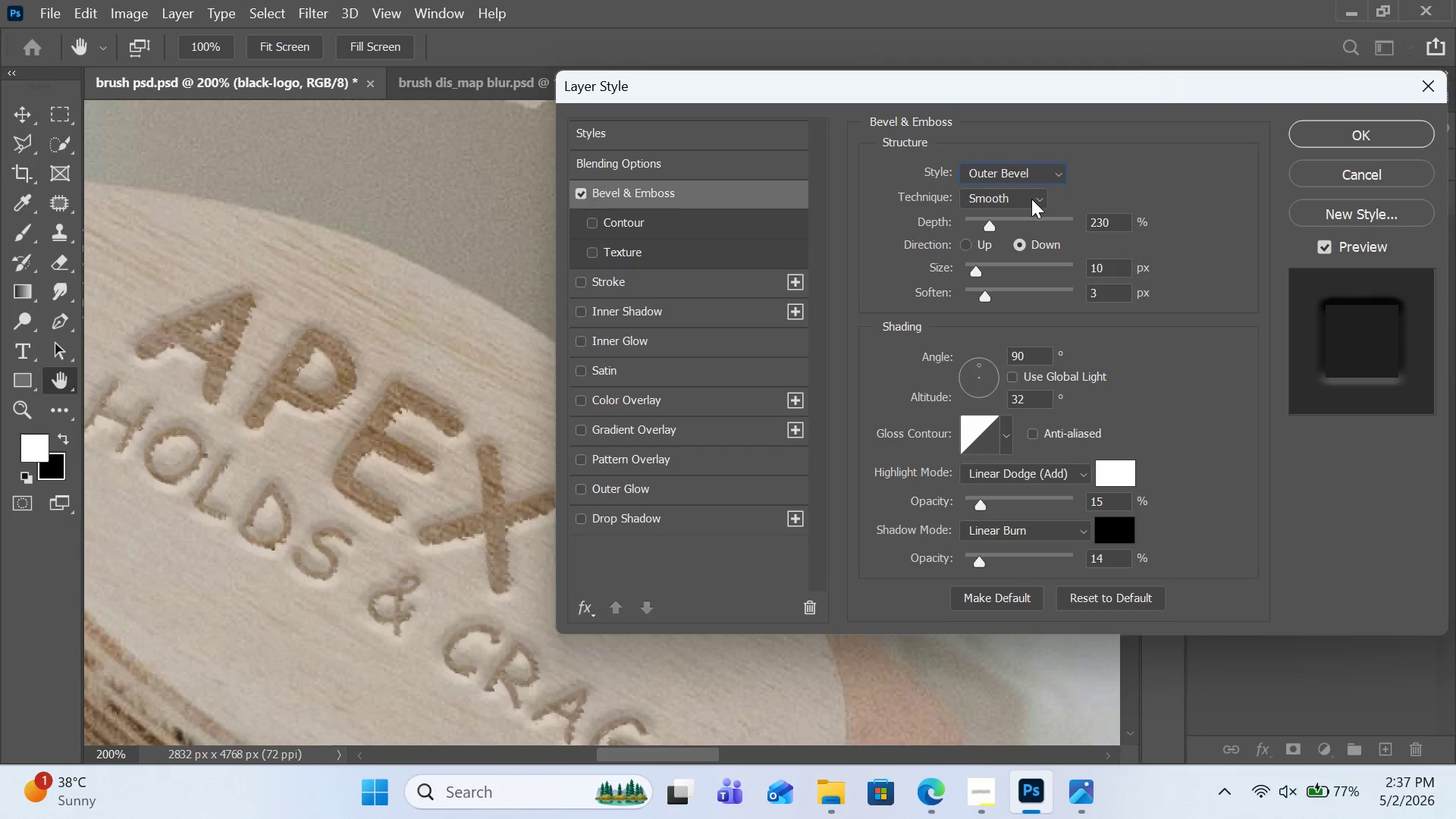 
double_click([1025, 172])
 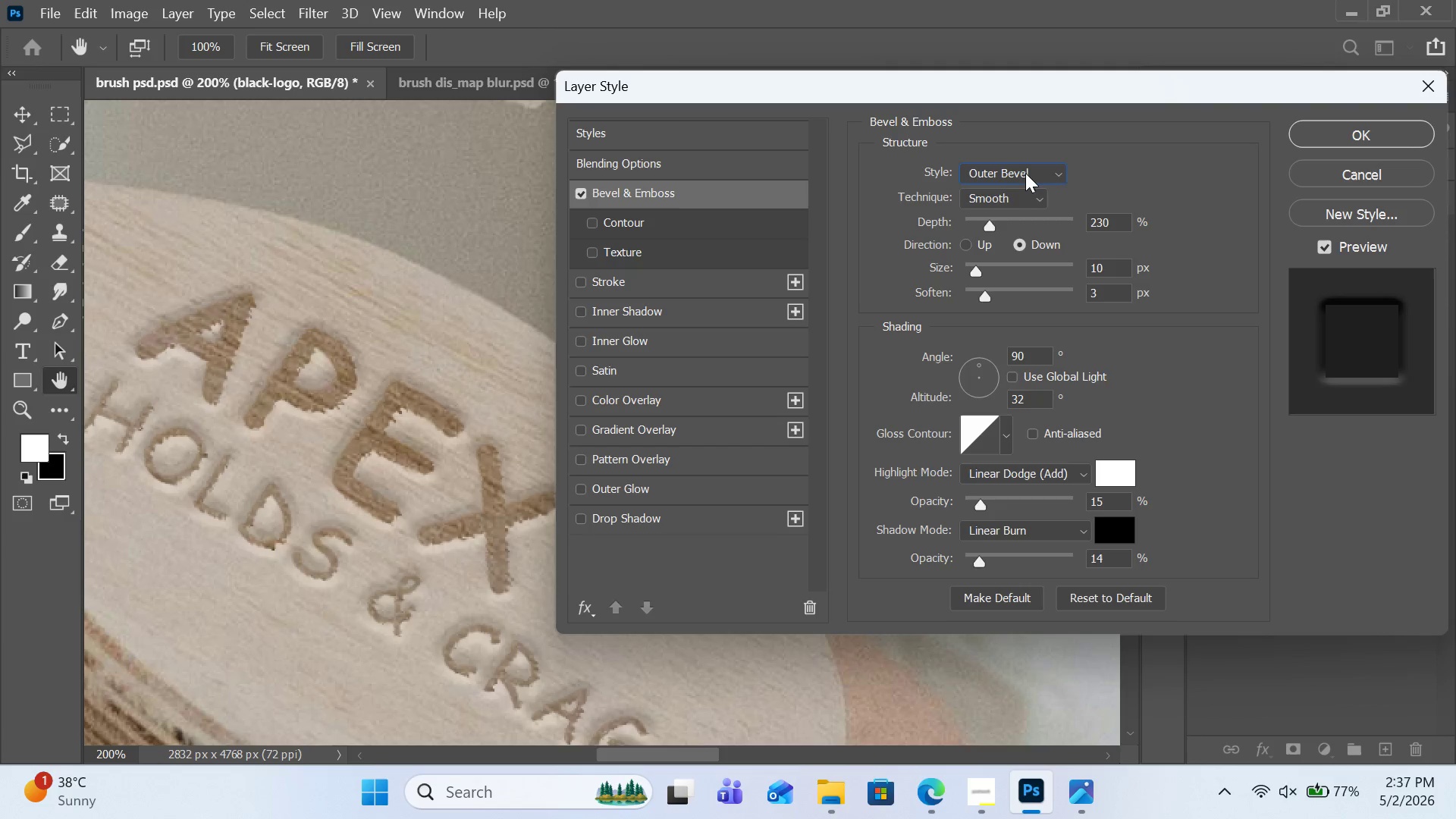 
double_click([1025, 173])
 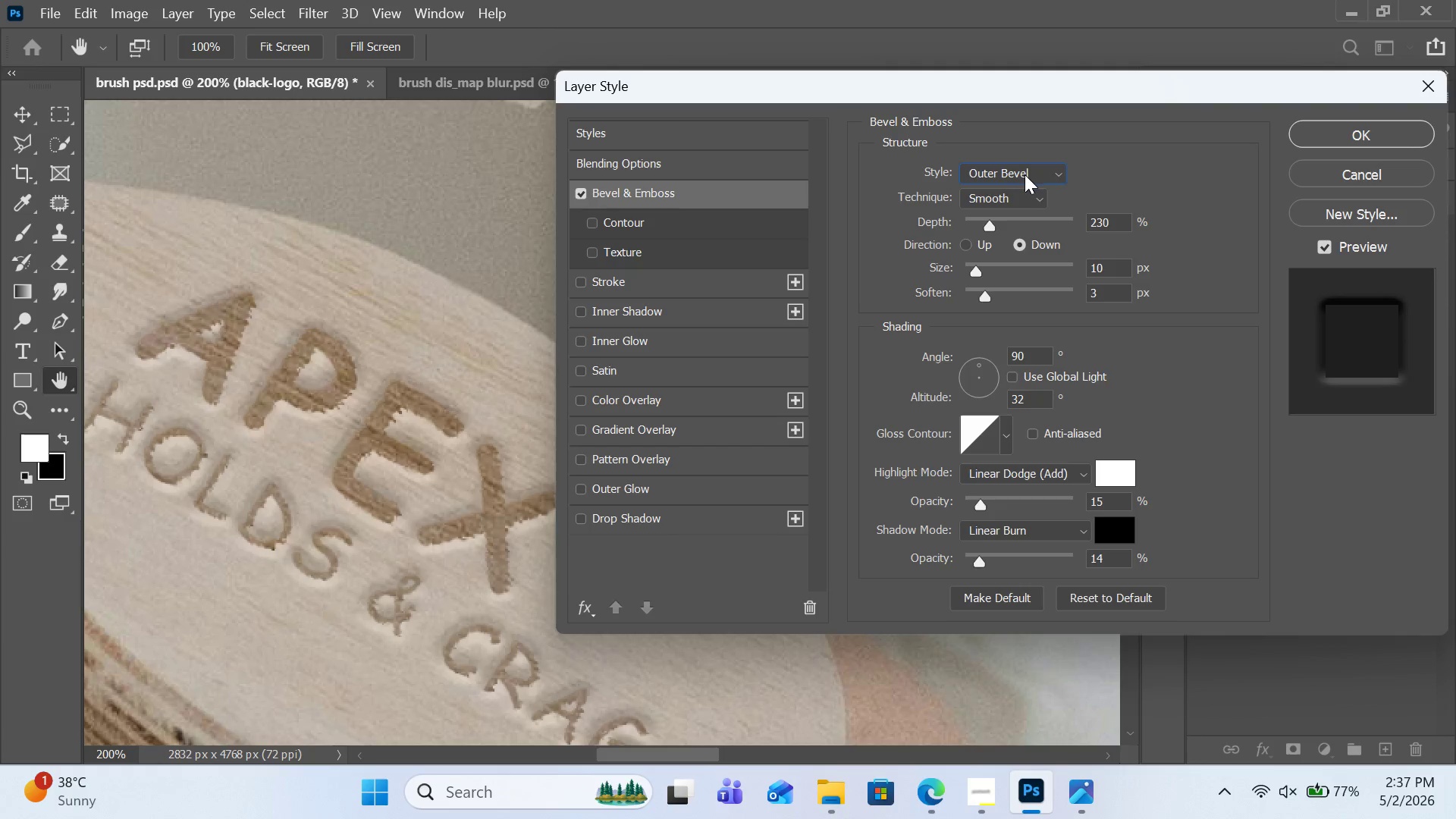 
double_click([1025, 174])
 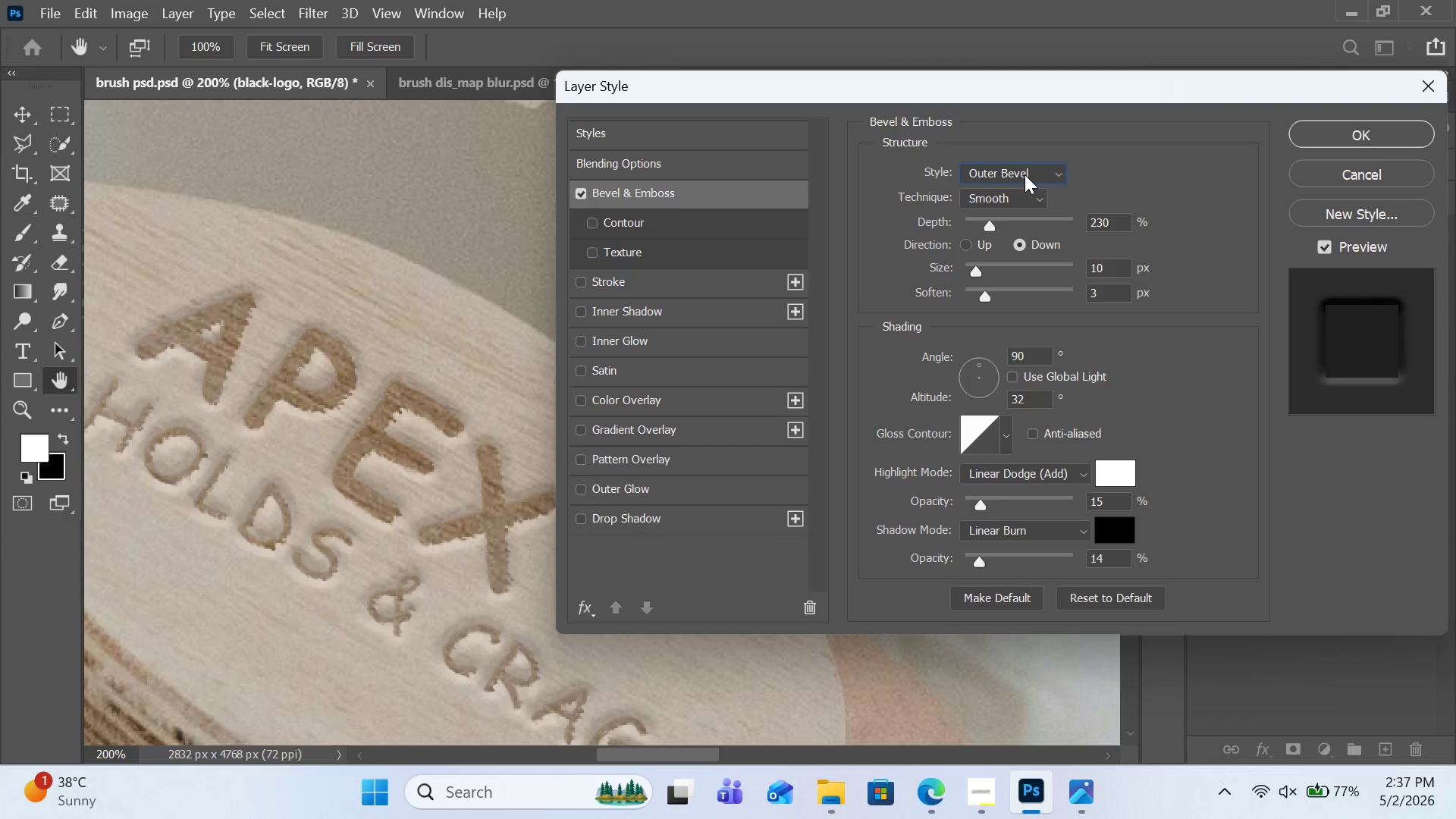 
triple_click([1025, 174])
 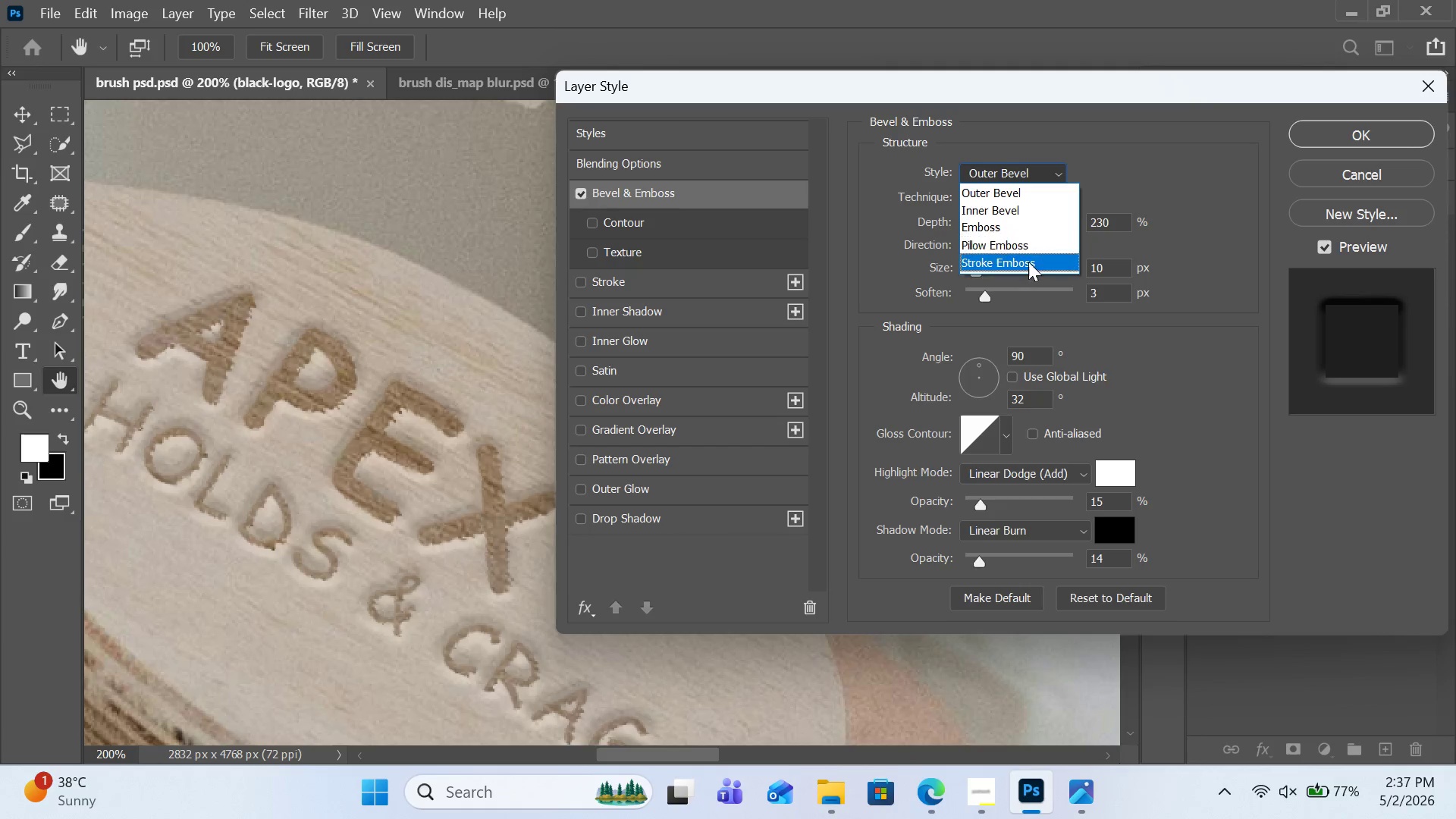 
left_click([1028, 262])
 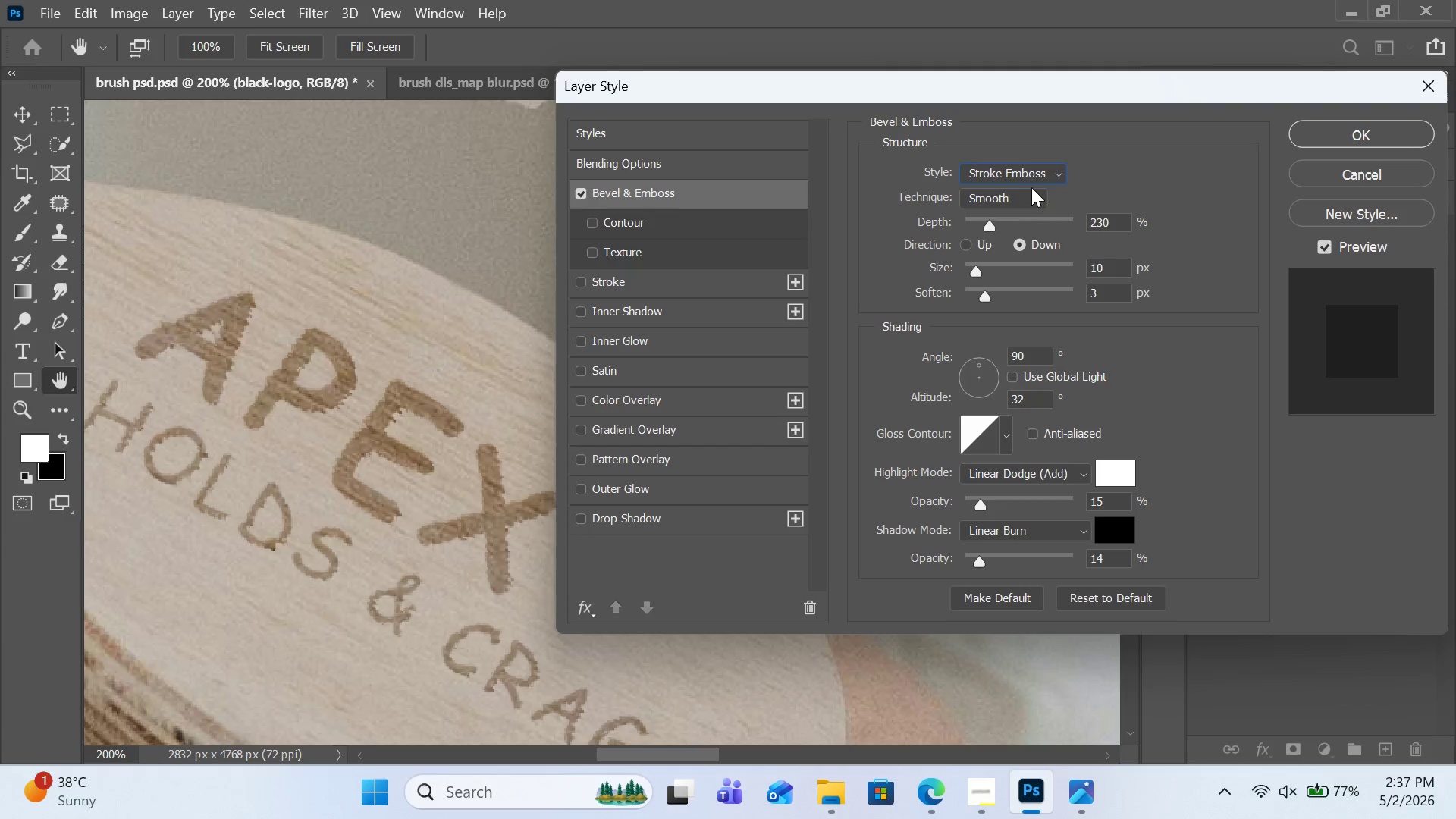 
double_click([1032, 177])
 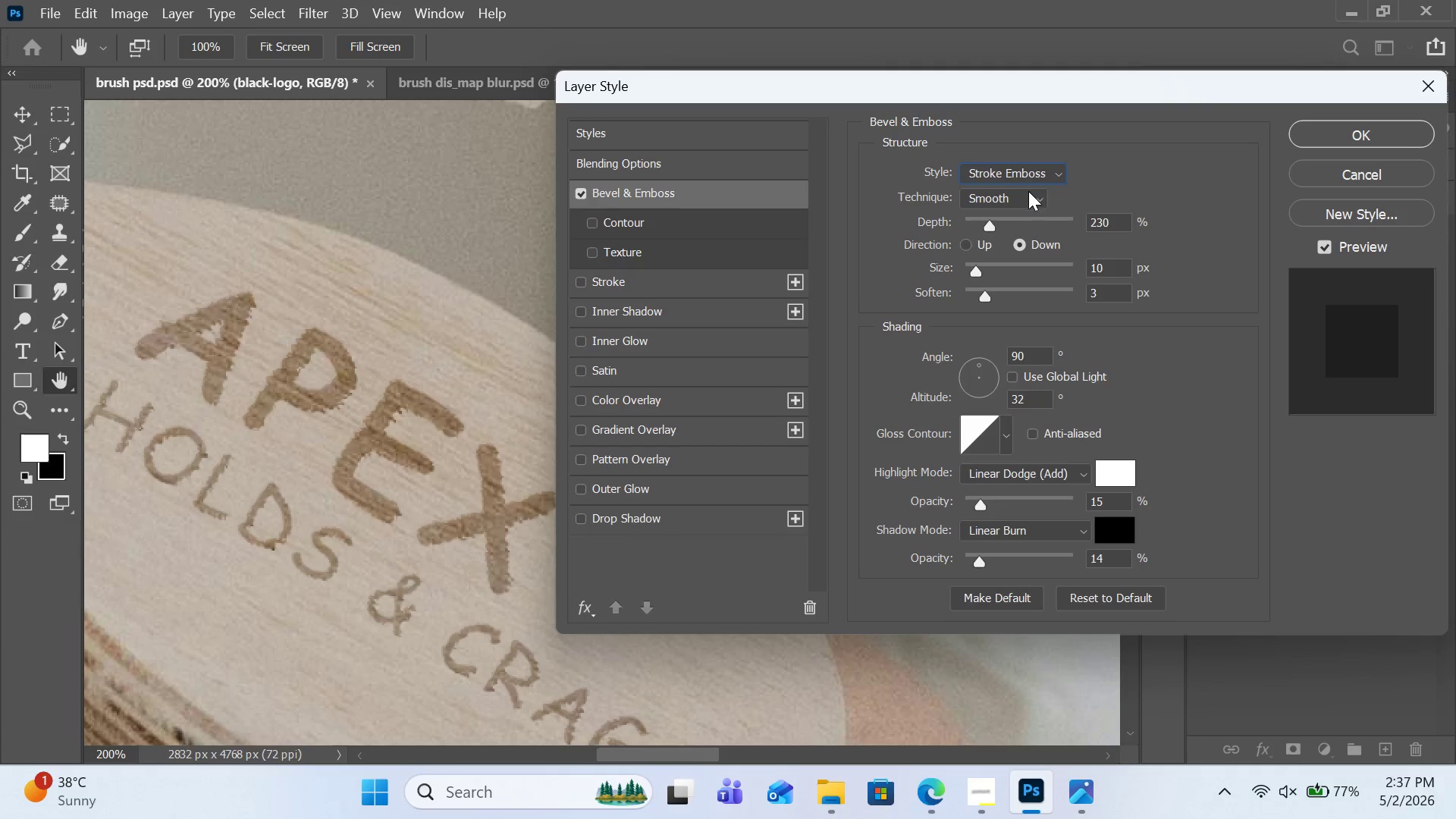 
left_click([1022, 193])
 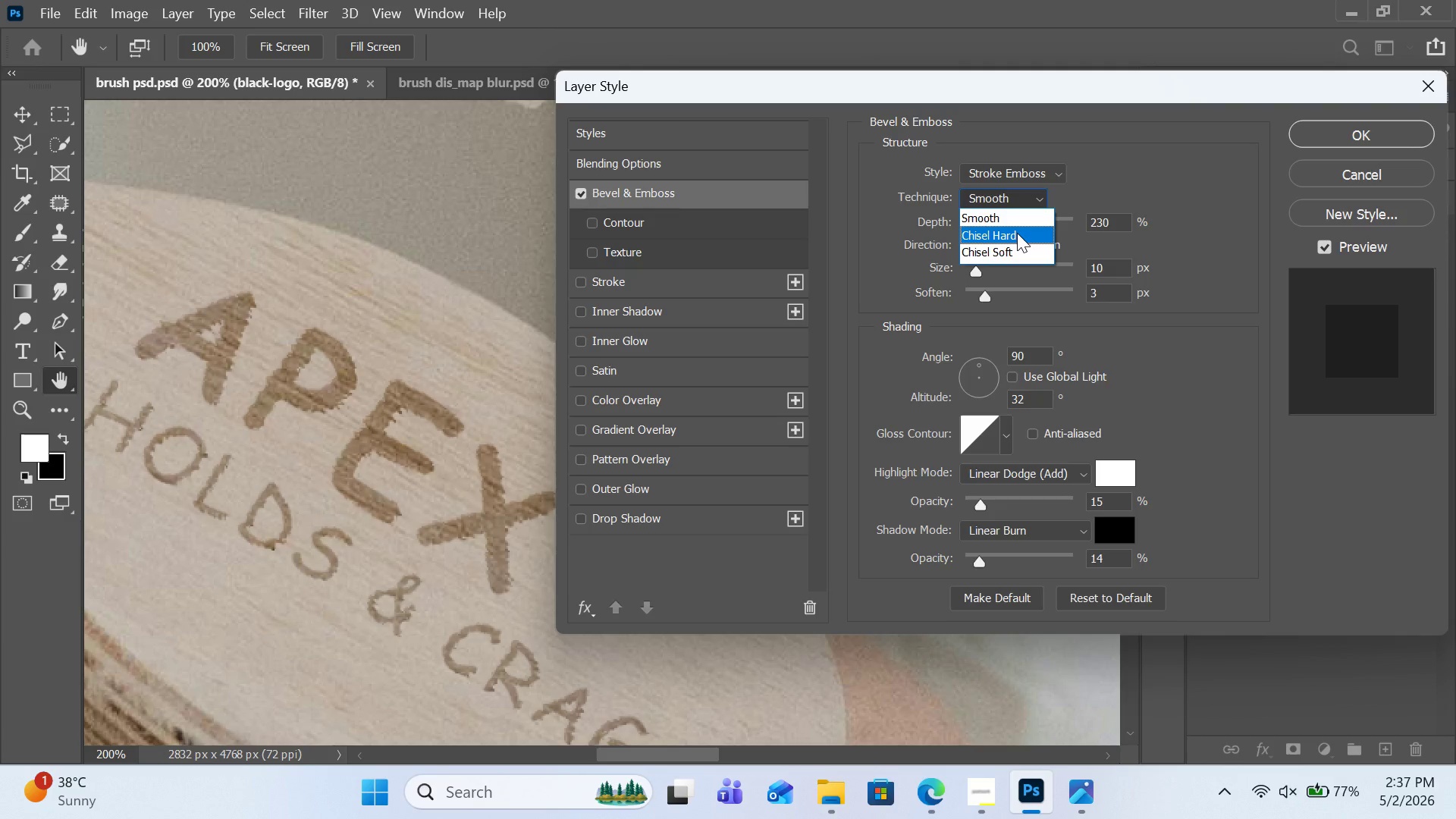 
left_click([1017, 233])
 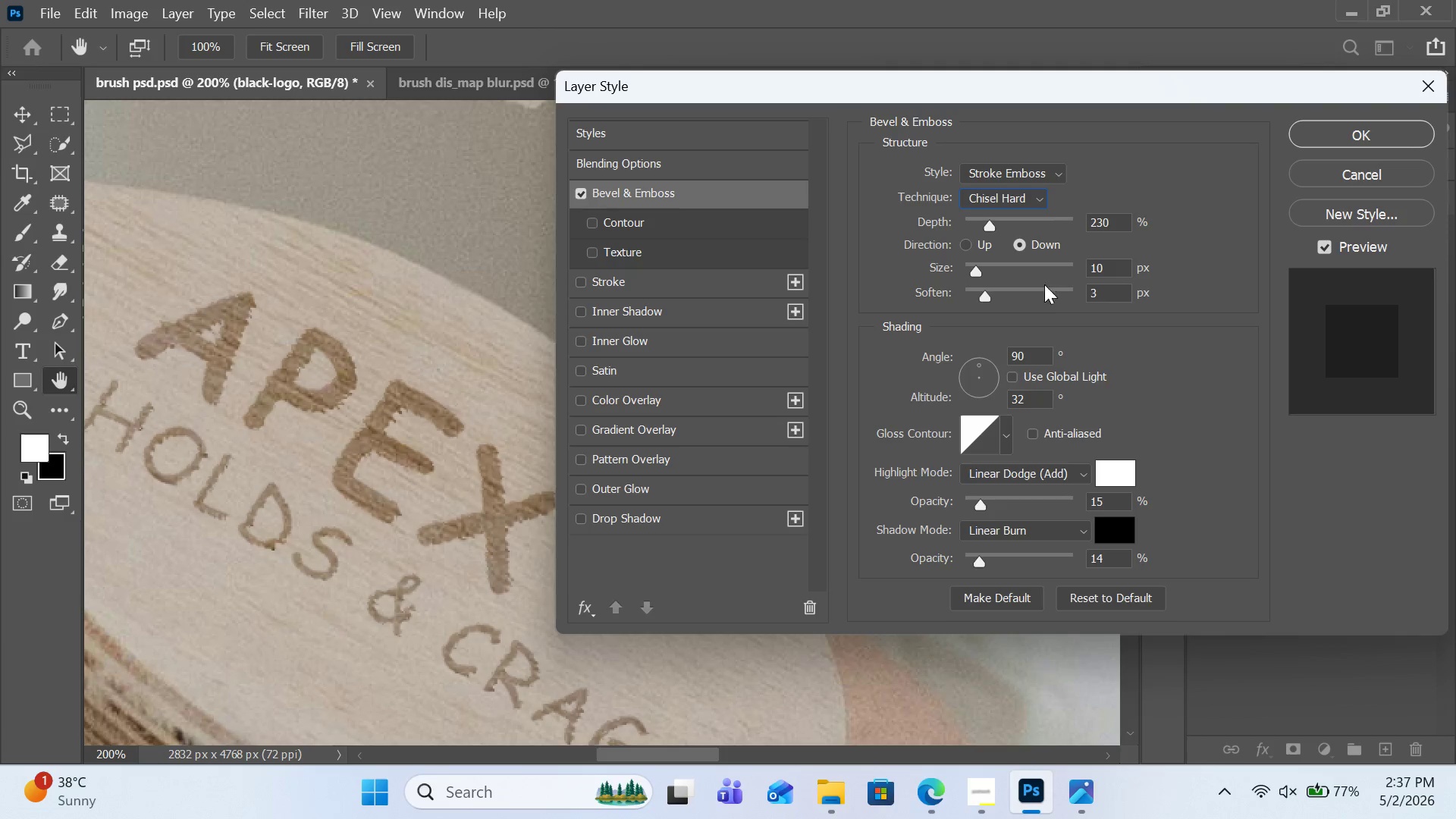 
left_click([984, 367])
 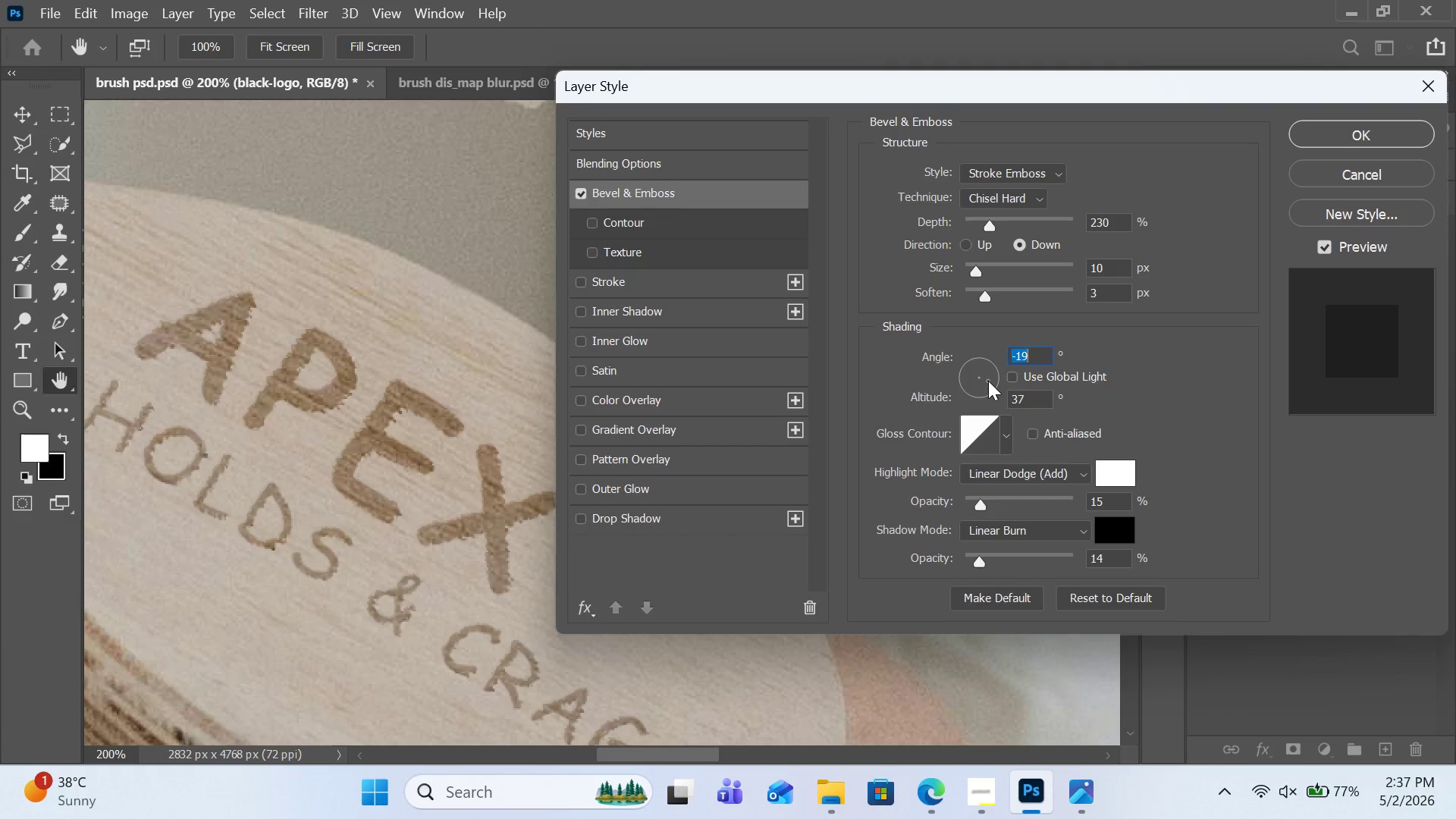 
double_click([984, 394])
 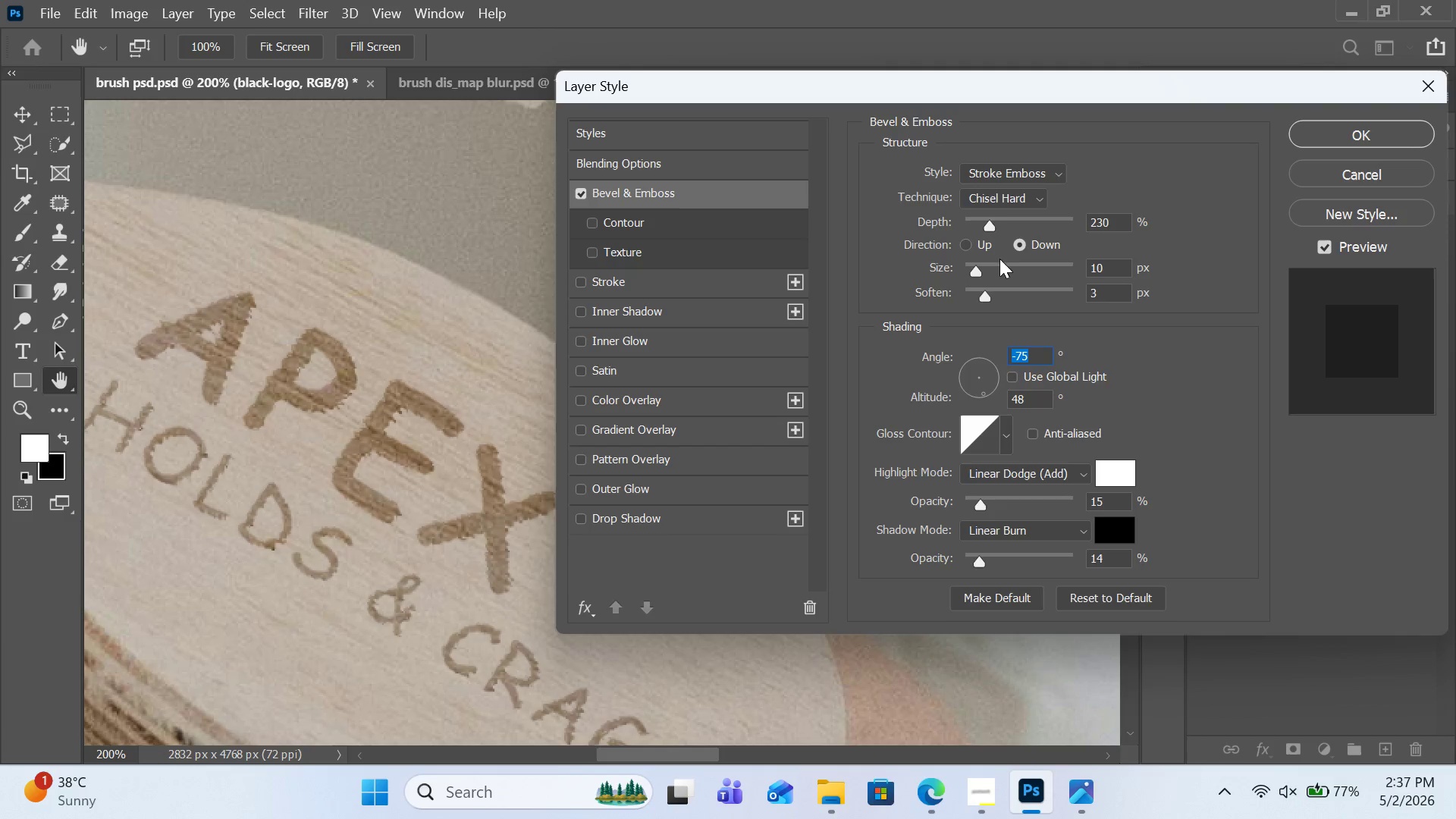 
left_click([1003, 221])
 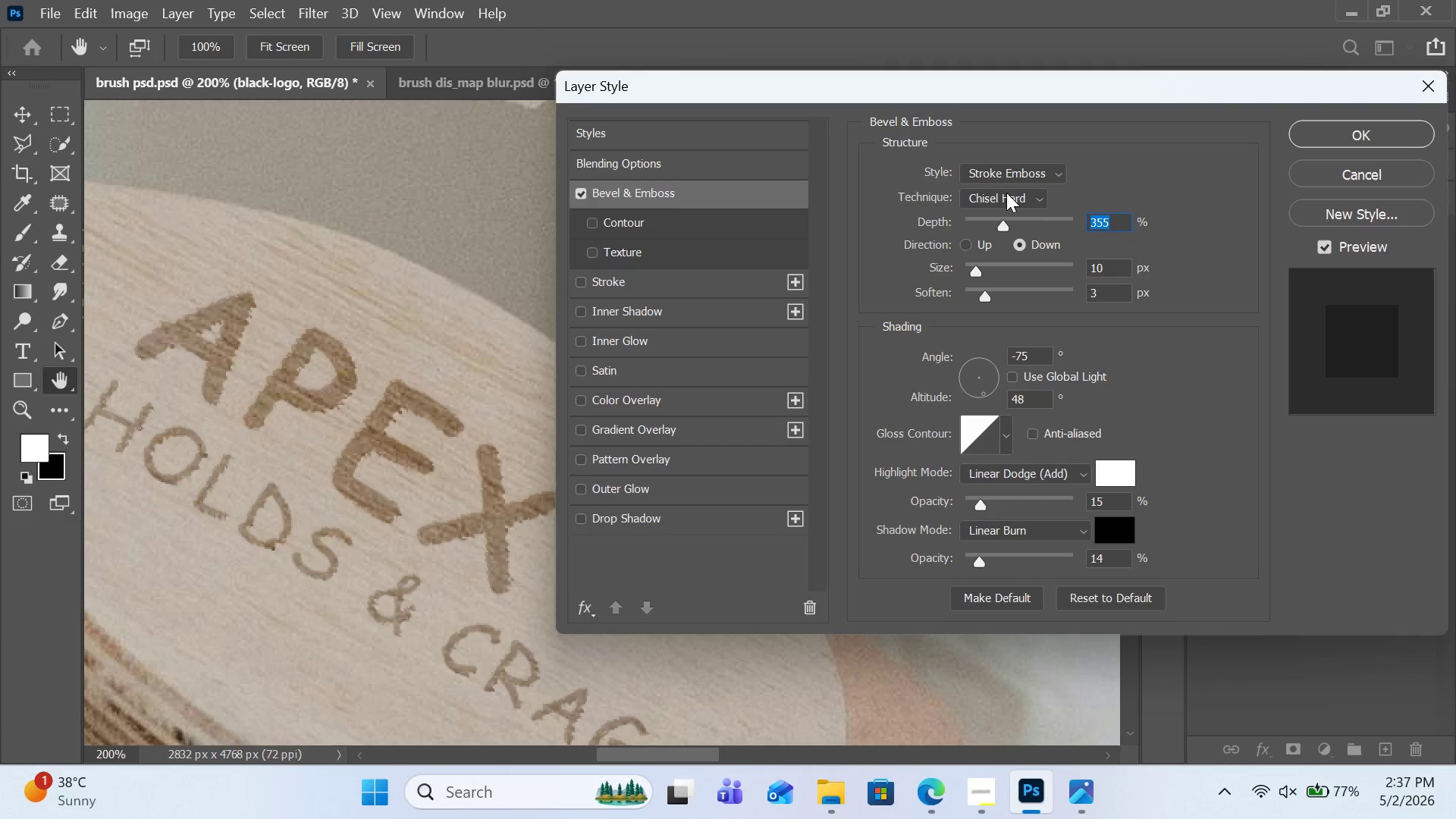 
left_click([1007, 171])
 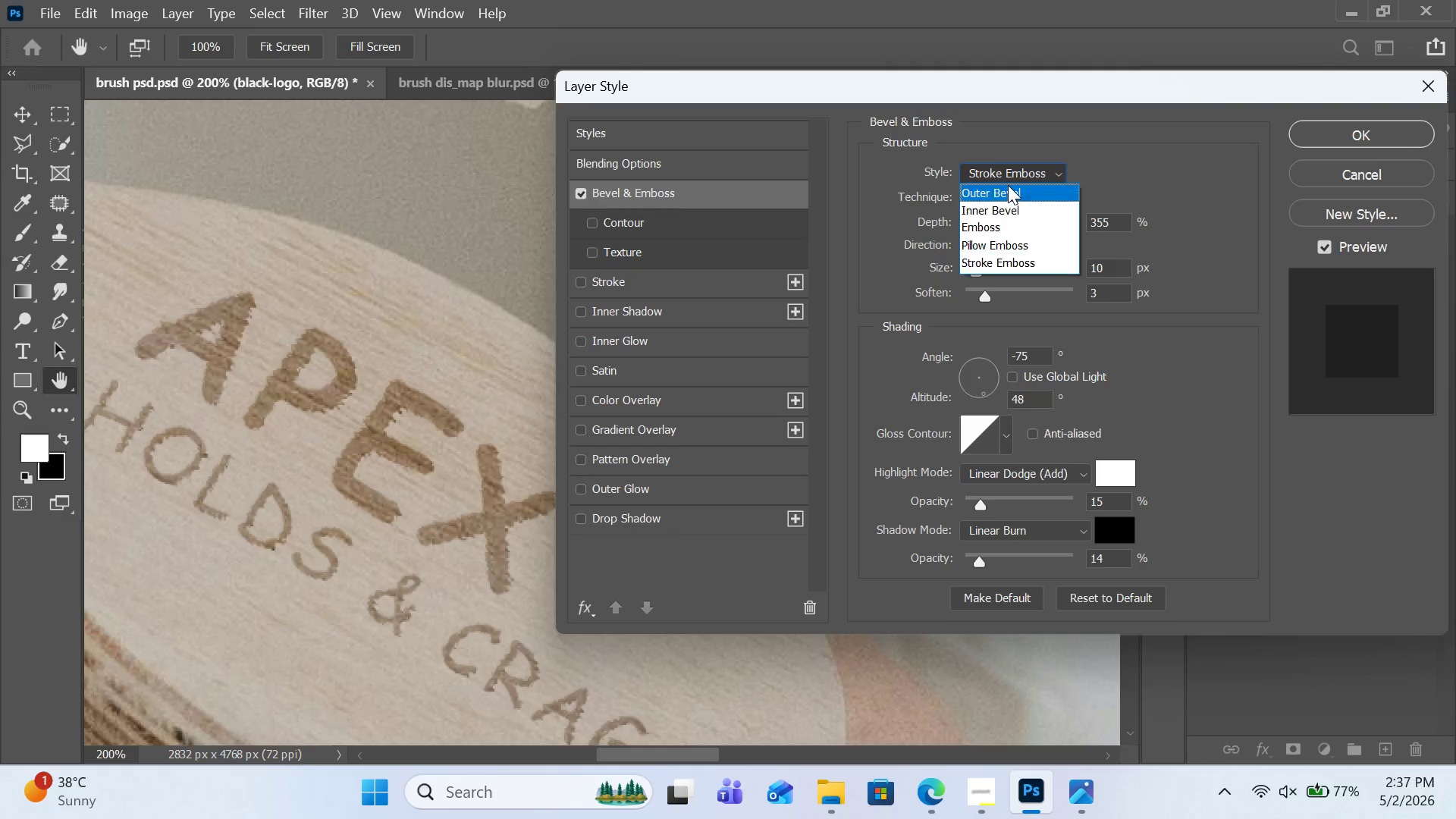 
left_click([1009, 187])
 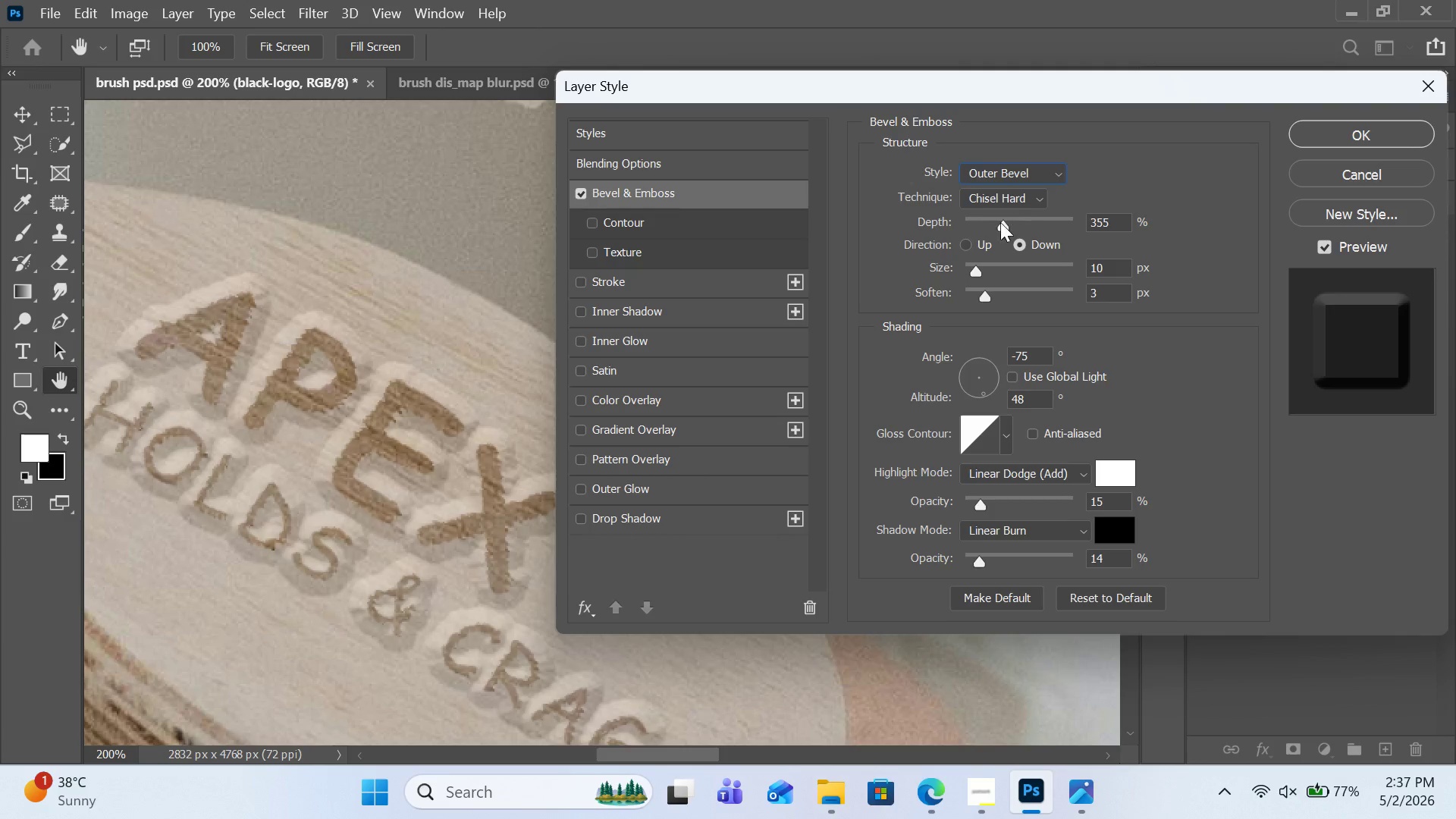 
left_click([989, 221])
 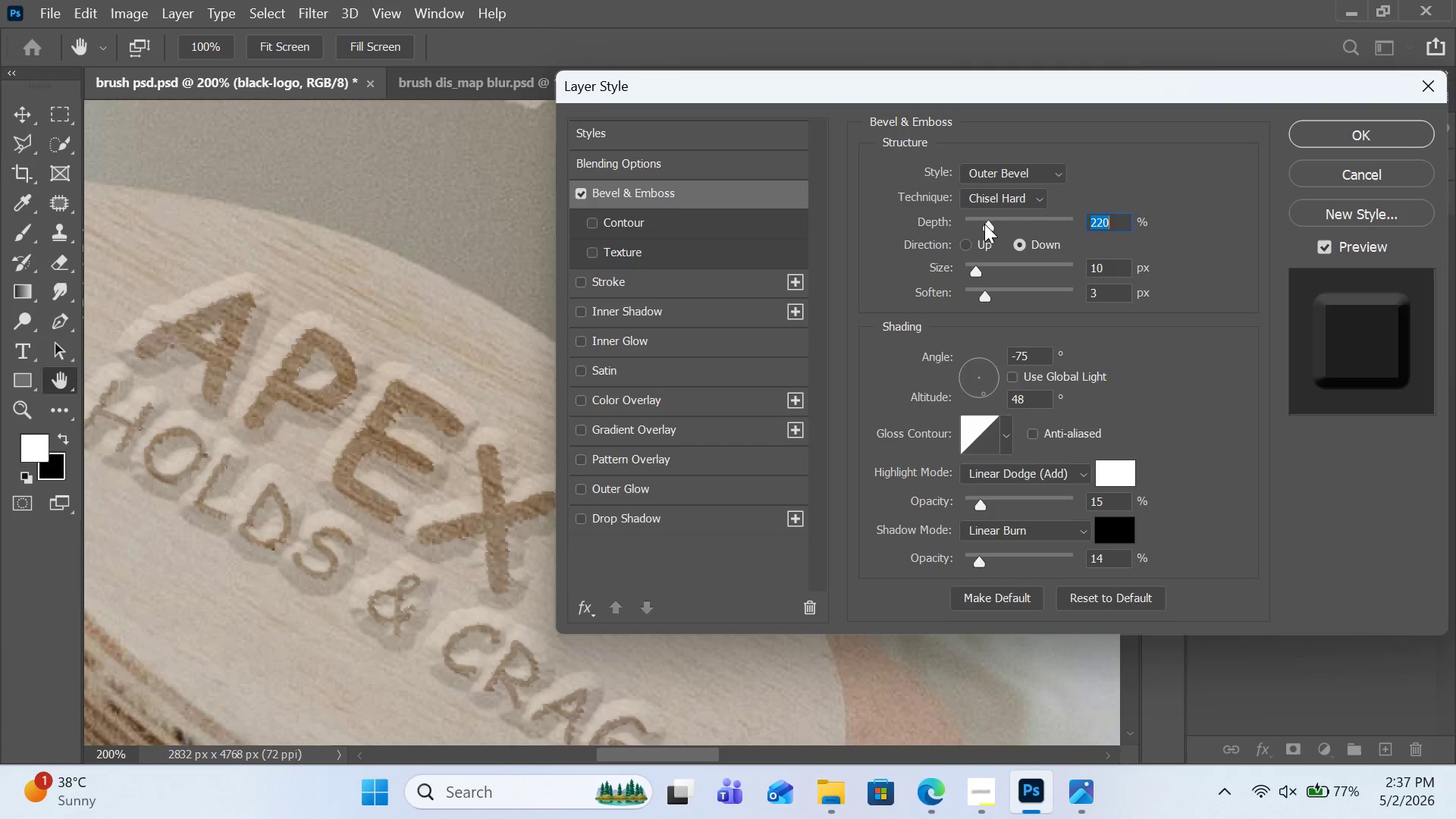 
left_click([984, 224])
 